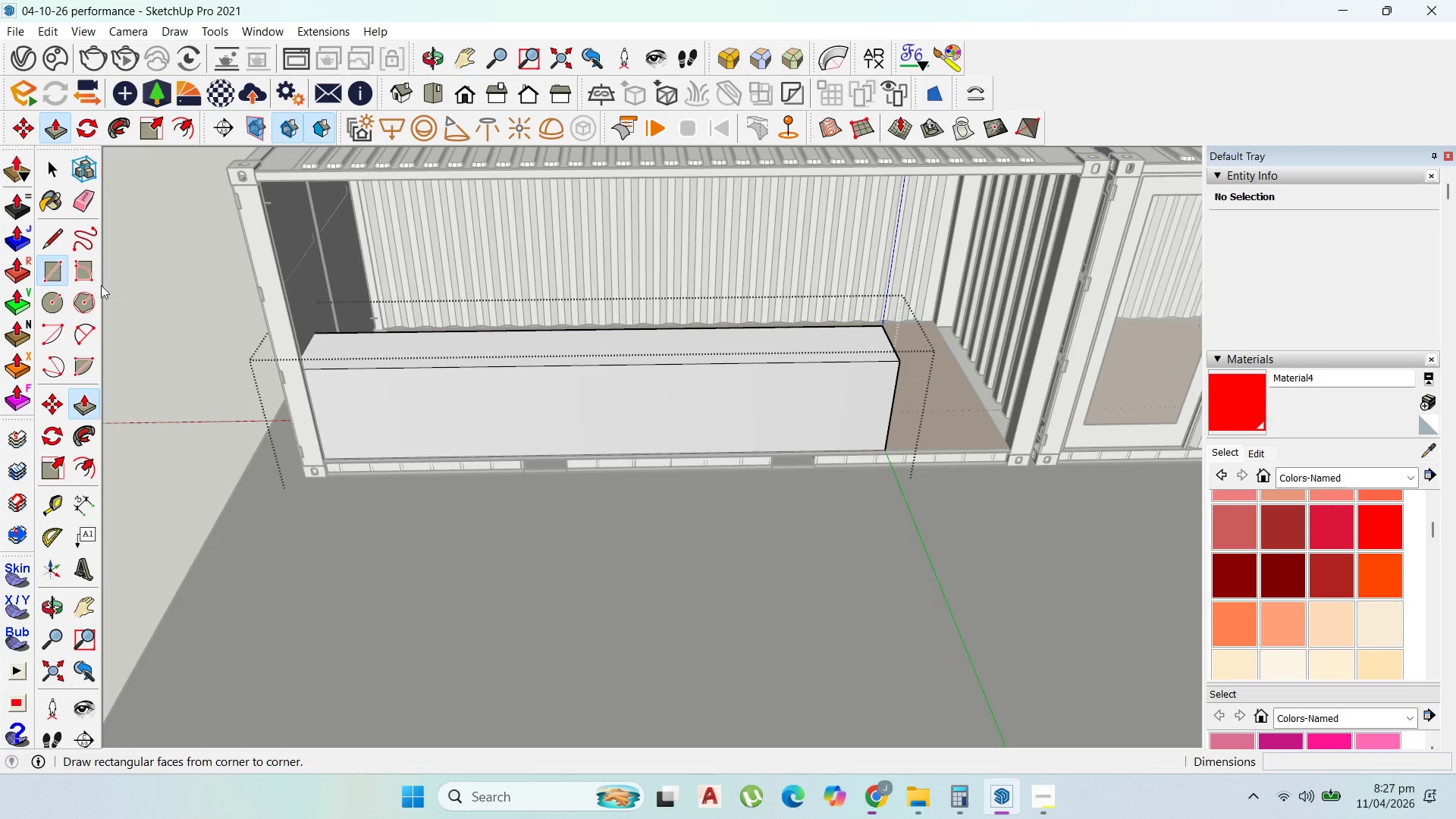 
key(Escape)
 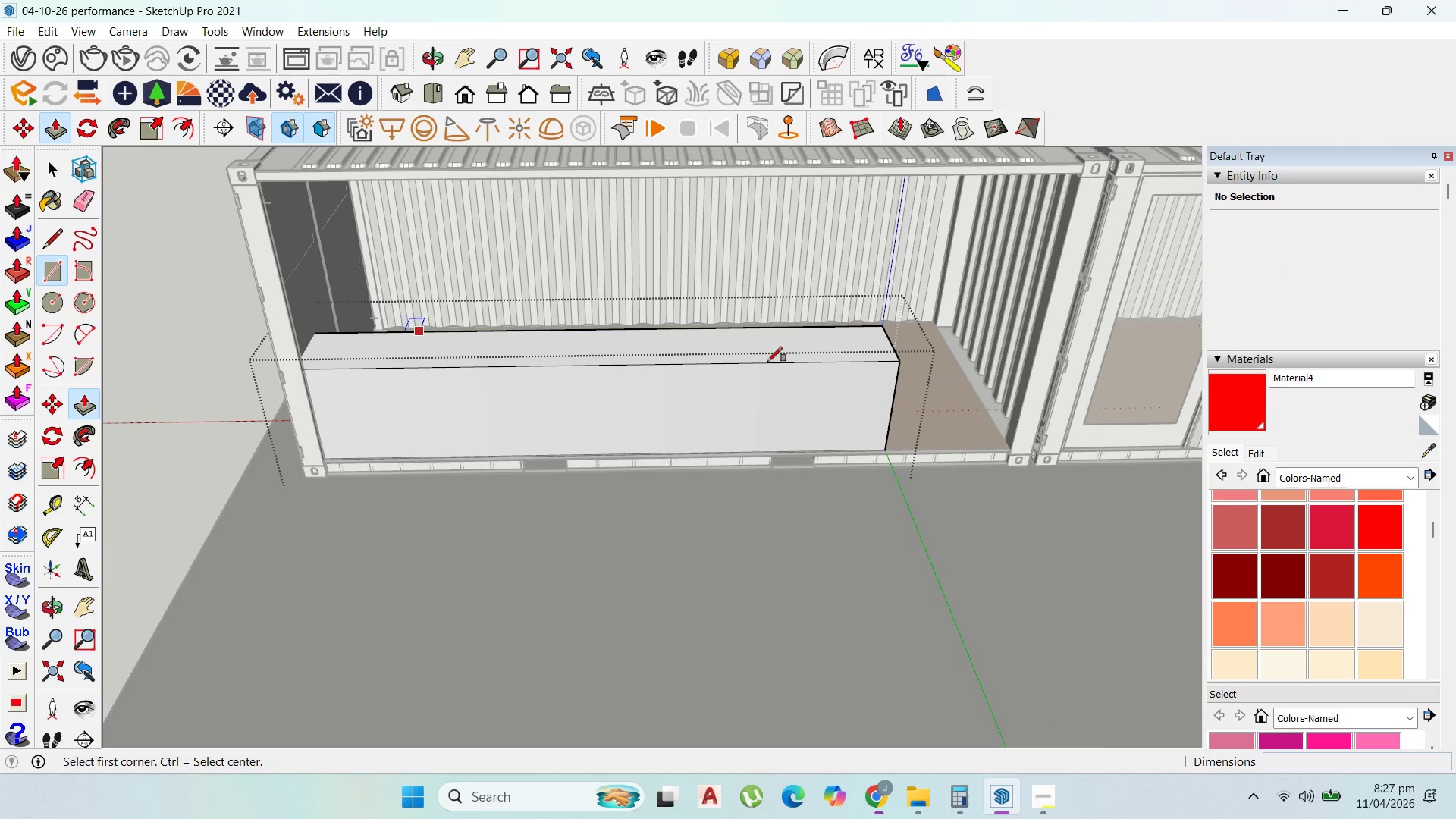 
key(Escape)
 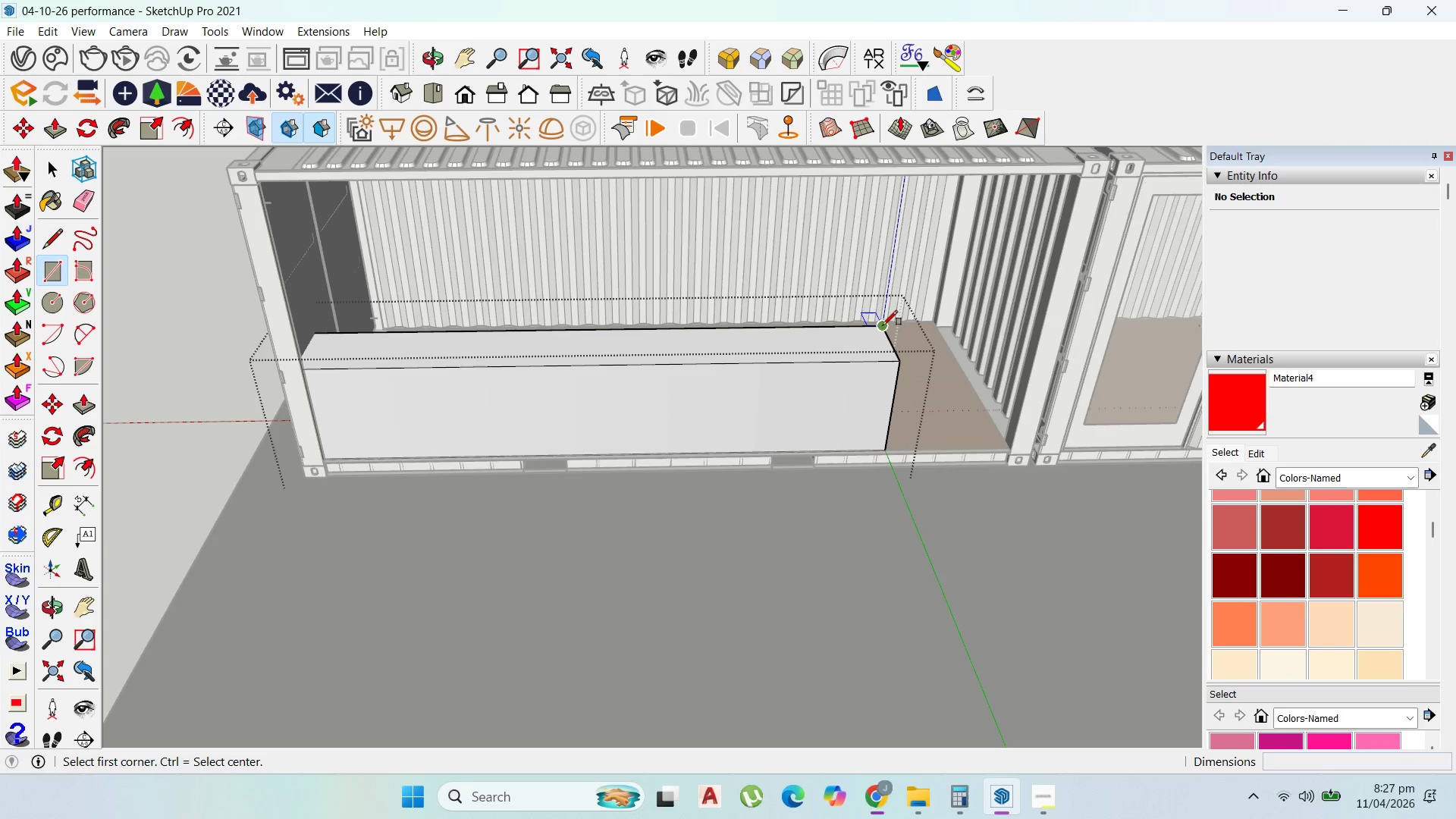 
left_click_drag(start_coordinate=[883, 325], to_coordinate=[887, 326])
 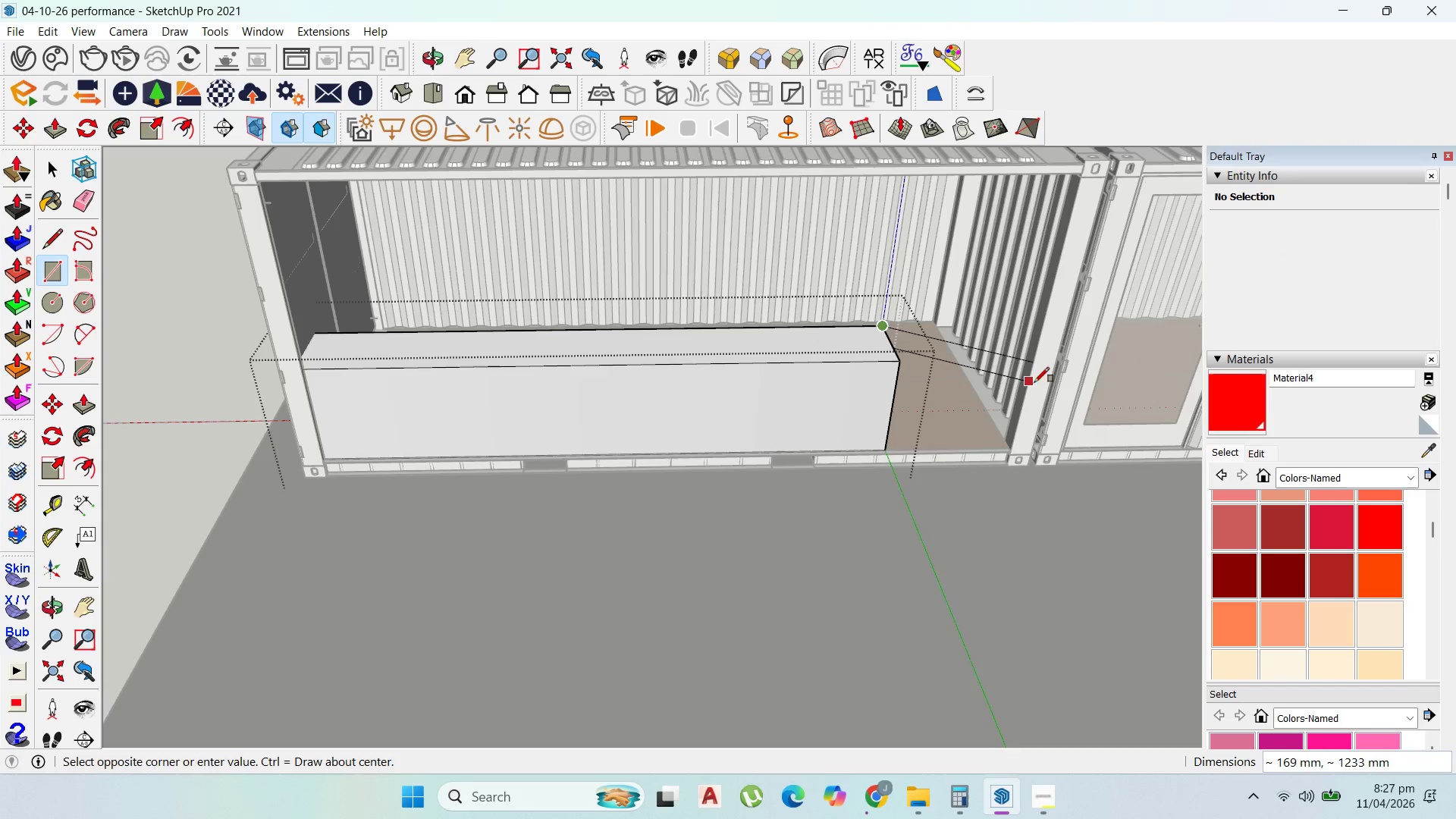 
scroll: coordinate [1032, 381], scroll_direction: up, amount: 2.0
 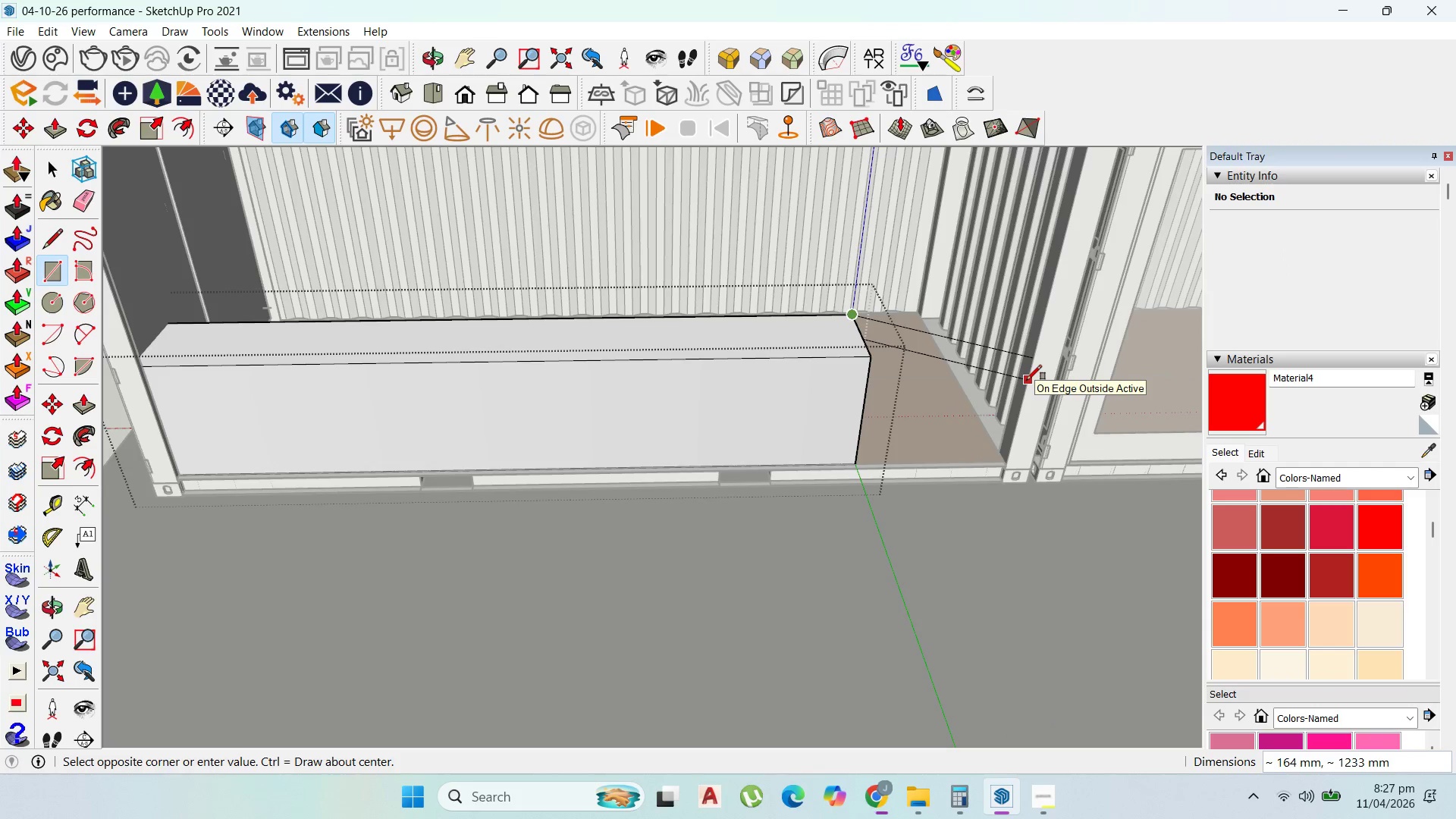 
key(ArrowRight)
 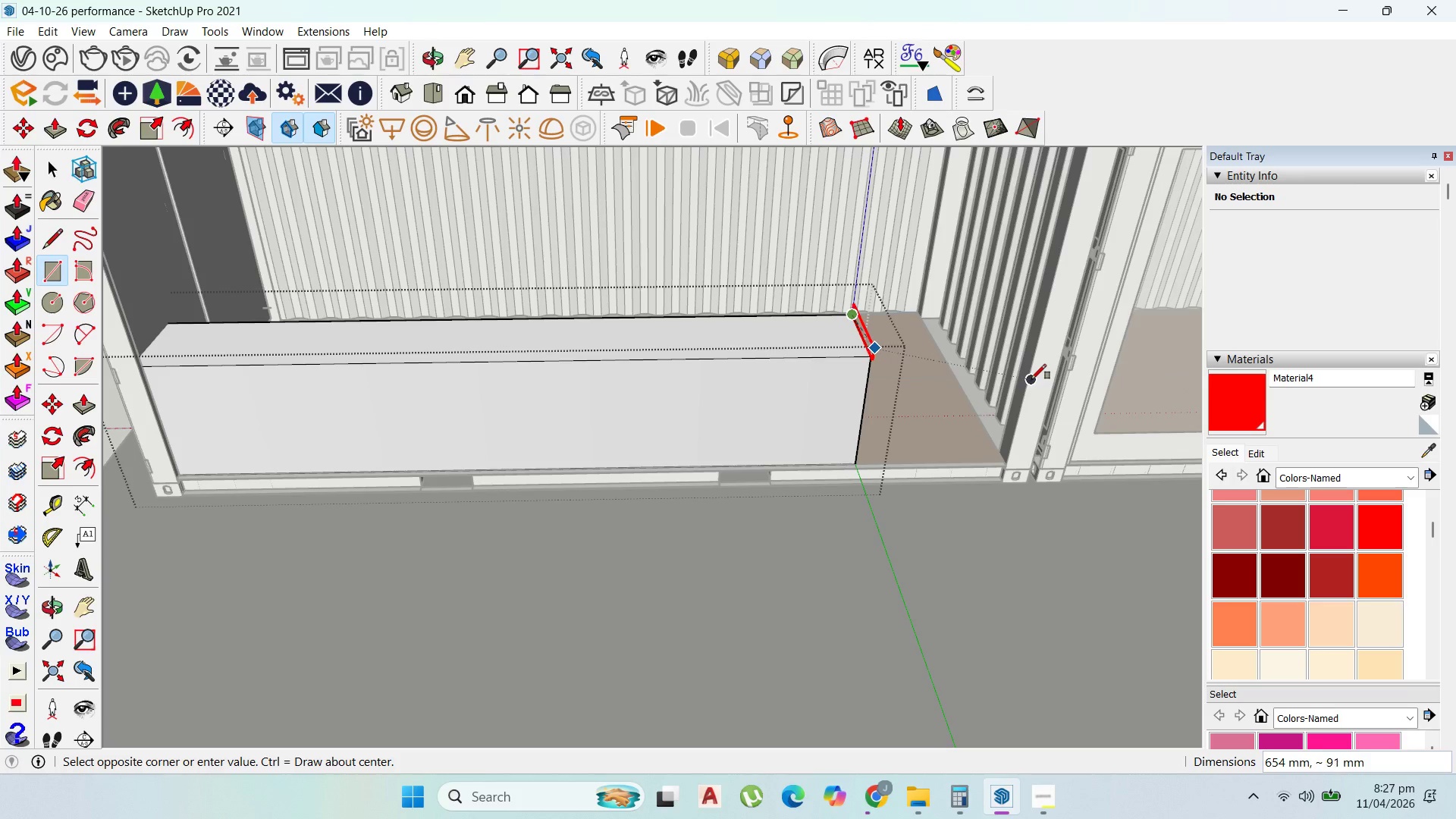 
key(Control+ControlRight)
 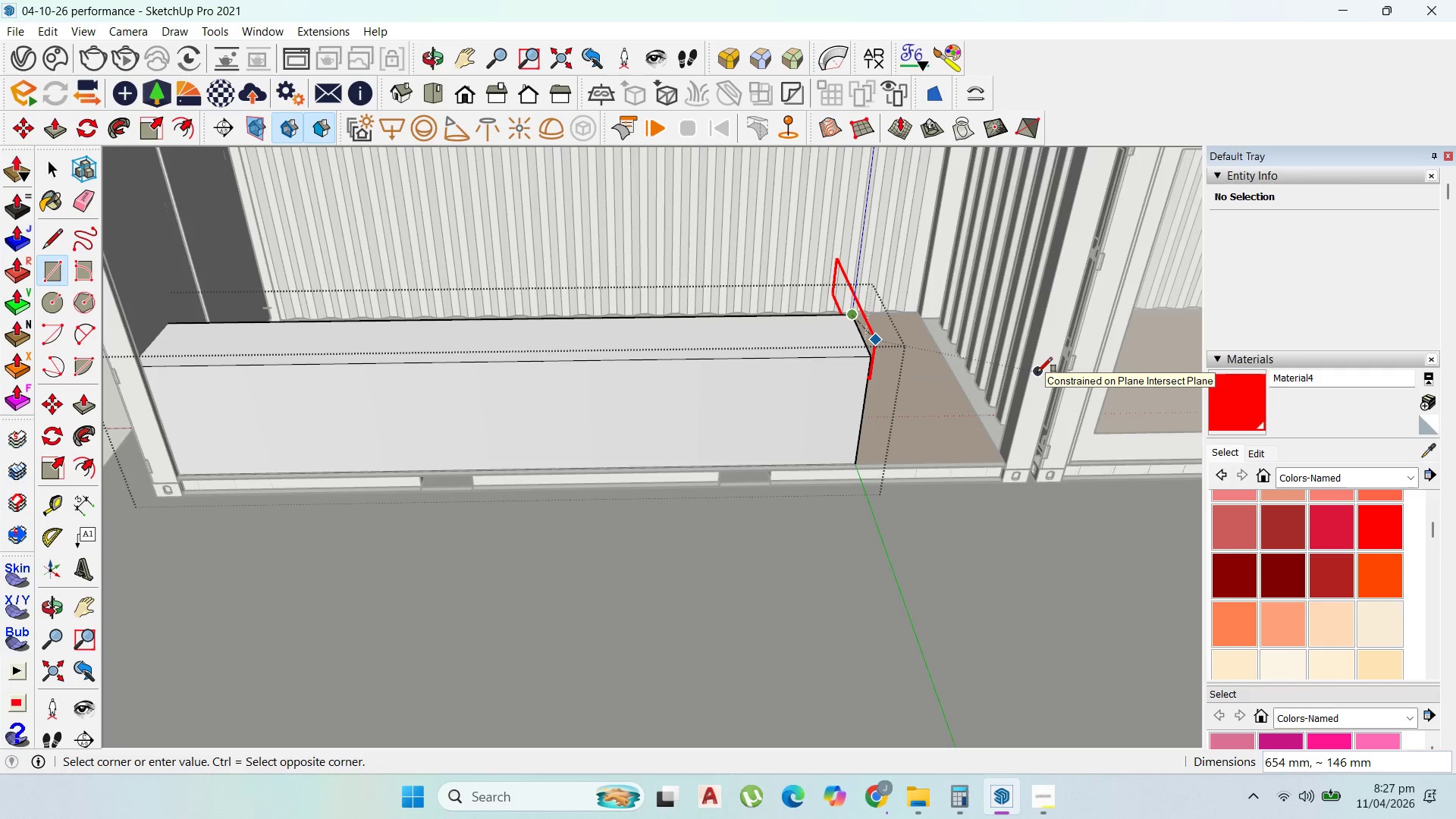 
key(ArrowLeft)
 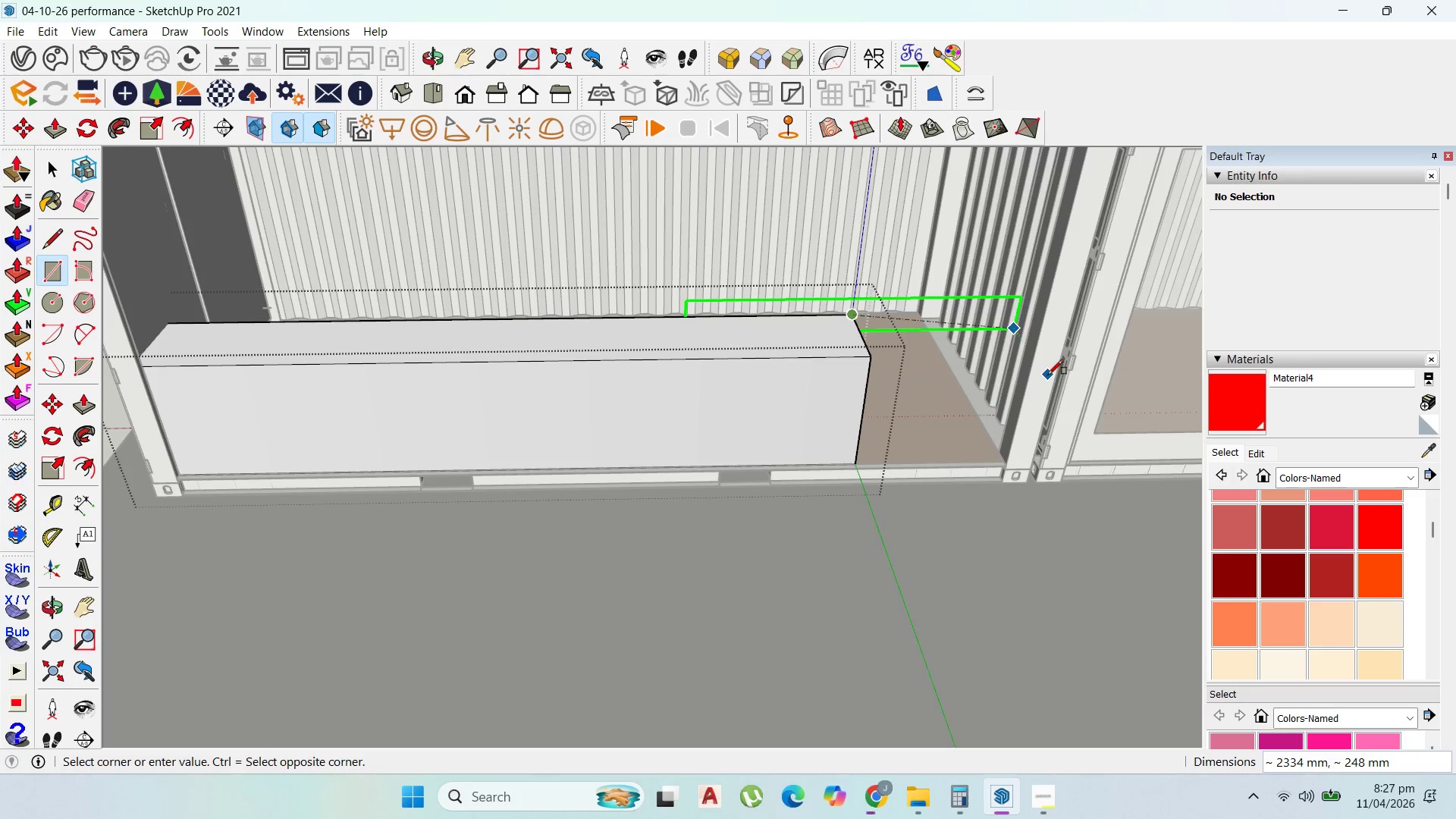 
key(Control+ControlRight)
 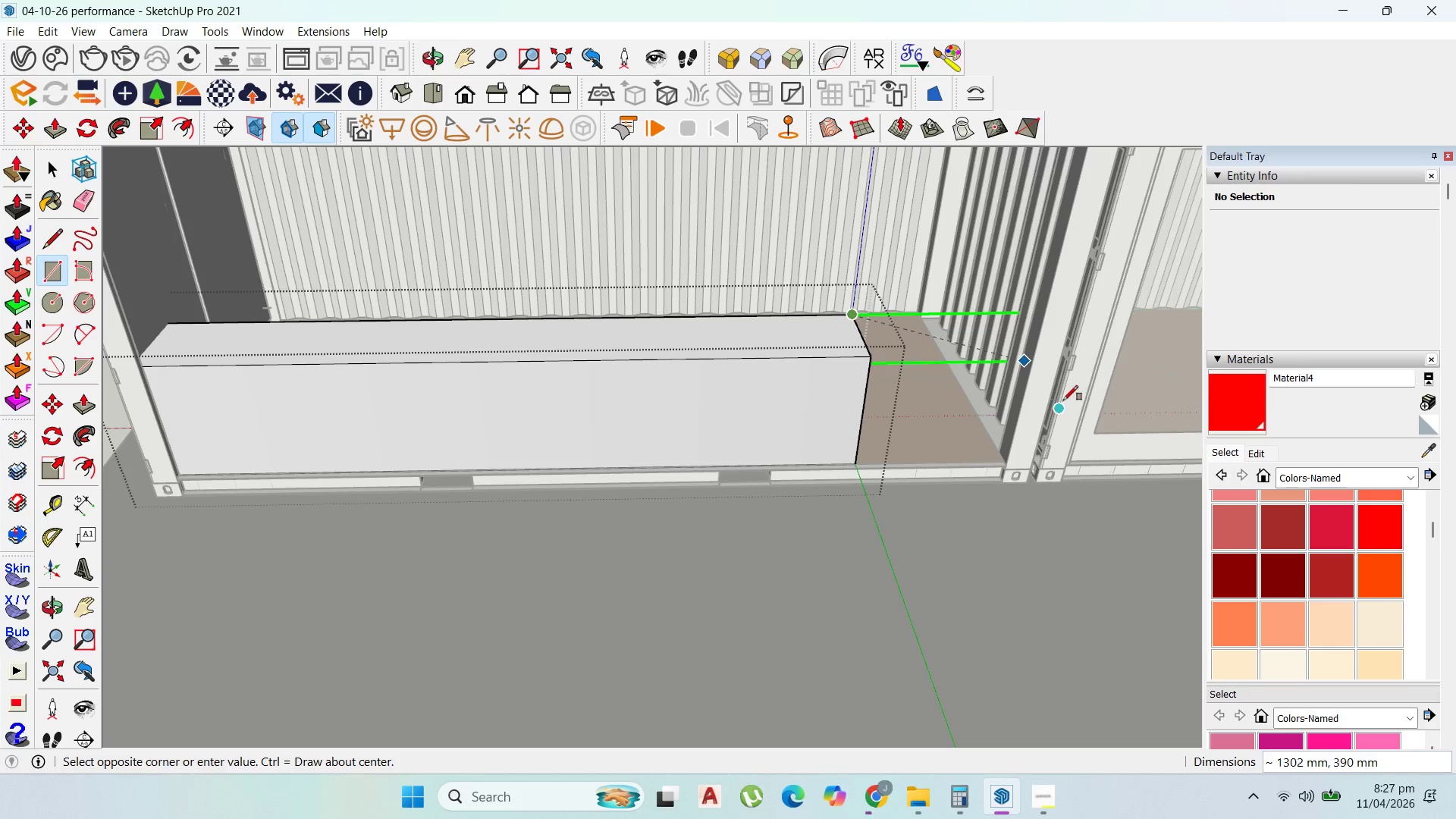 
key(ArrowRight)
 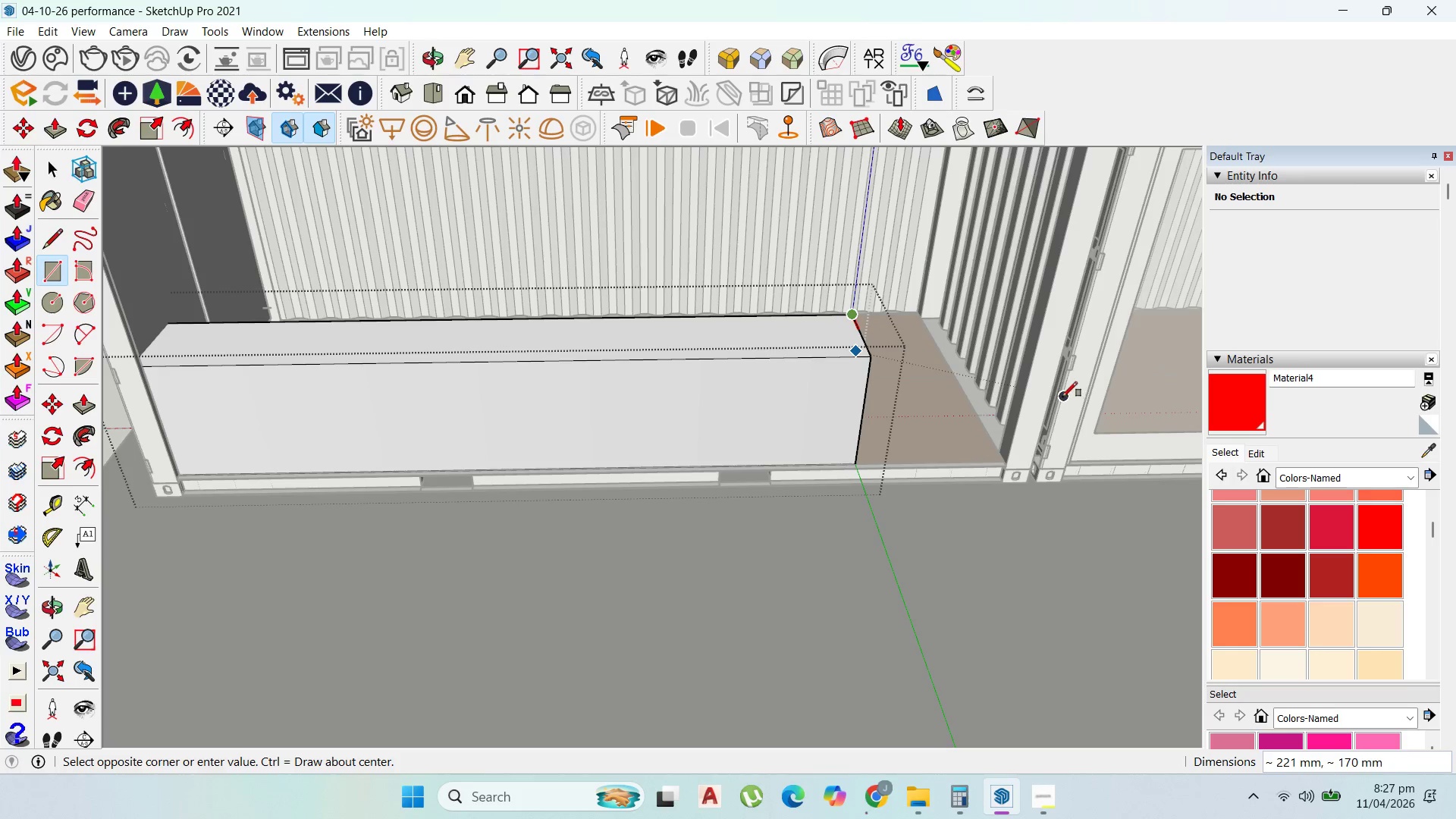 
key(ArrowUp)
 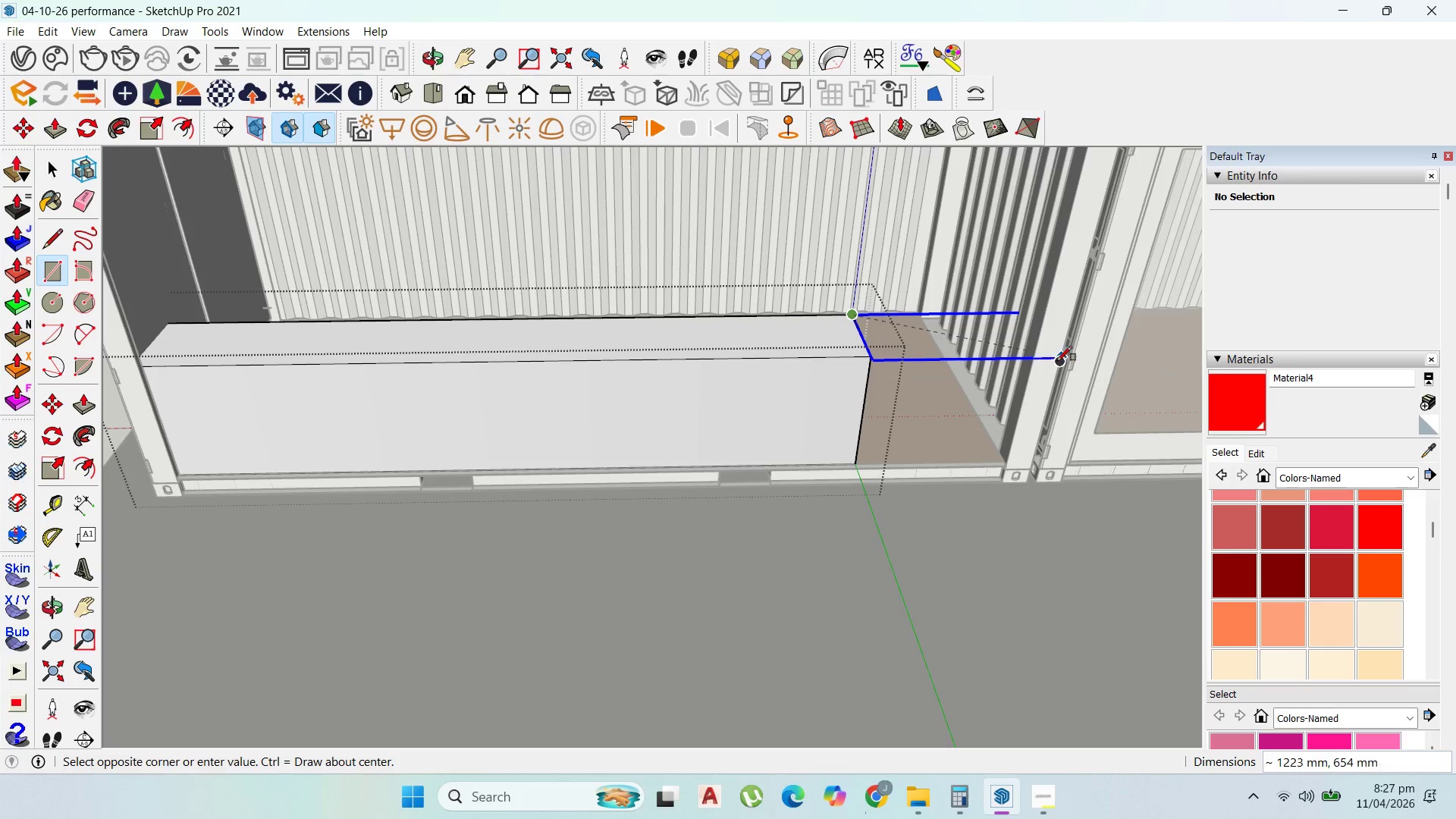 
left_click([1045, 361])
 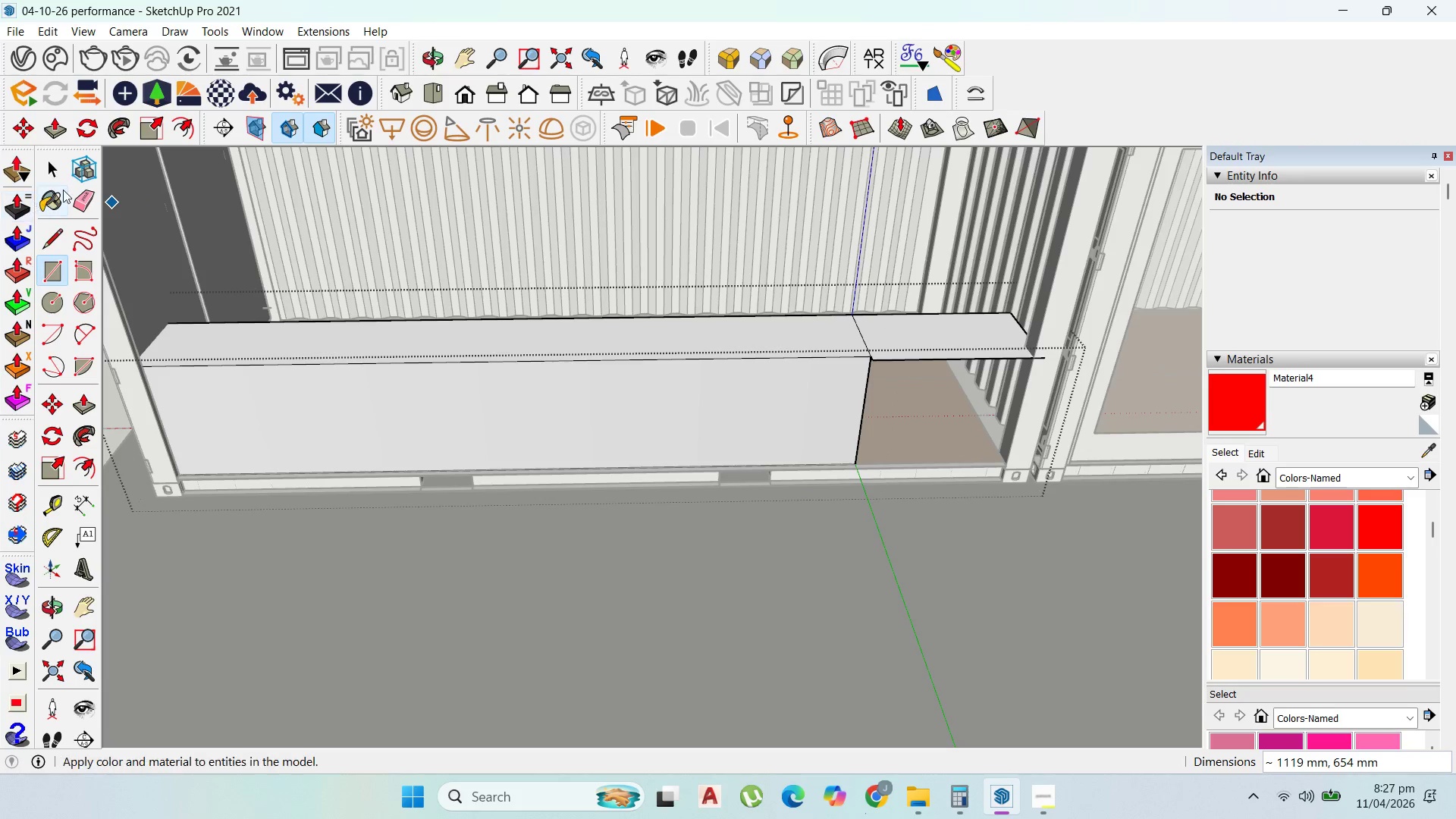 
left_click([55, 170])
 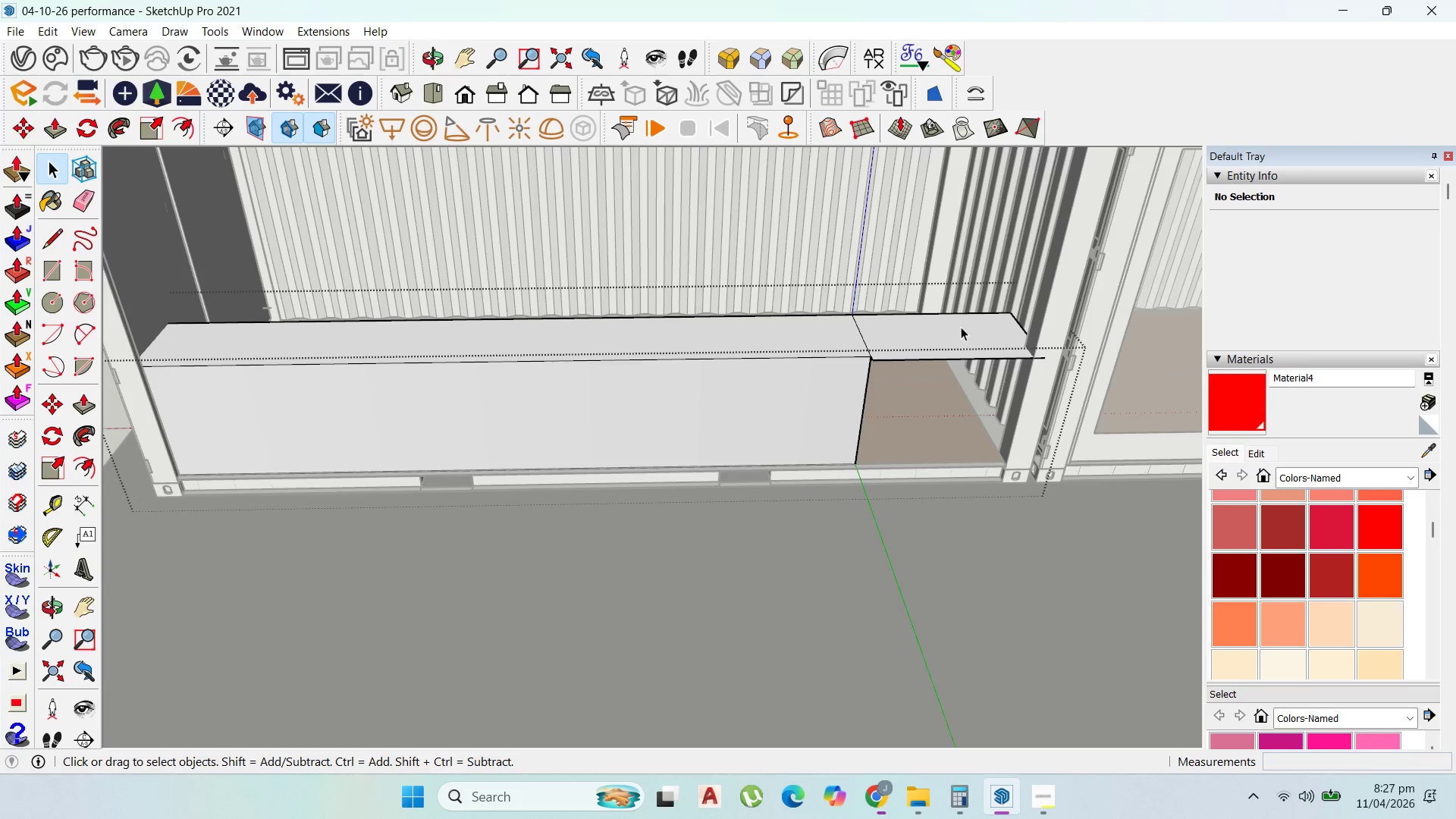 
double_click([961, 327])
 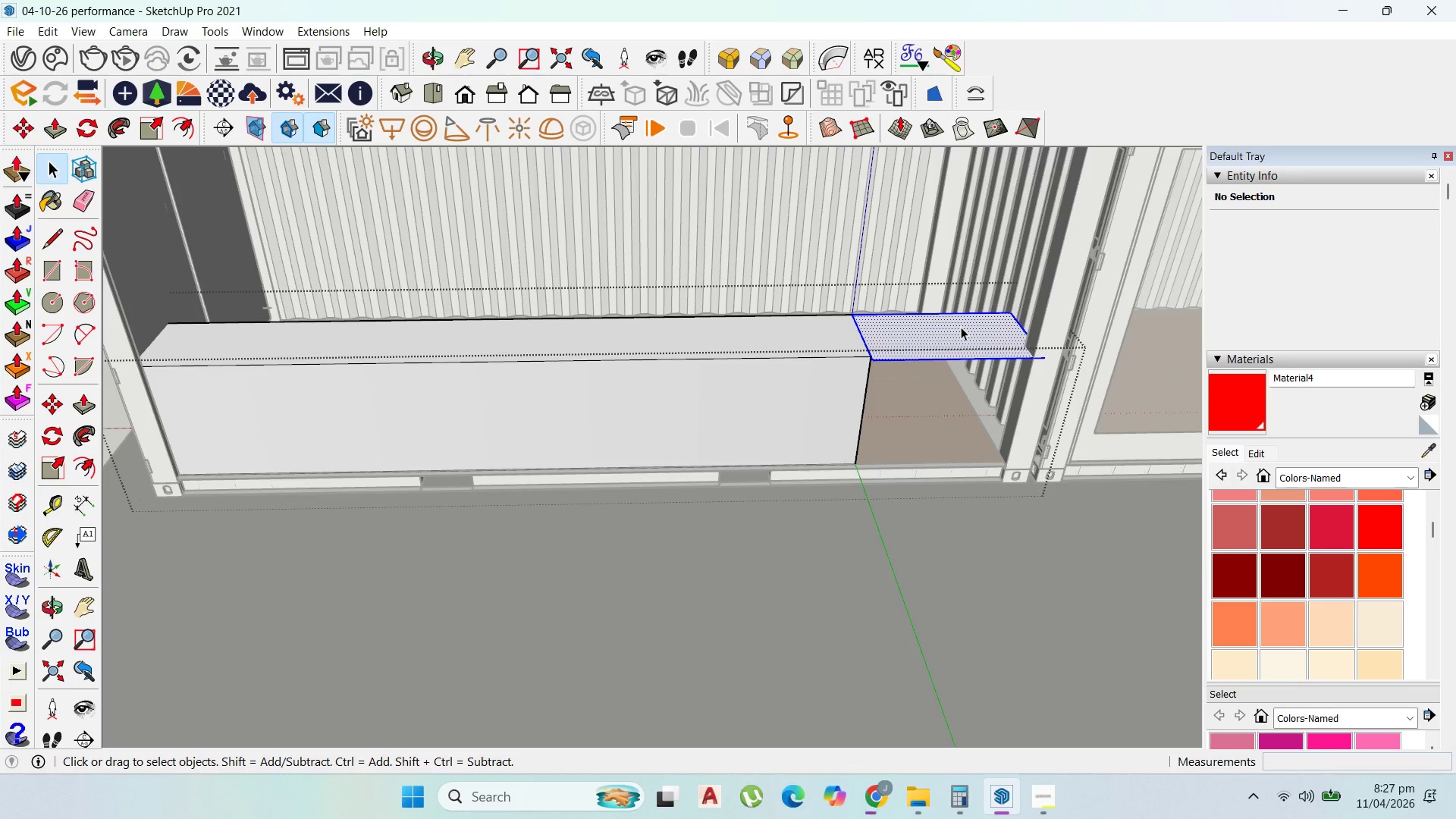 
right_click([961, 327])
 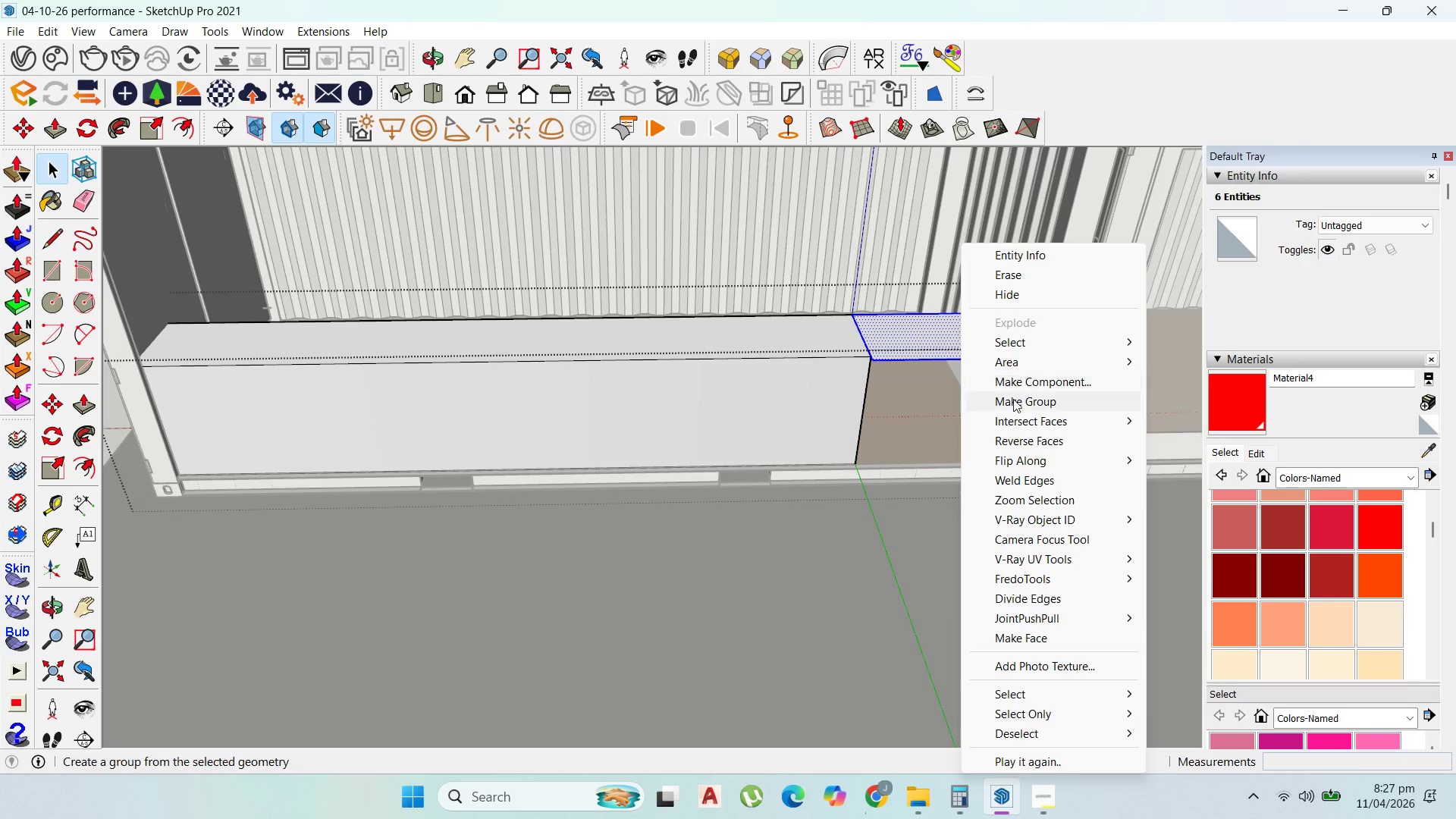 
left_click([1014, 402])
 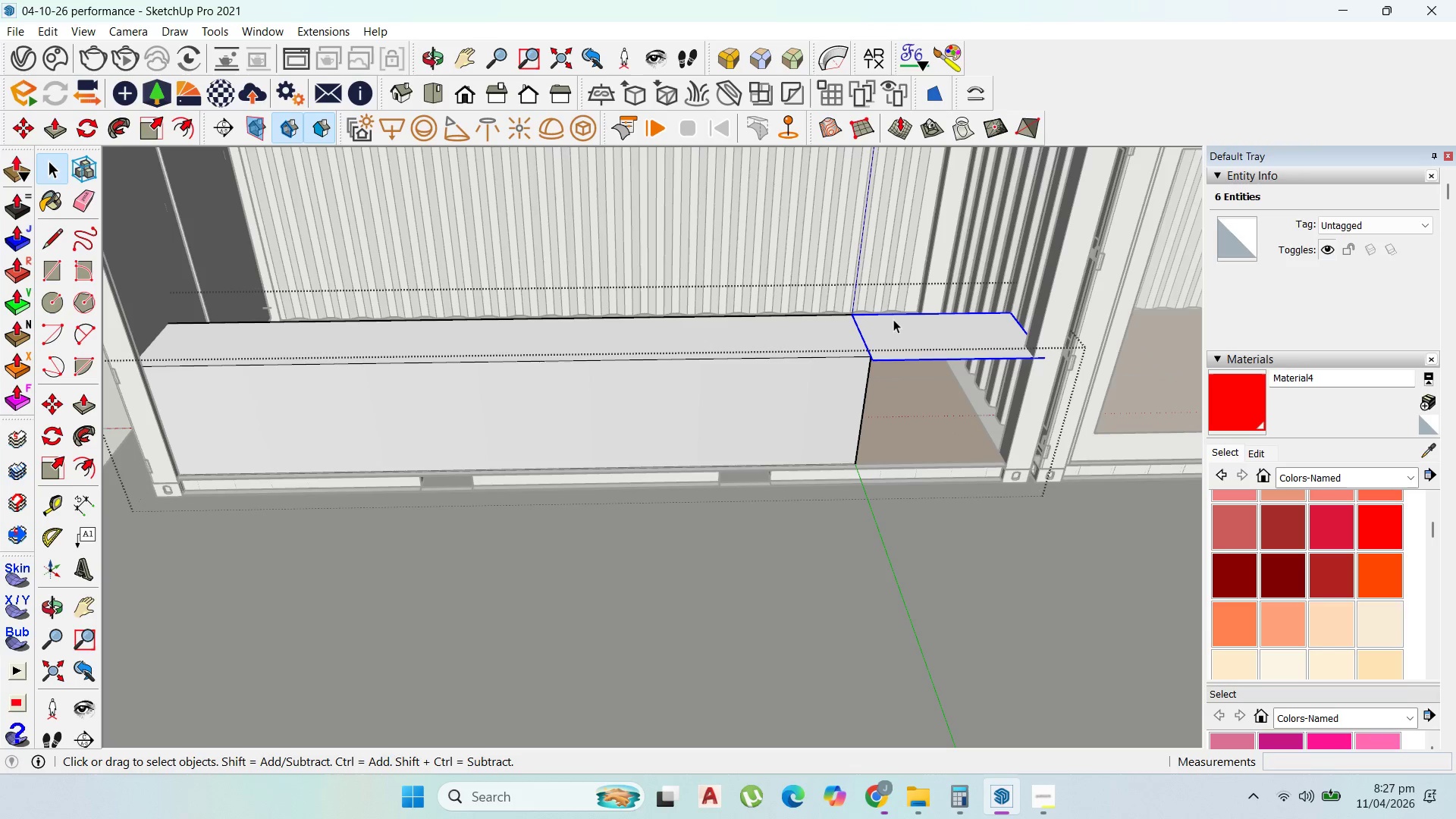 
left_click([899, 325])
 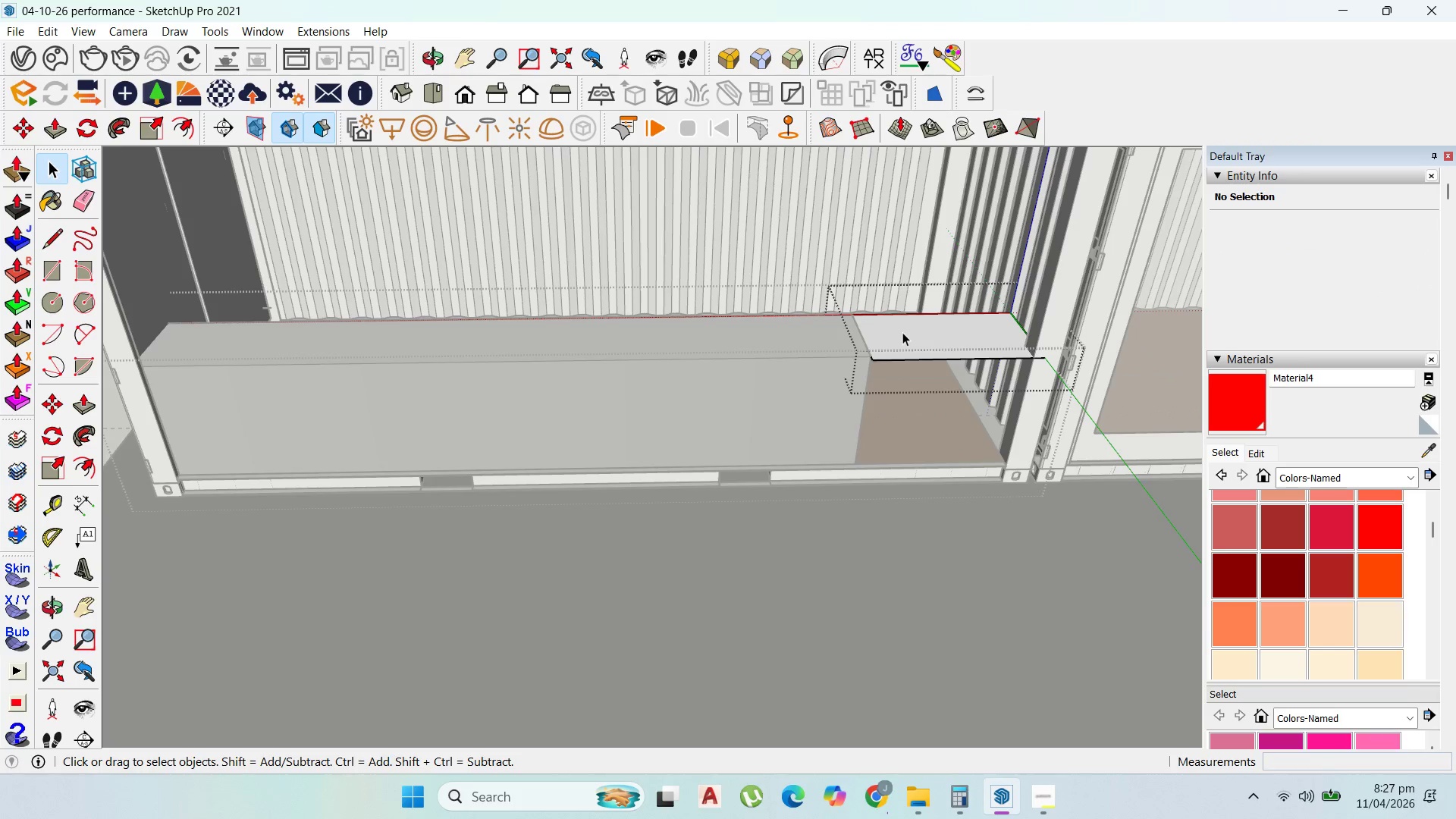 
type(p50)
 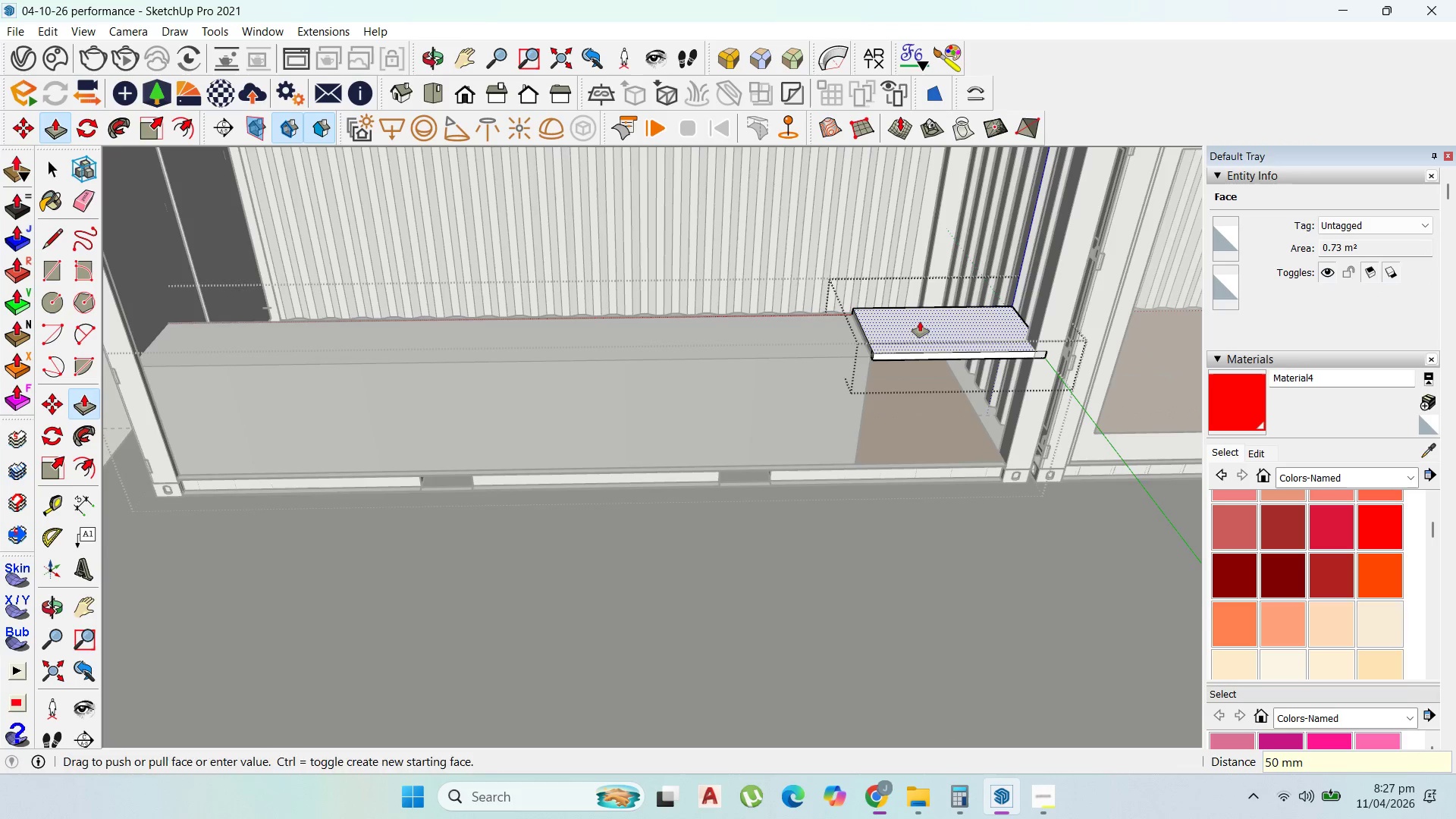 
left_click_drag(start_coordinate=[908, 335], to_coordinate=[920, 325])
 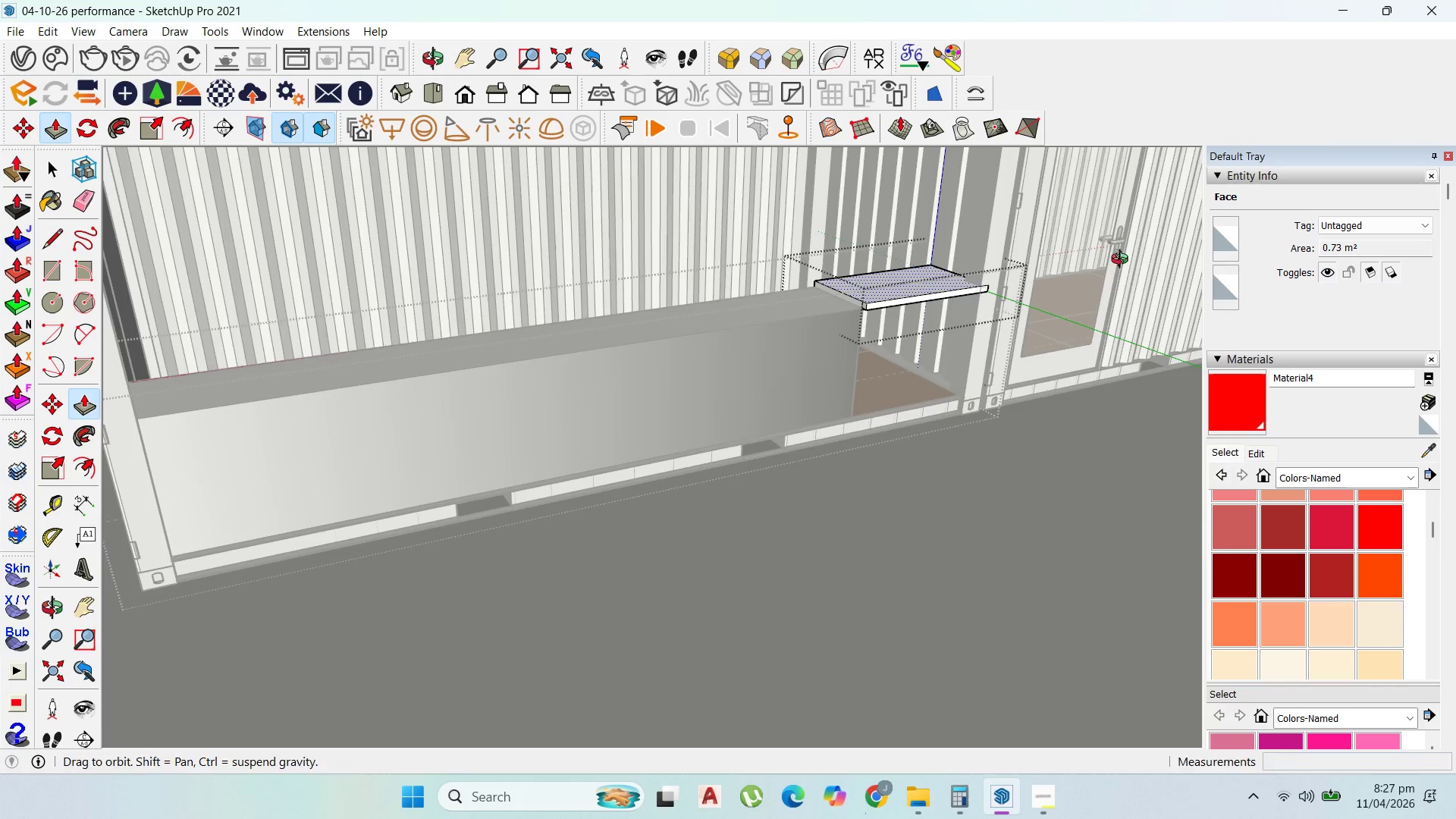 
key(Enter)
 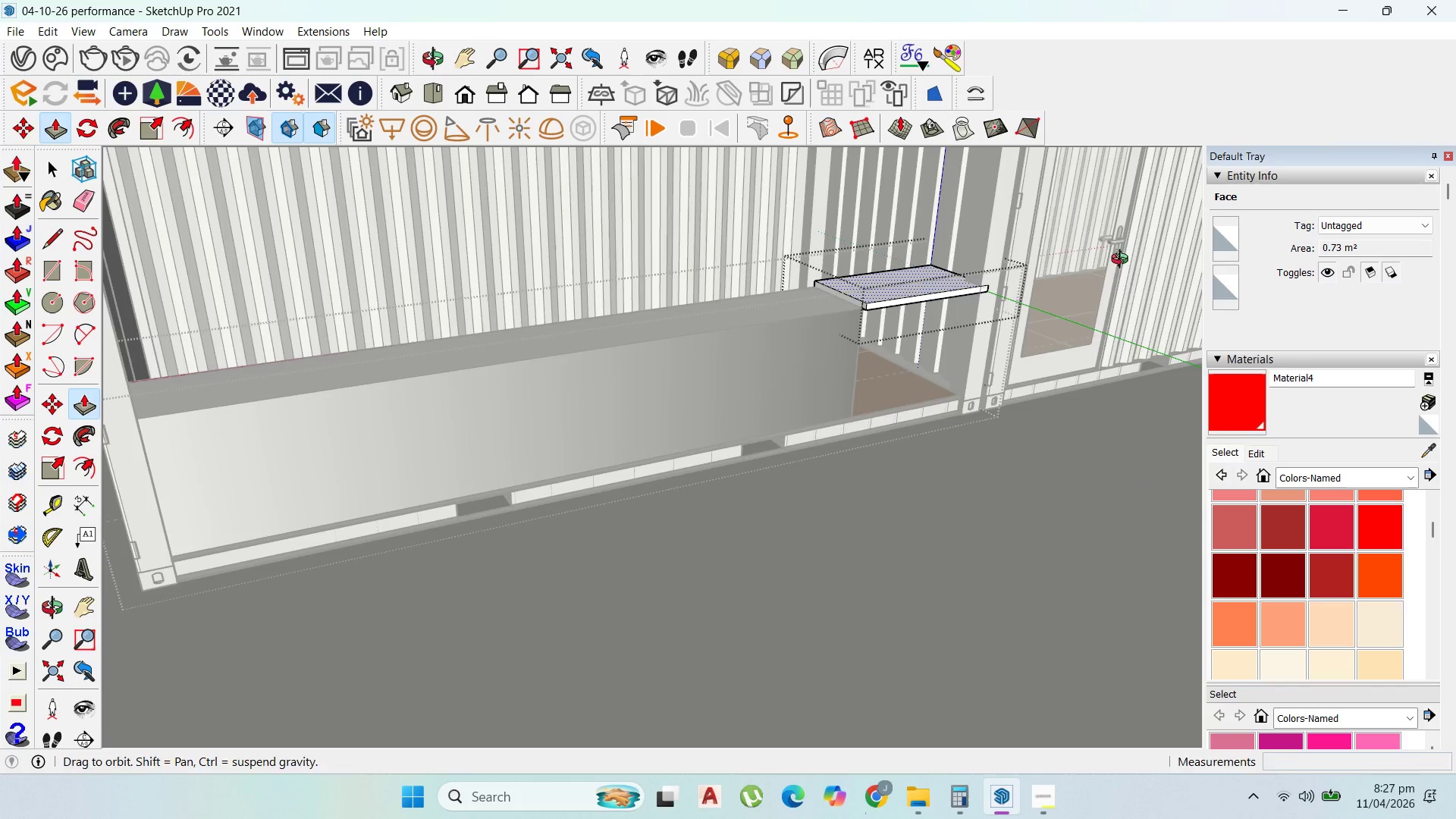 
scroll: coordinate [1005, 328], scroll_direction: down, amount: 3.0
 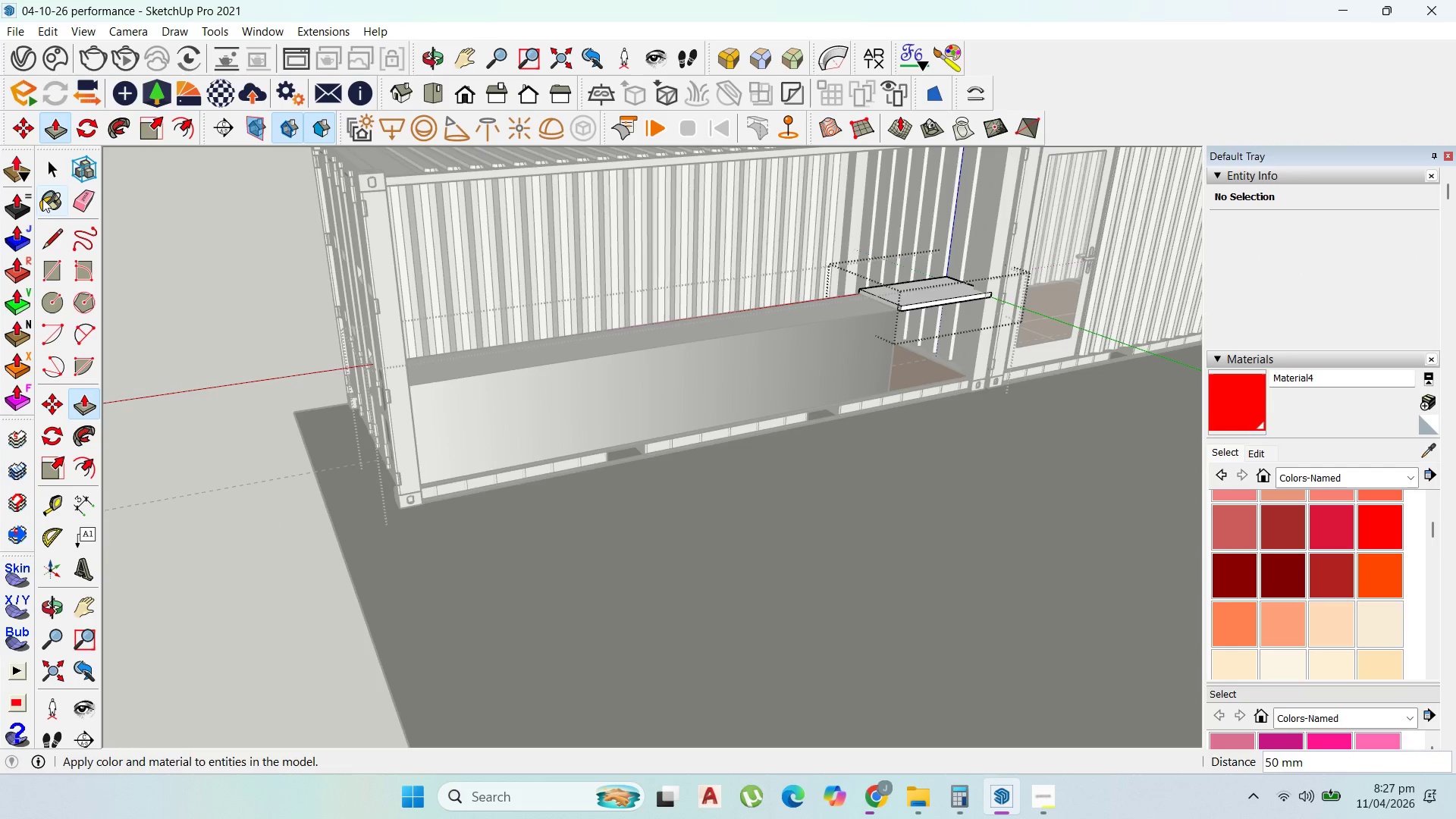 
left_click_drag(start_coordinate=[47, 167], to_coordinate=[49, 163])
 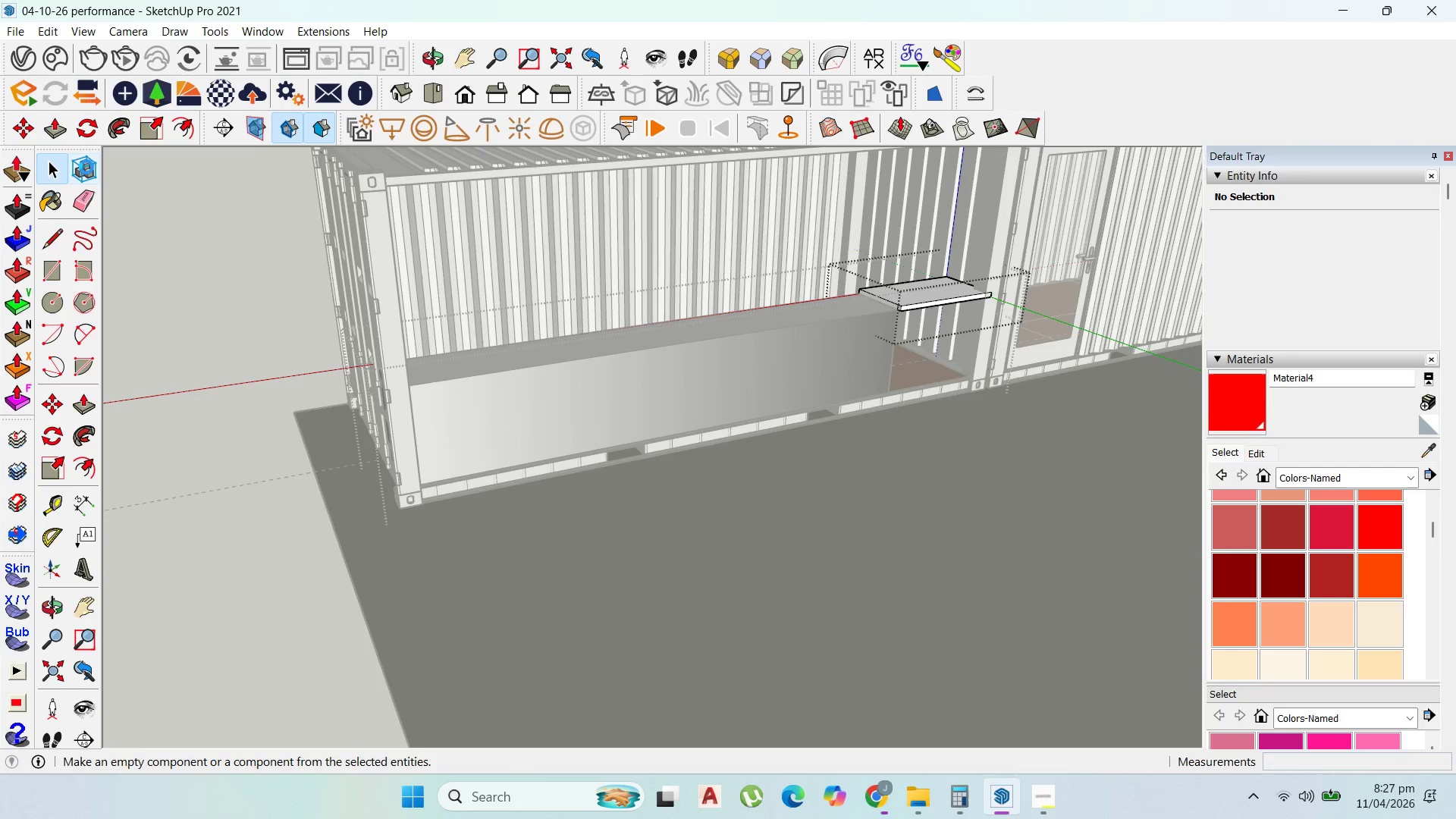 
key(Escape)
 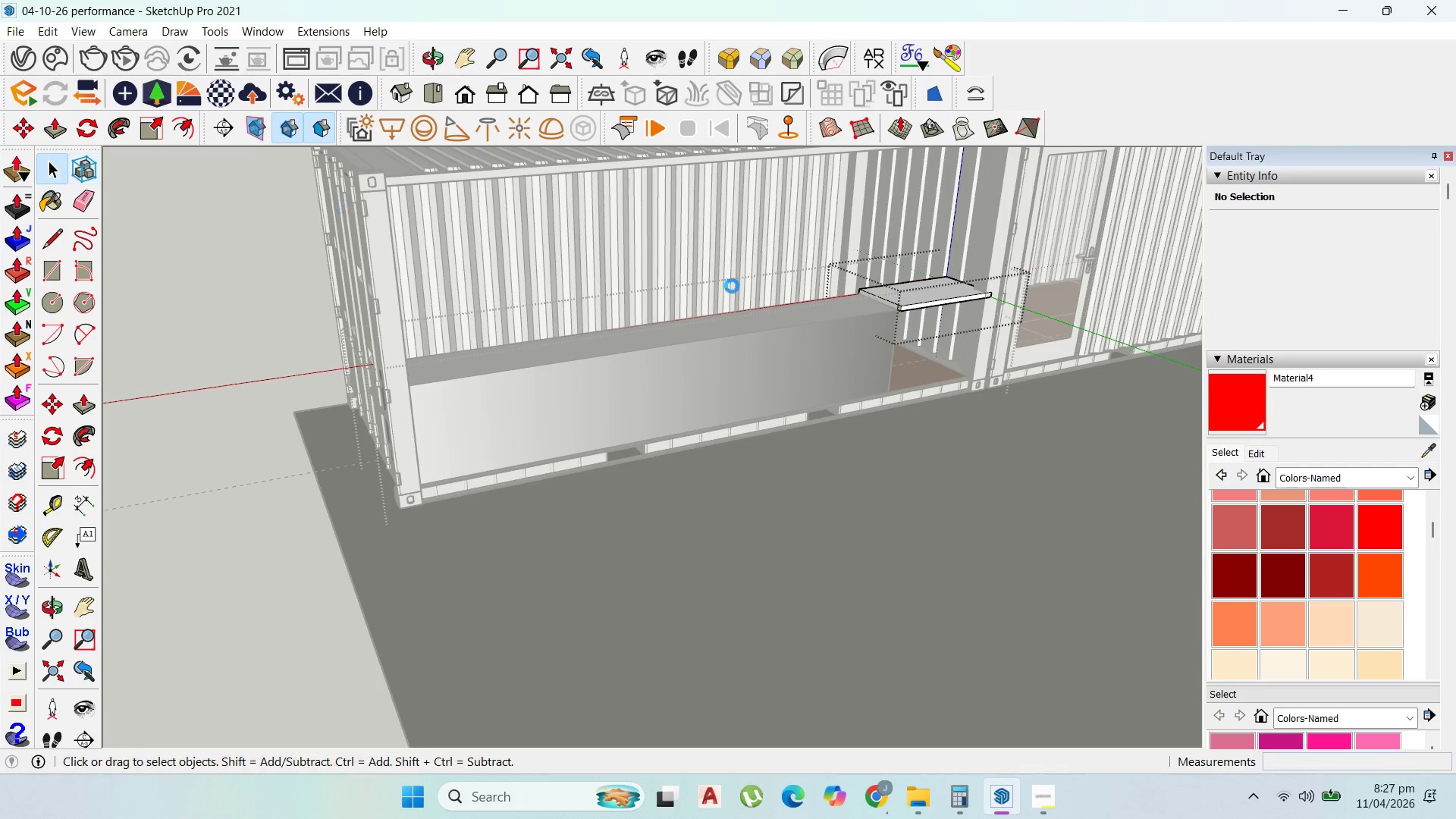 
key(Escape)
 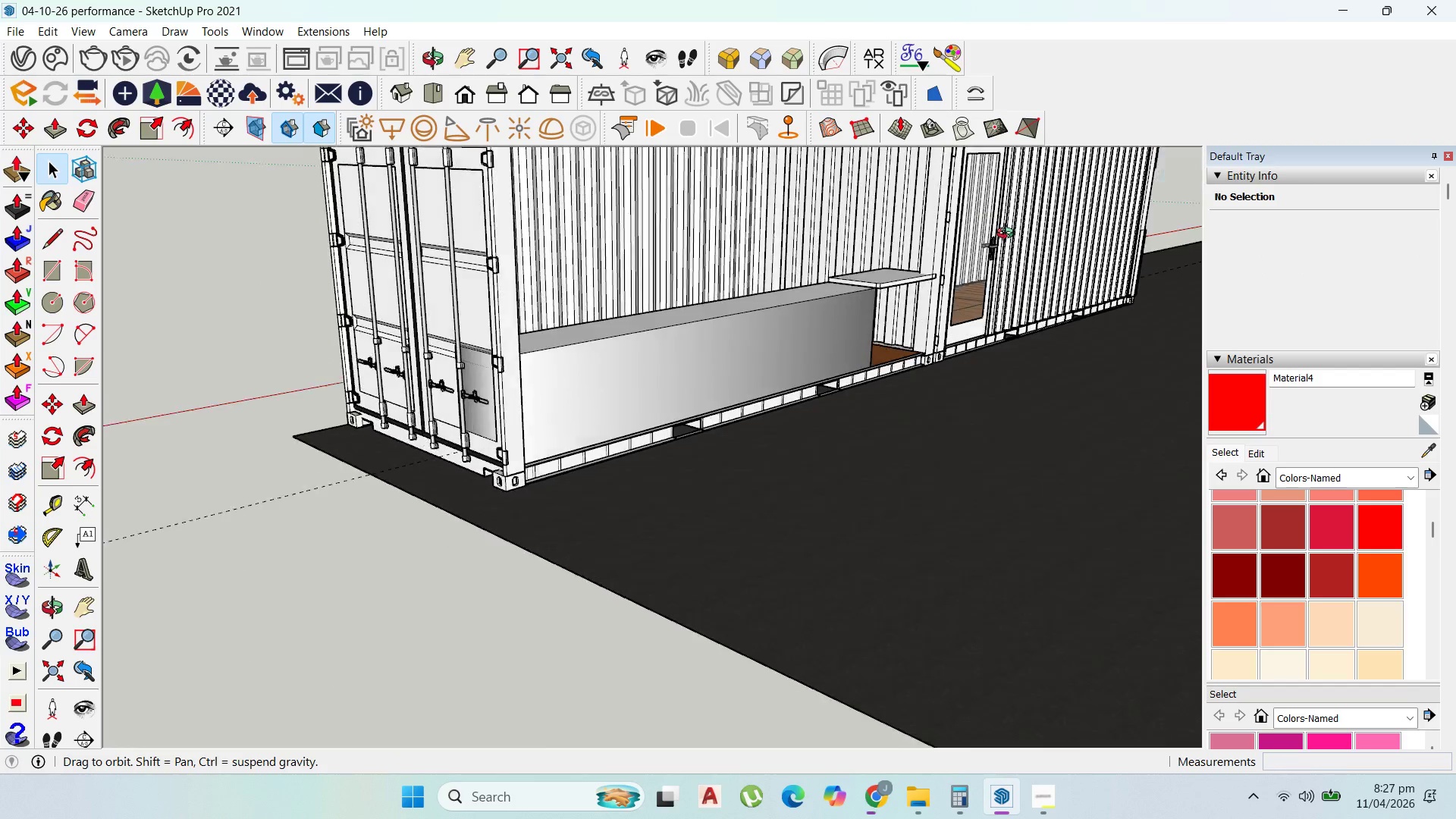 
scroll: coordinate [601, 367], scroll_direction: down, amount: 1.0
 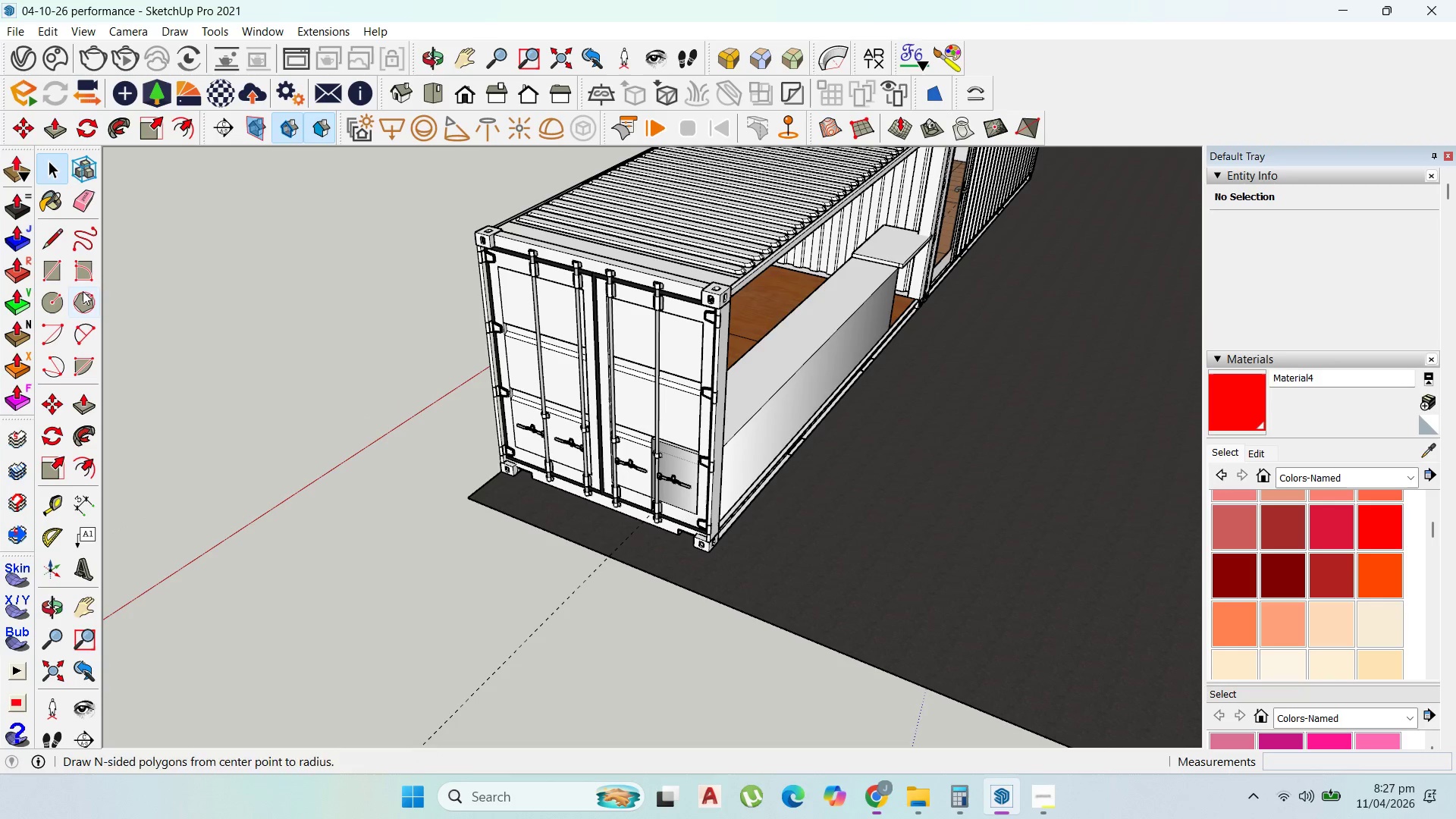 
left_click_drag(start_coordinate=[55, 271], to_coordinate=[62, 268])
 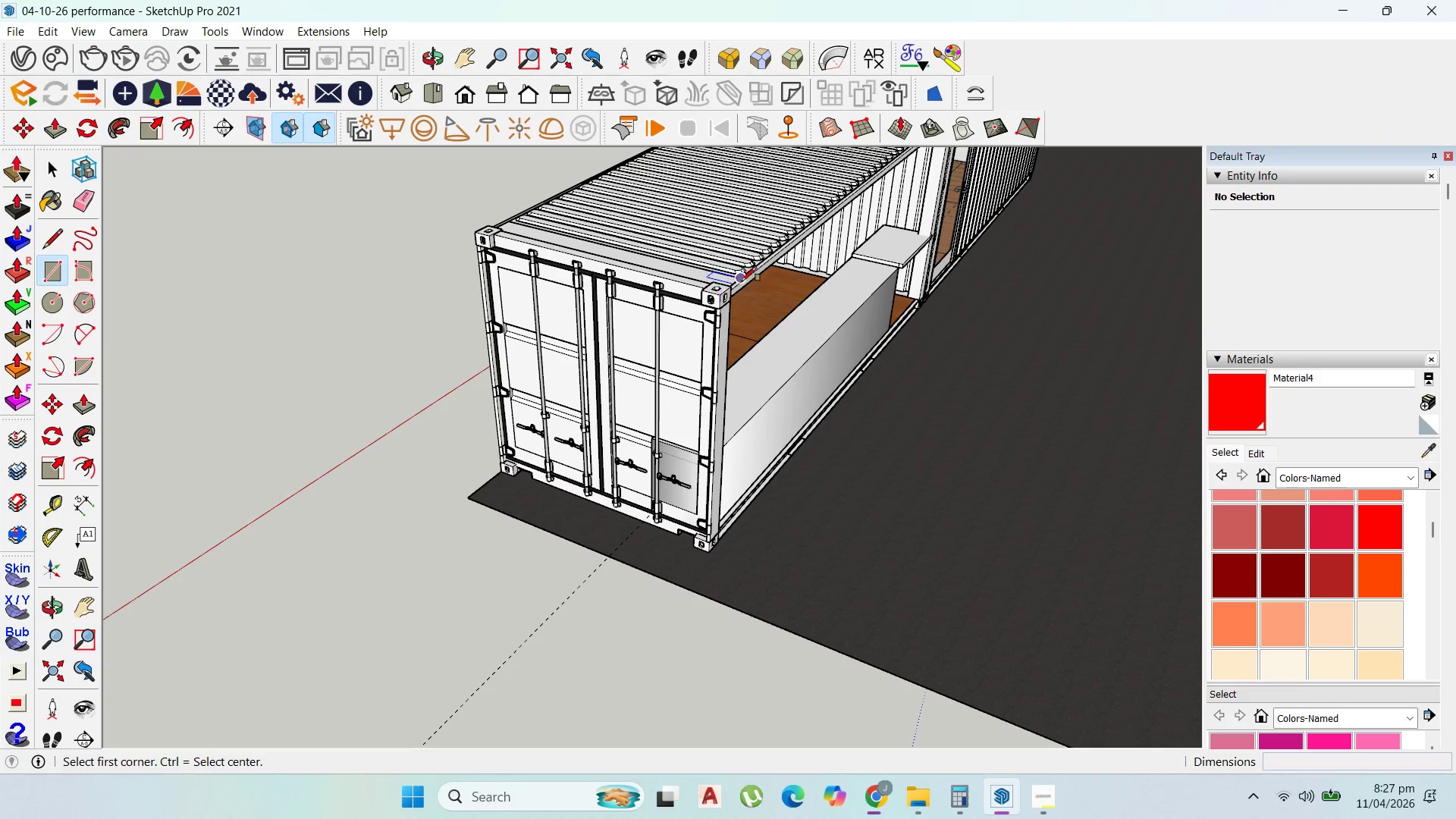 
scroll: coordinate [733, 296], scroll_direction: up, amount: 9.0
 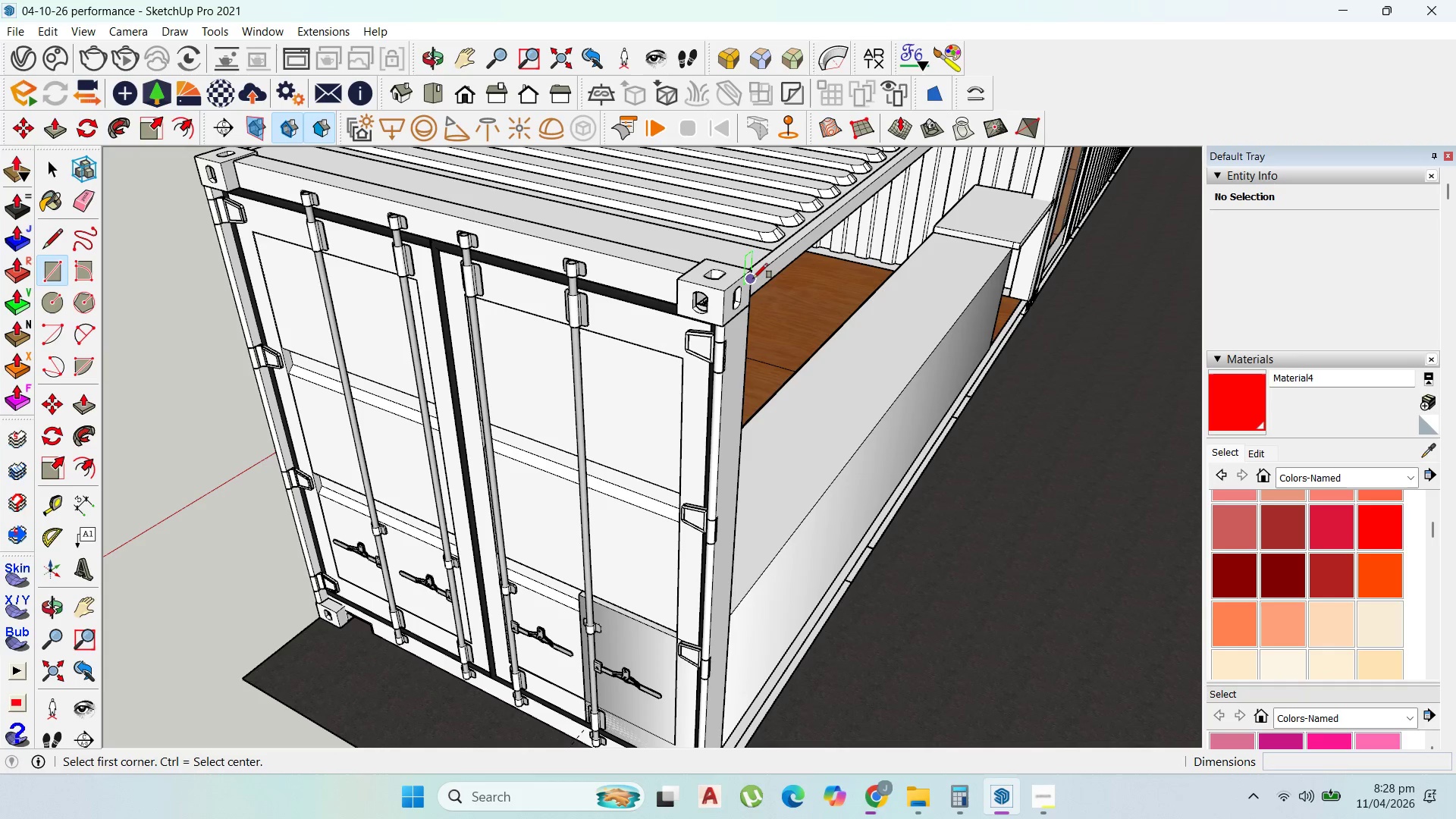 
left_click([753, 278])
 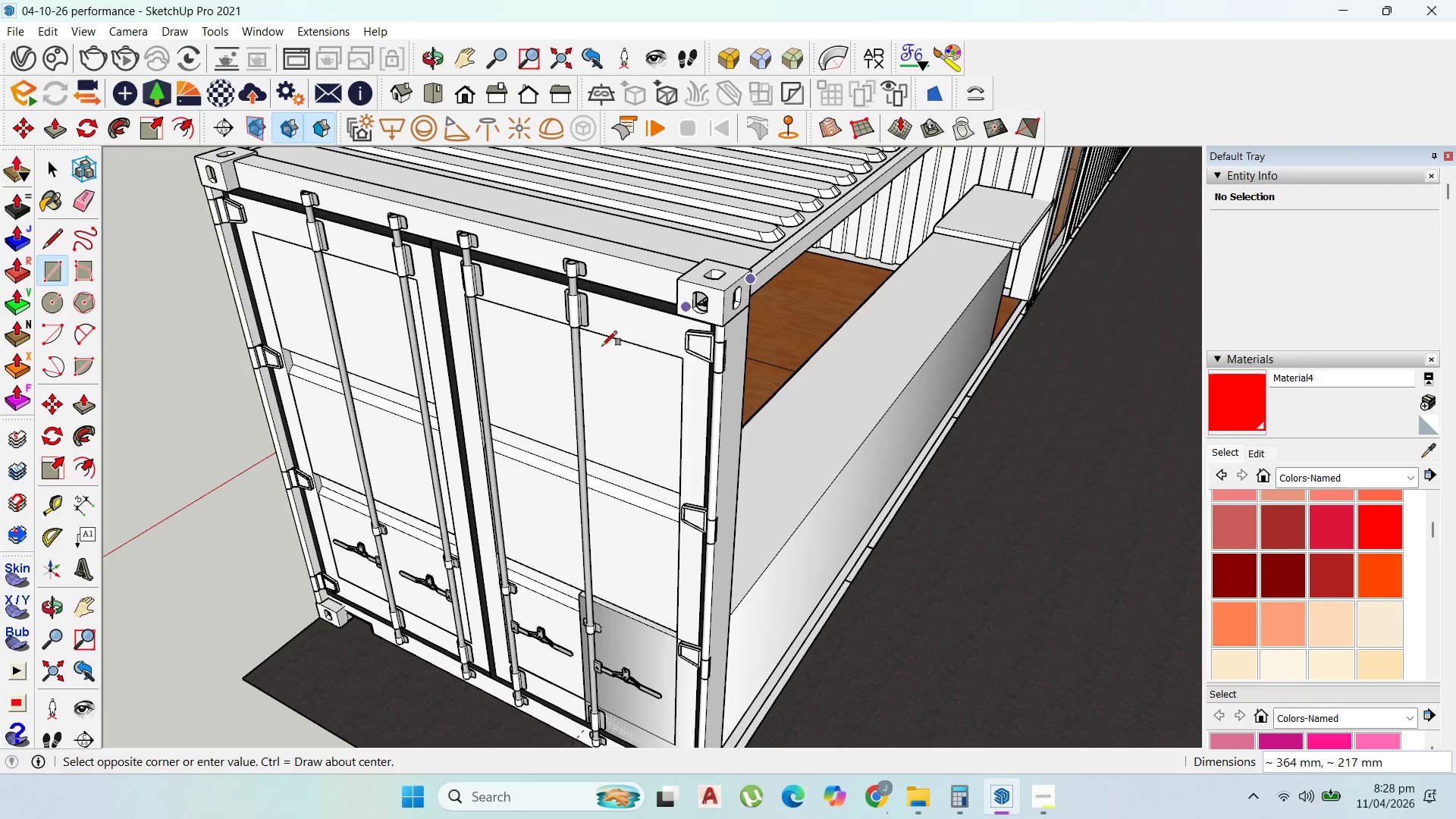 
scroll: coordinate [624, 300], scroll_direction: down, amount: 29.0
 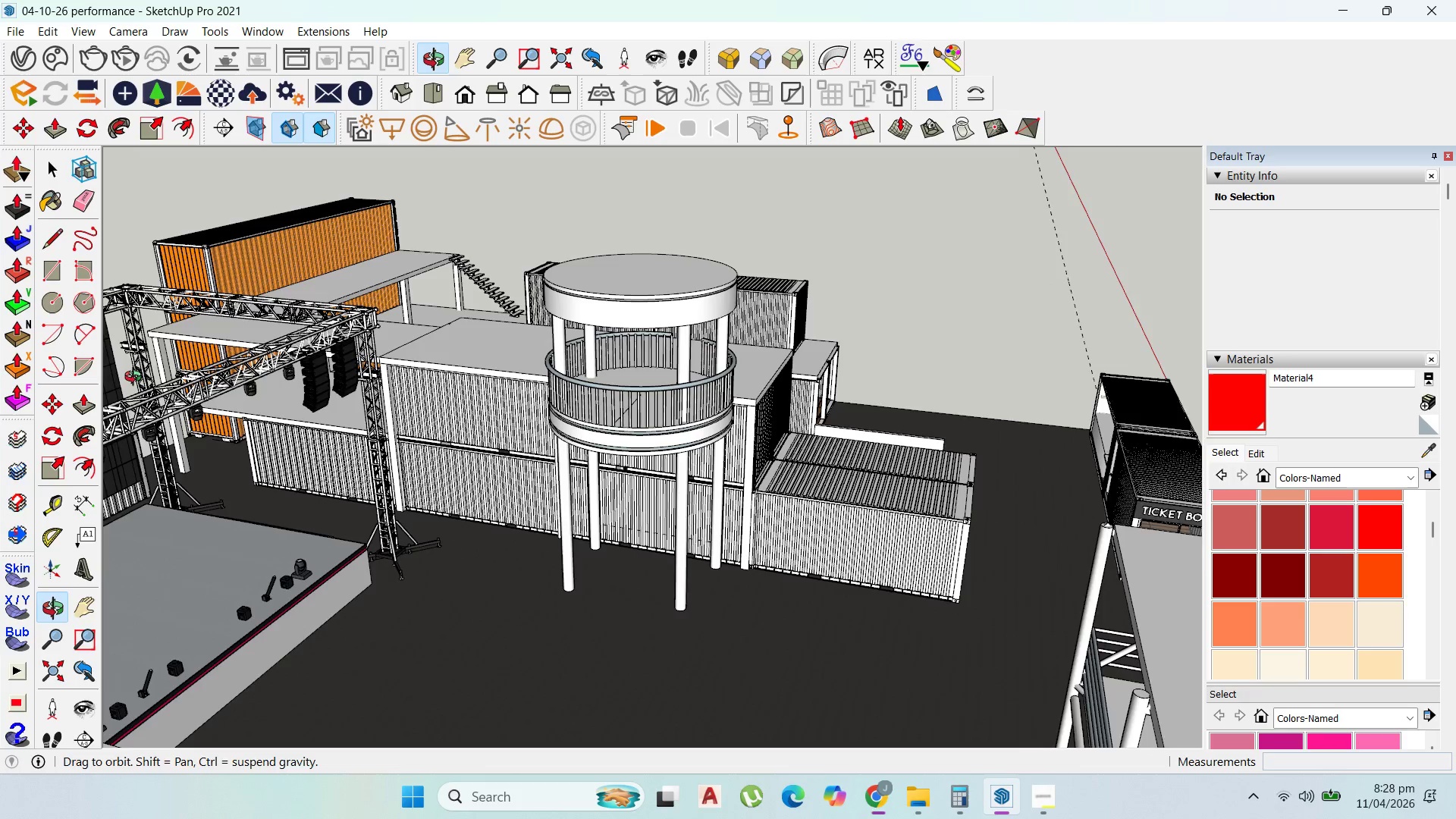 
scroll: coordinate [645, 429], scroll_direction: up, amount: 4.0
 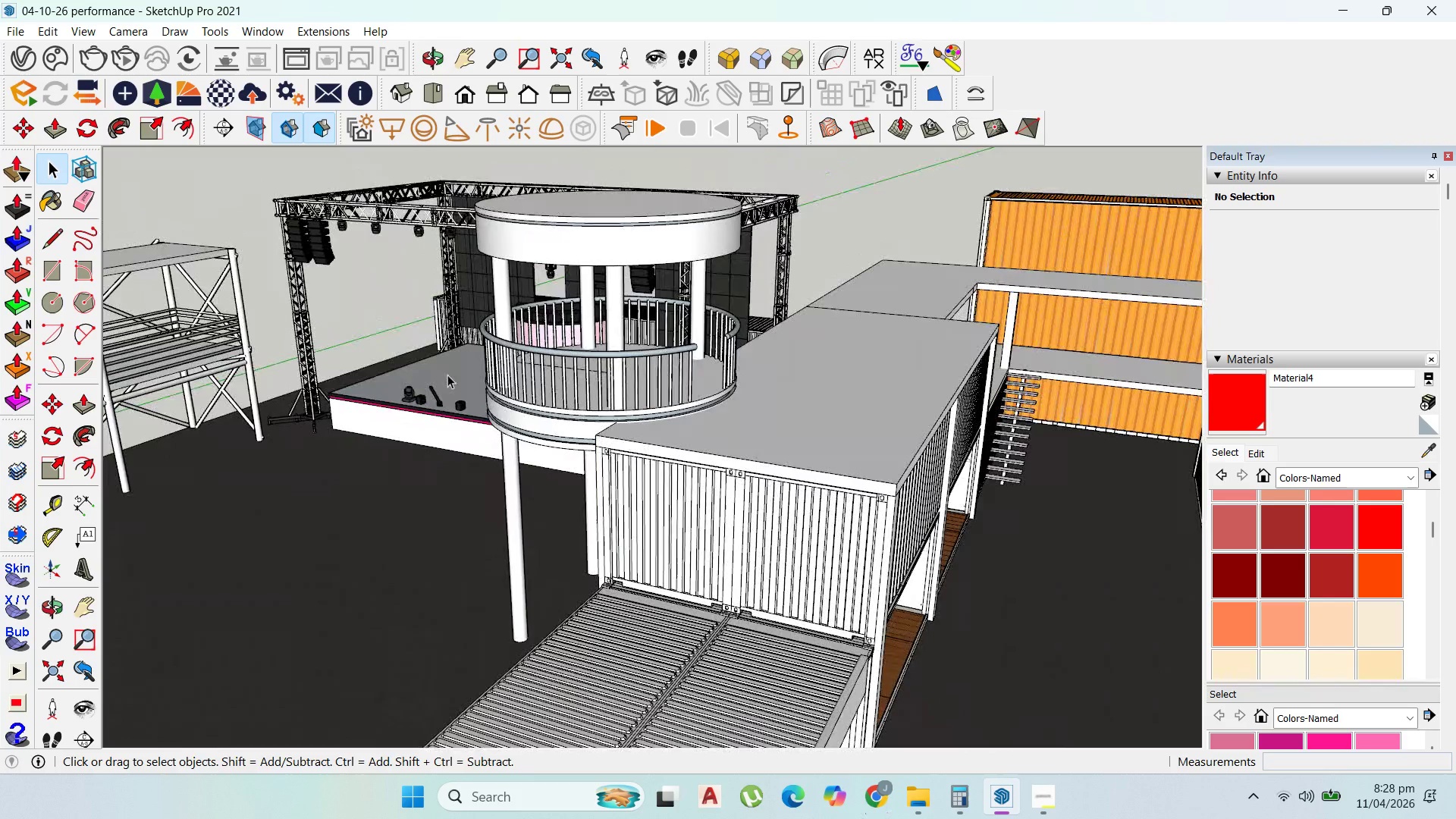 
scroll: coordinate [510, 356], scroll_direction: down, amount: 6.0
 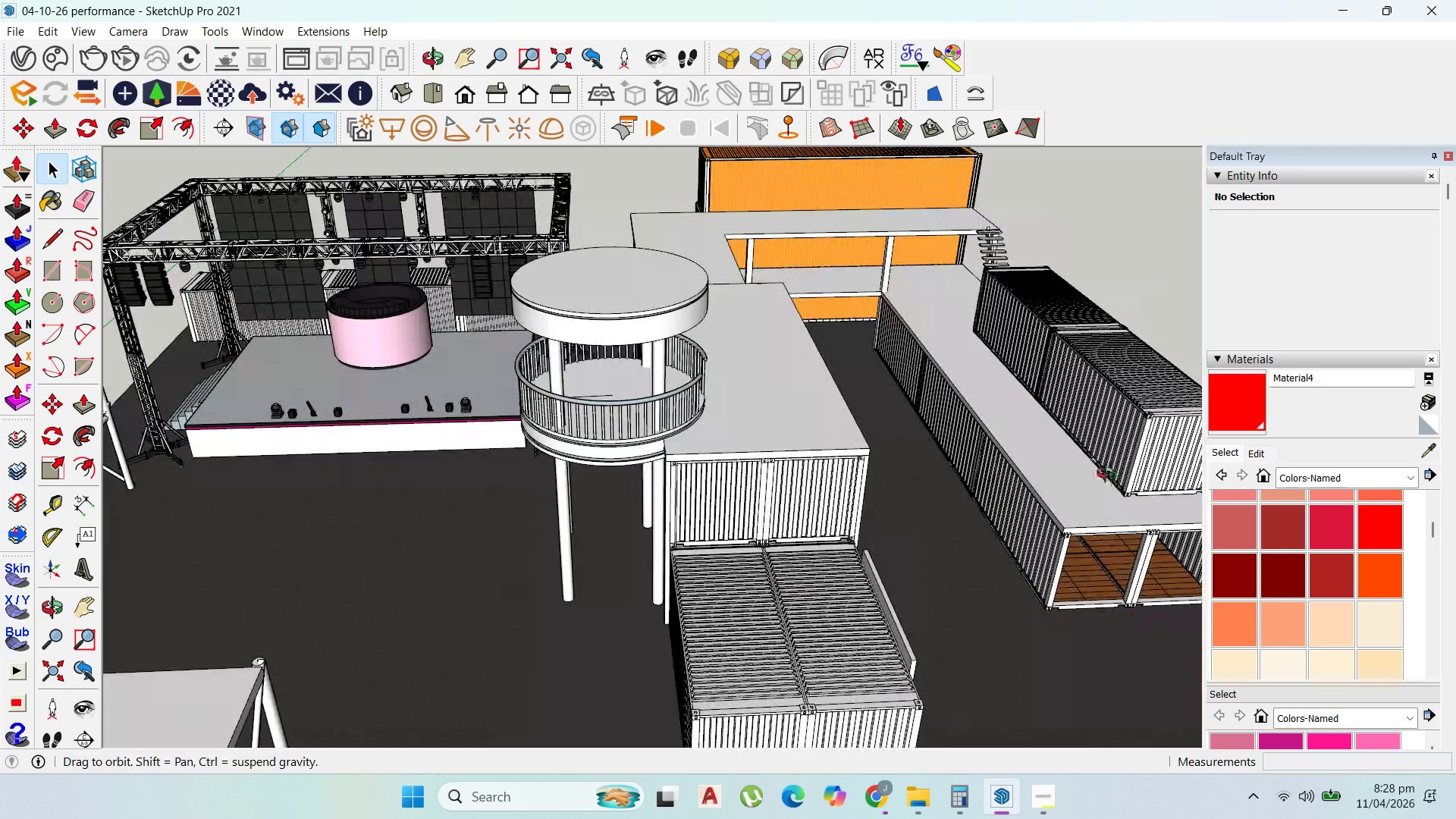 
scroll: coordinate [833, 234], scroll_direction: up, amount: 18.0
 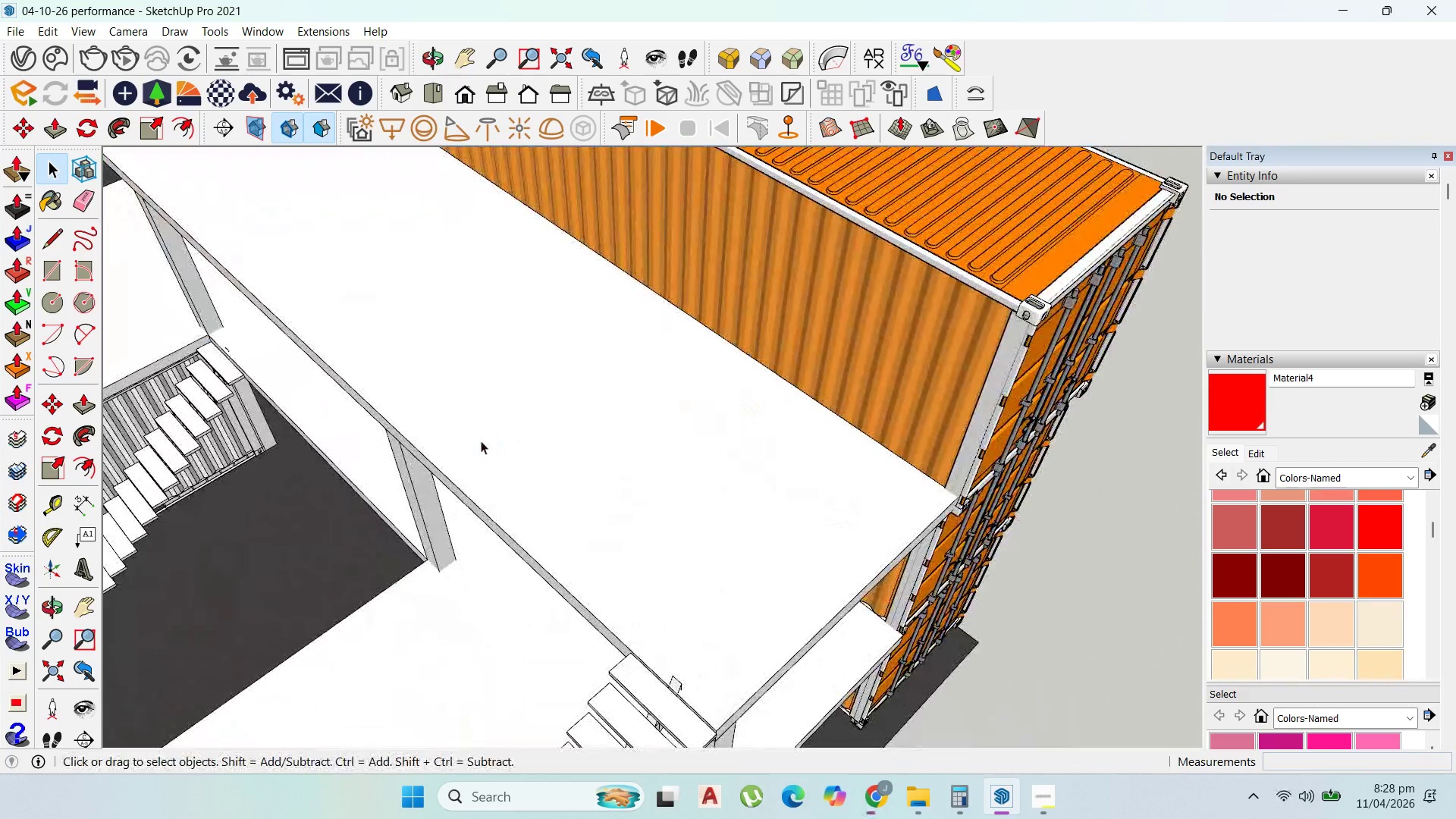 
scroll: coordinate [1026, 430], scroll_direction: down, amount: 2.0
 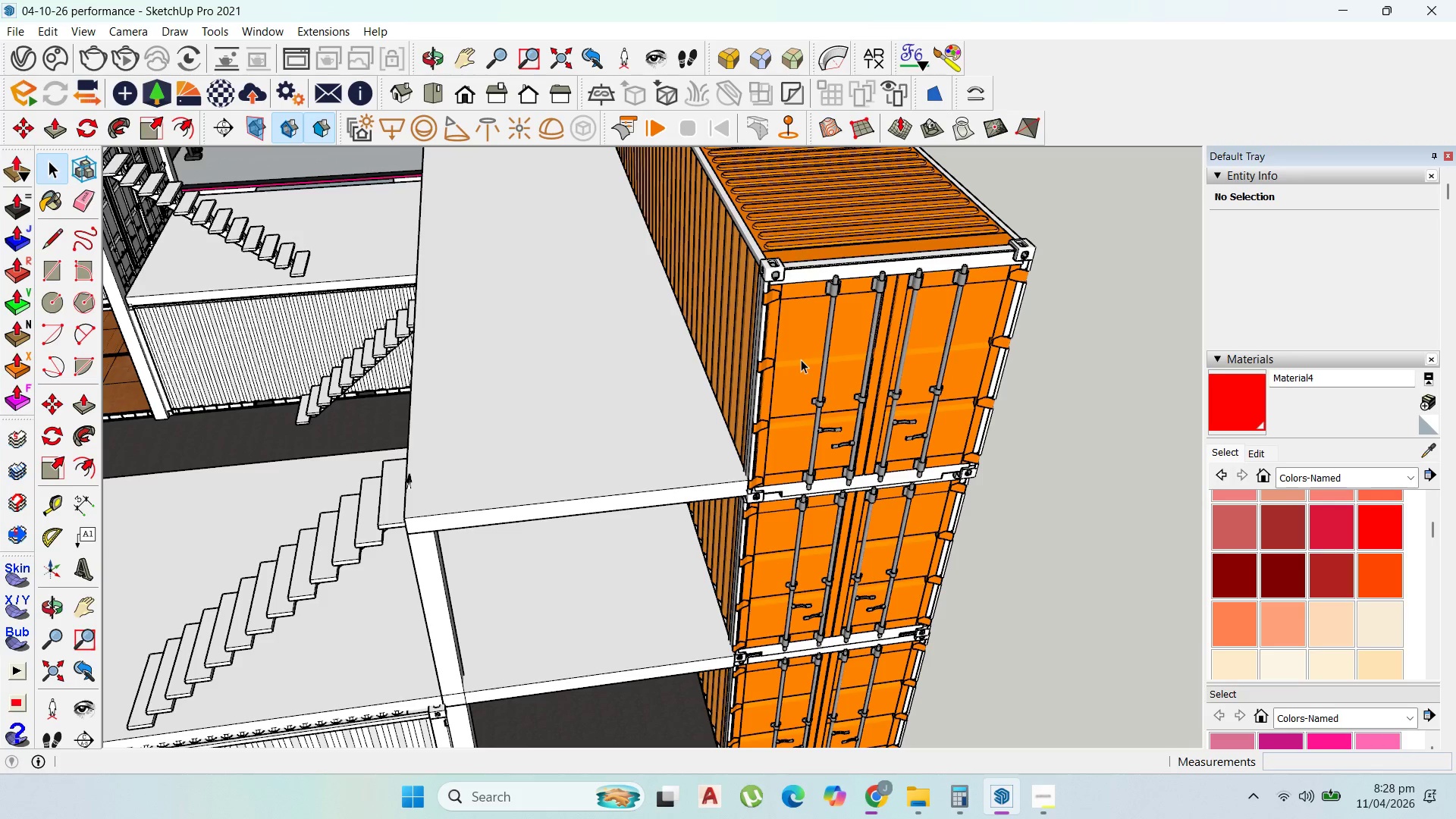 
wait(10.04)
 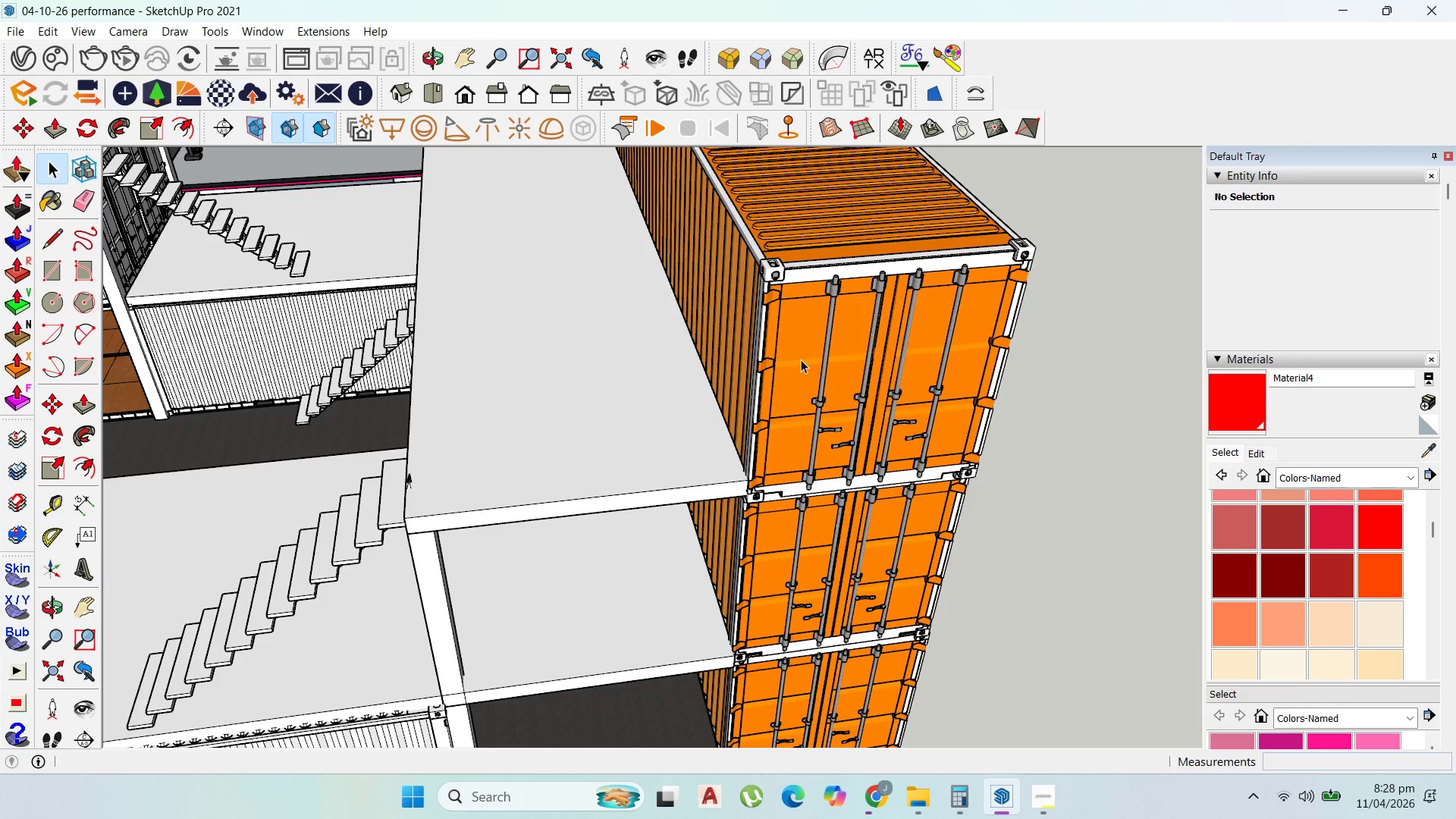 
left_click([949, 529])
 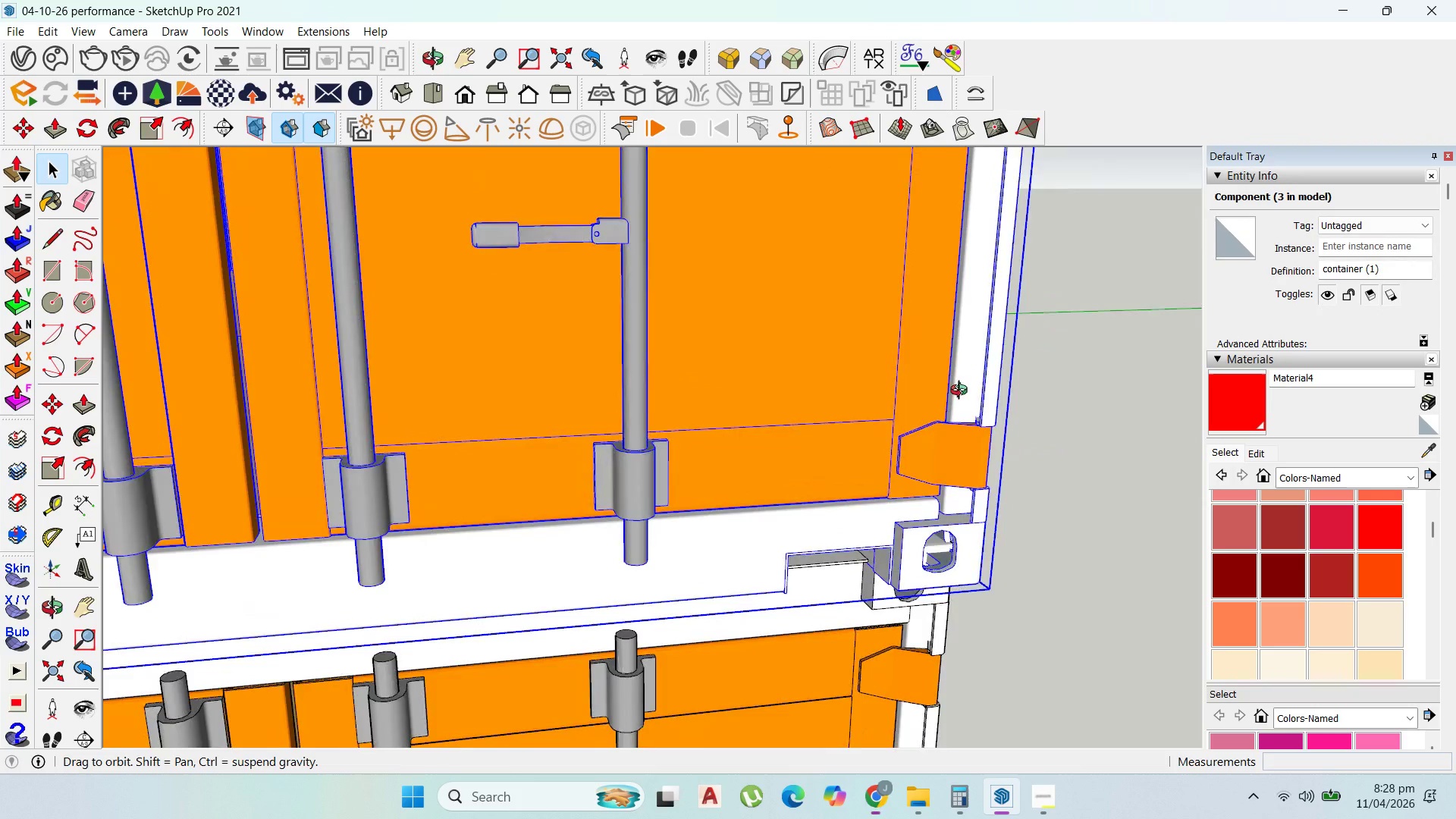 
scroll: coordinate [949, 532], scroll_direction: up, amount: 15.0
 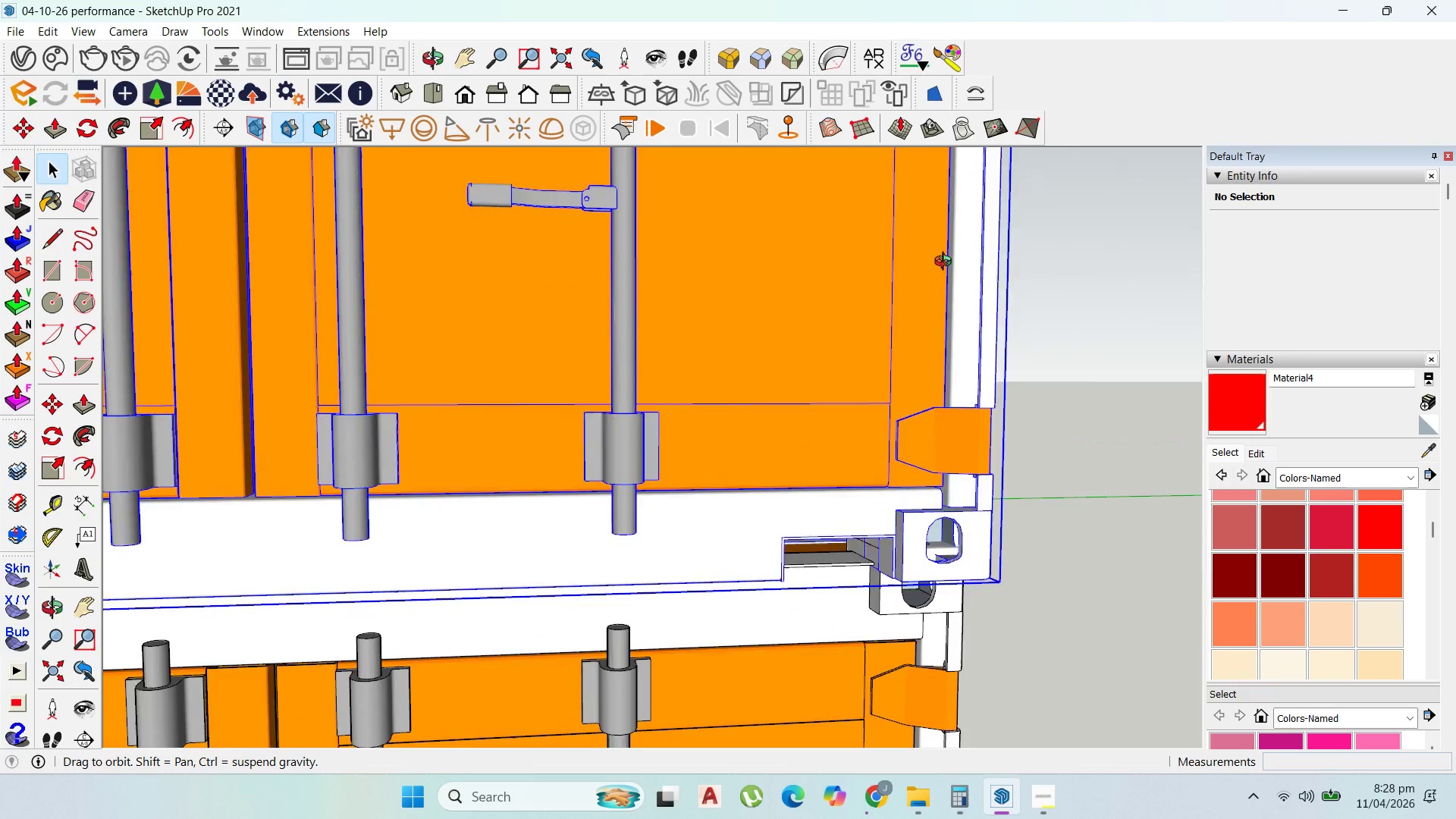 
scroll: coordinate [988, 601], scroll_direction: none, amount: 0.0
 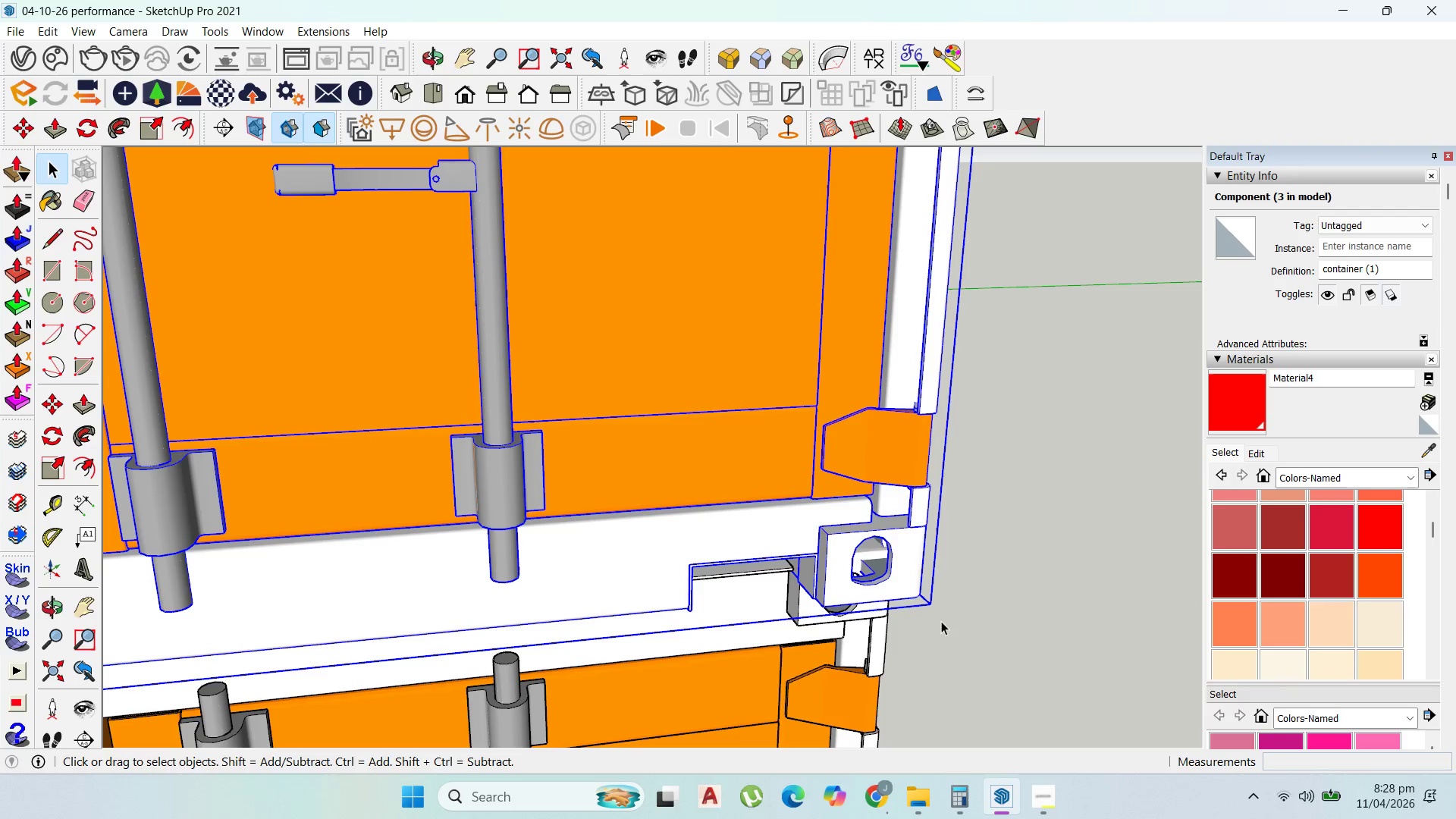 
key(M)
 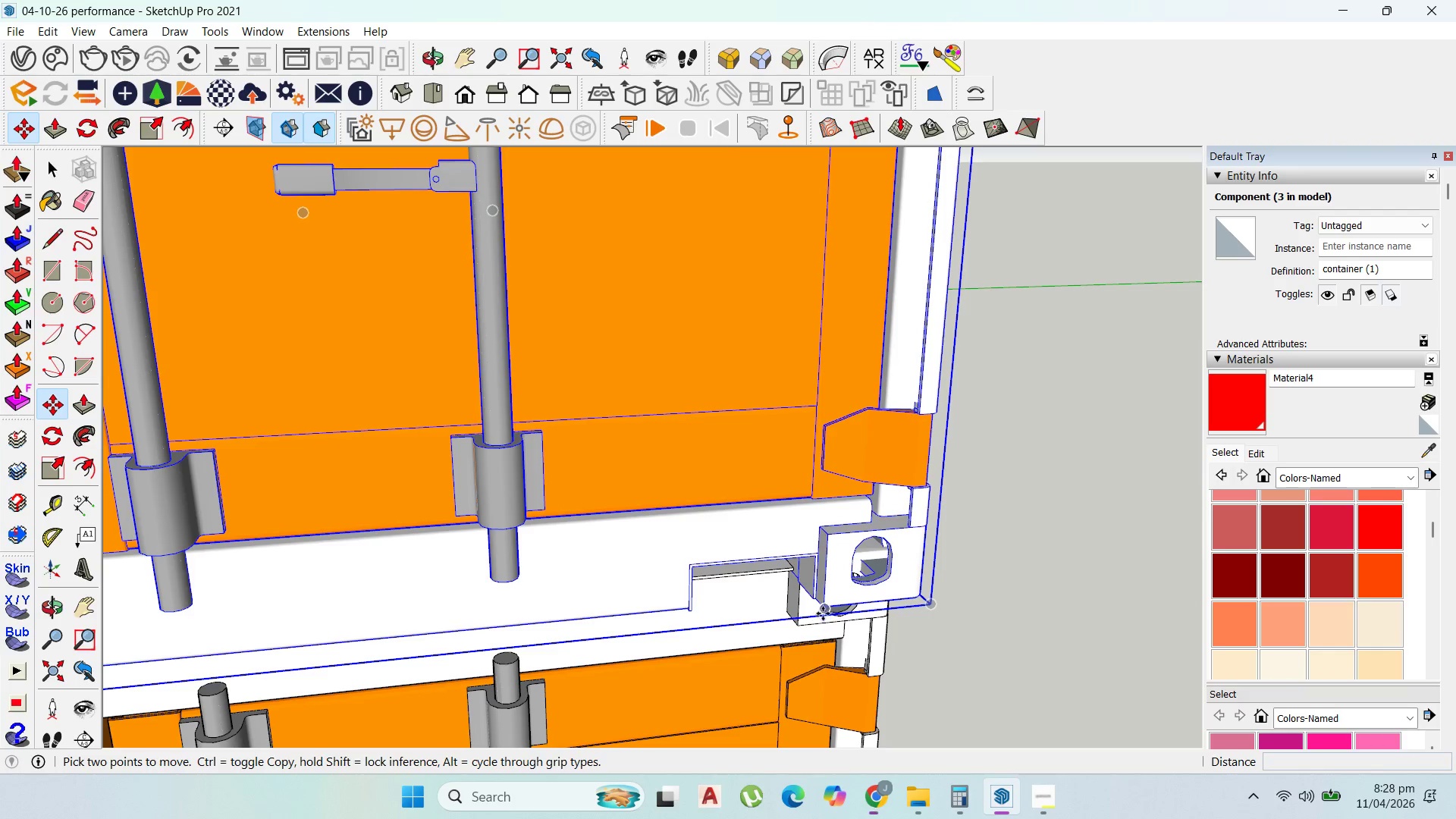 
left_click([827, 609])
 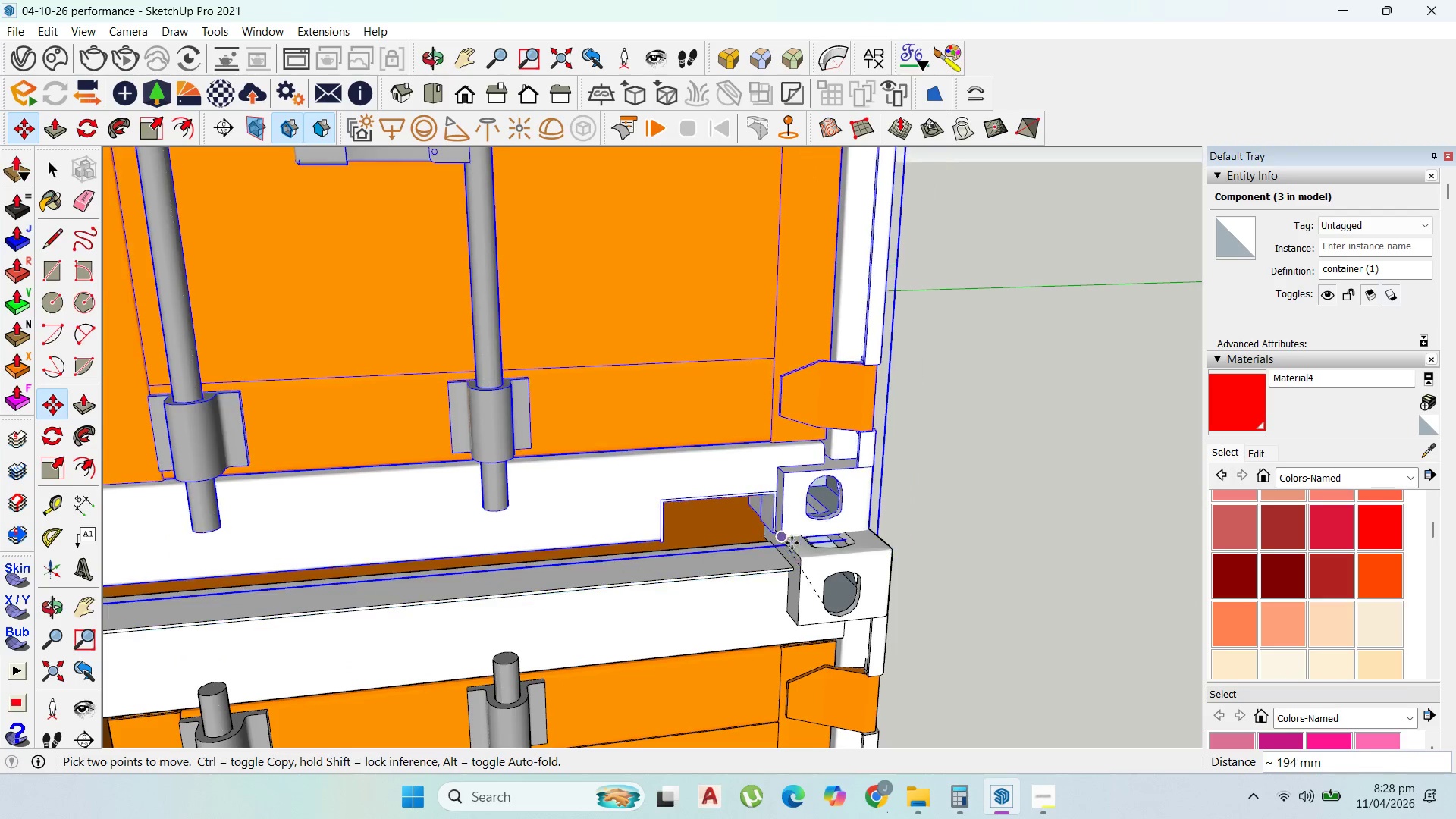 
wait(6.78)
 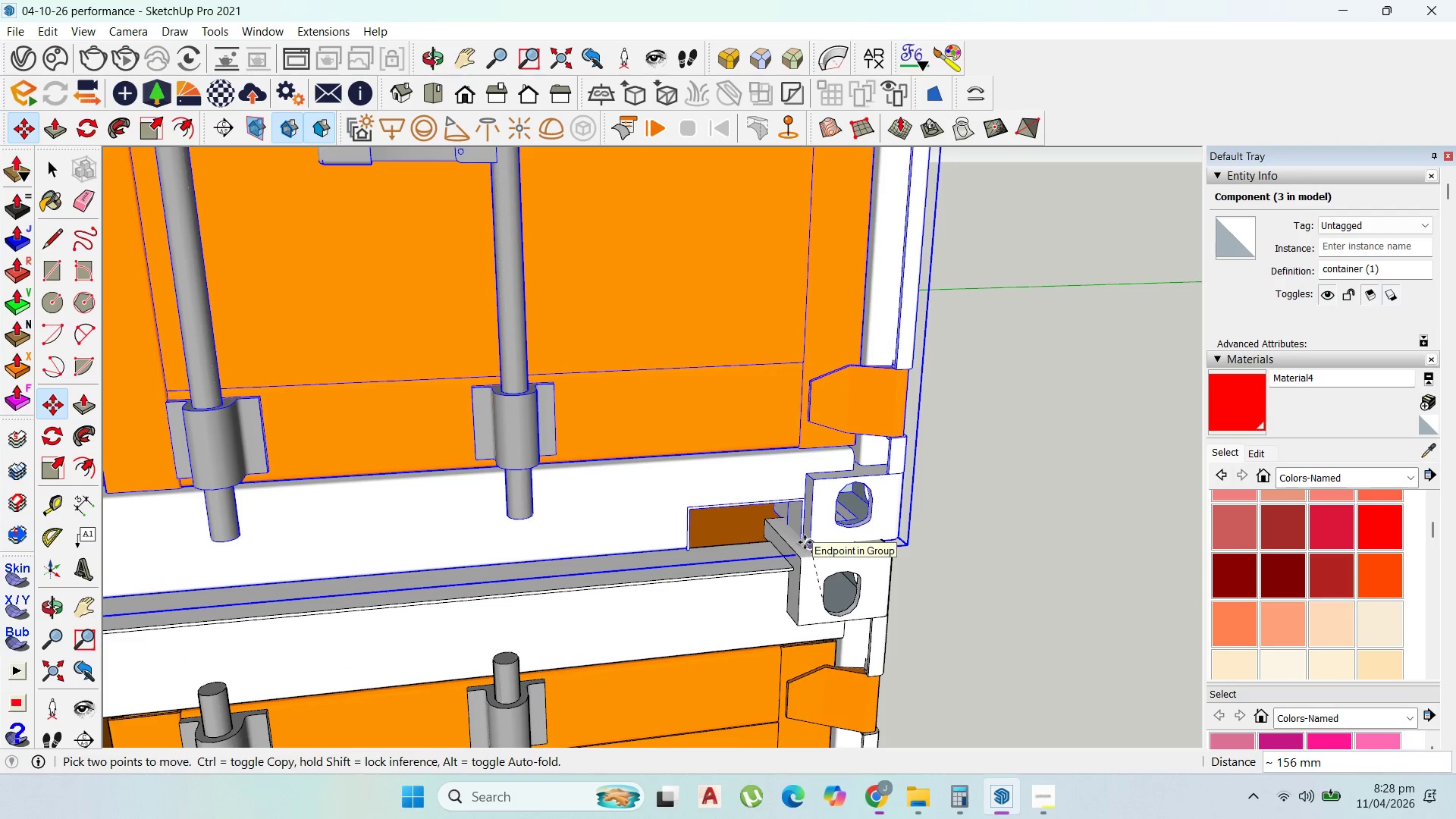 
left_click([802, 558])
 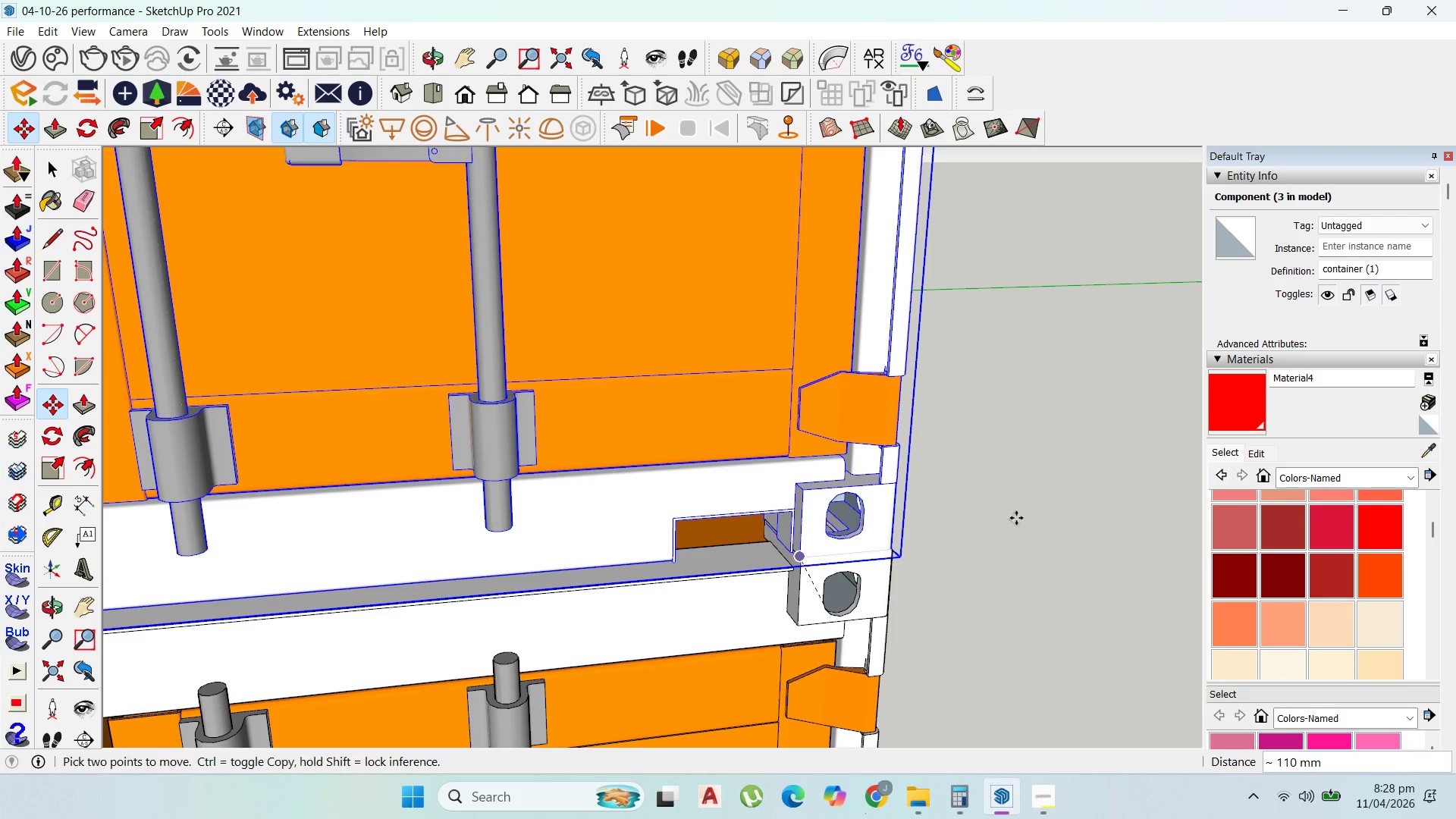 
scroll: coordinate [1015, 530], scroll_direction: down, amount: 16.0
 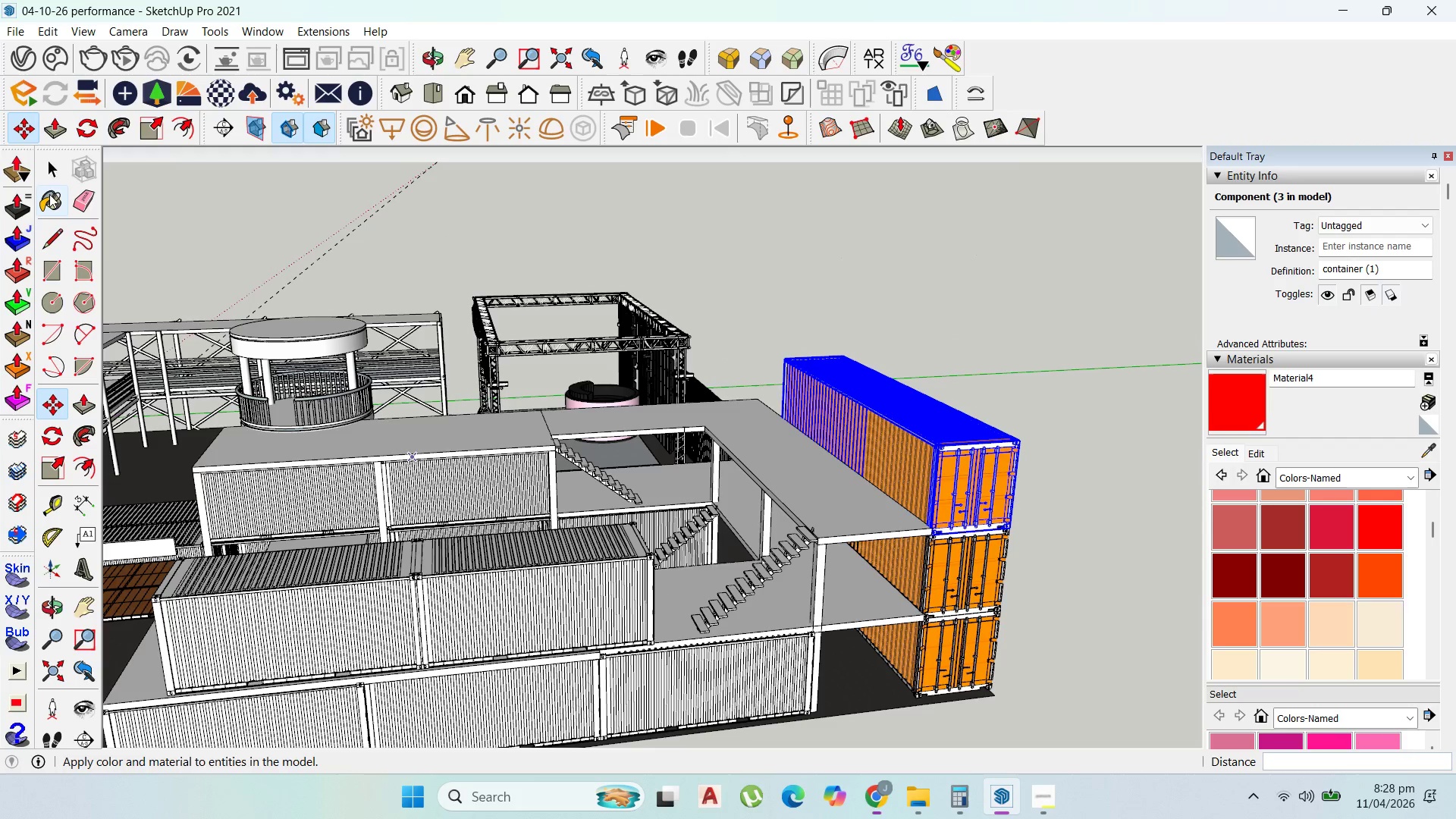 
left_click([58, 171])
 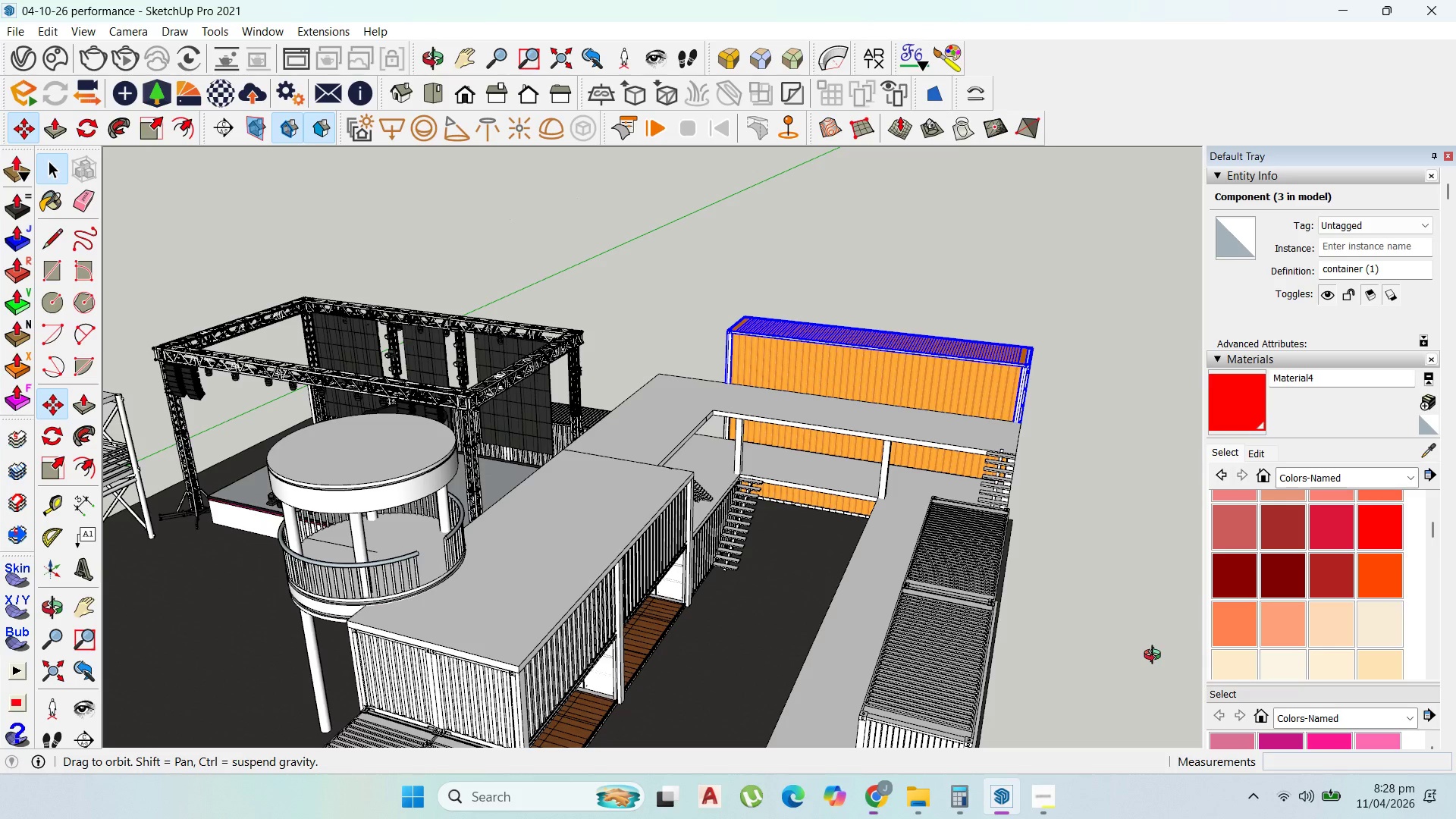 
scroll: coordinate [679, 491], scroll_direction: up, amount: 7.0
 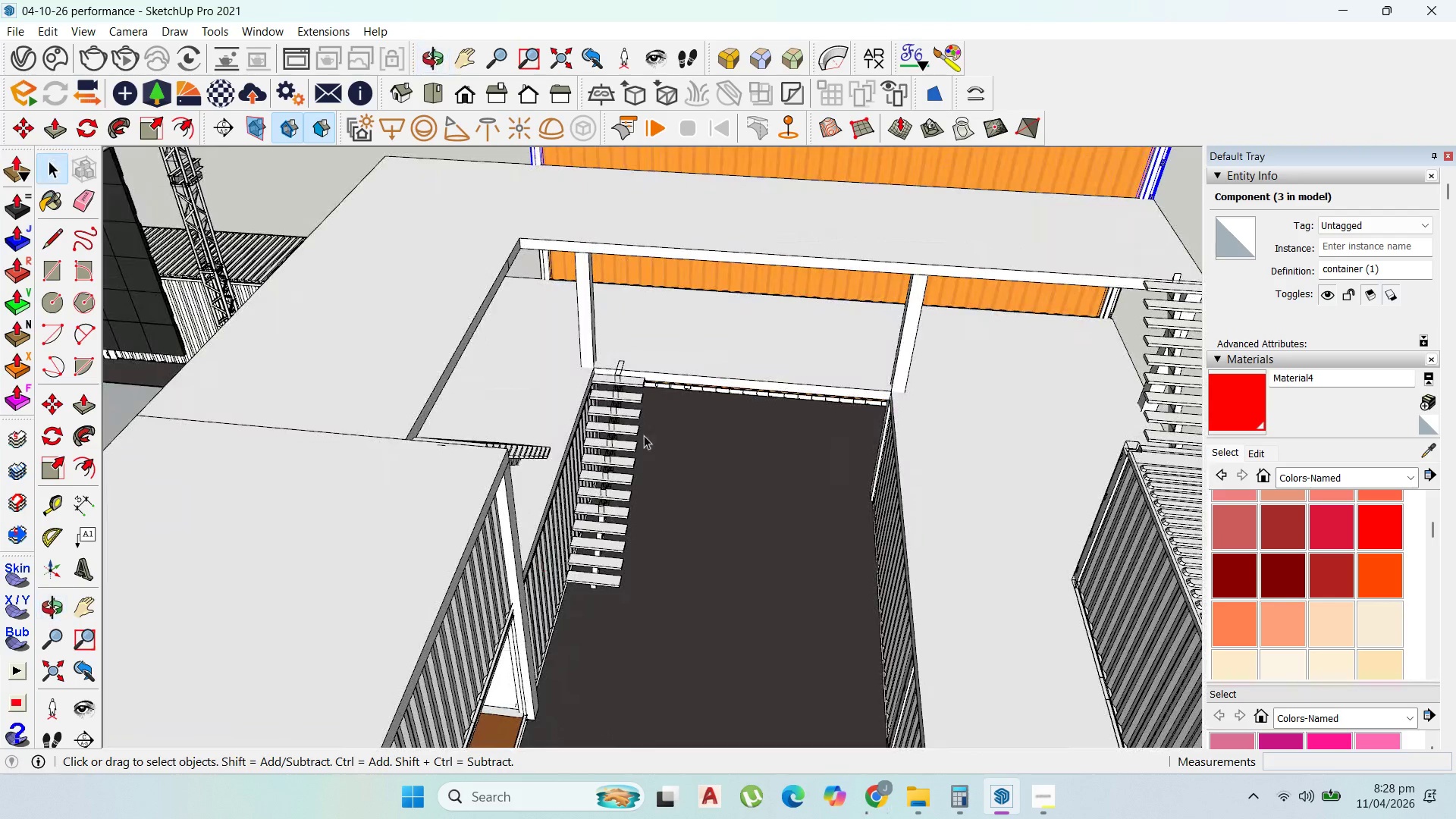 
scroll: coordinate [629, 453], scroll_direction: down, amount: 20.0
 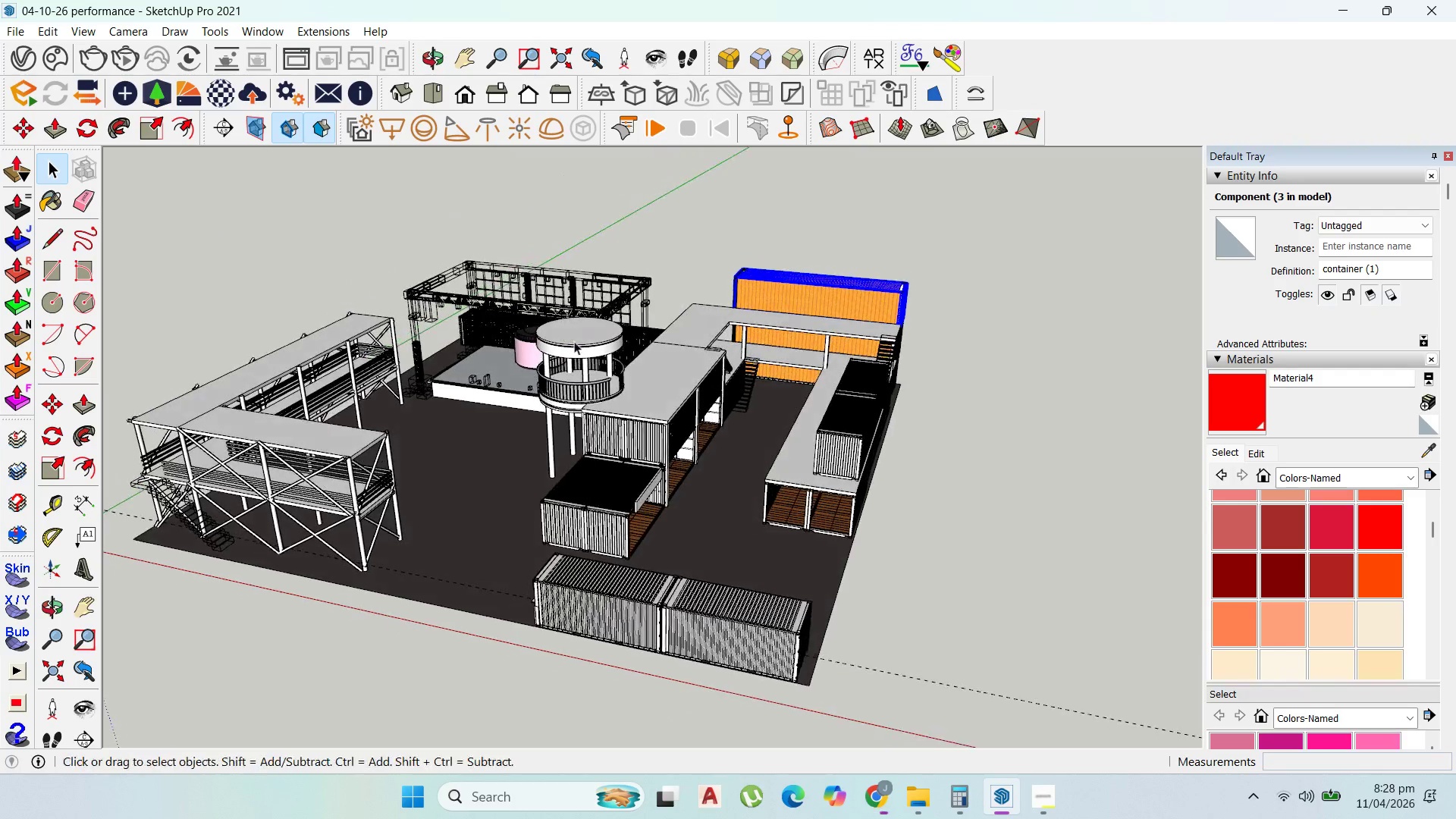 
scroll: coordinate [629, 411], scroll_direction: up, amount: 17.0
 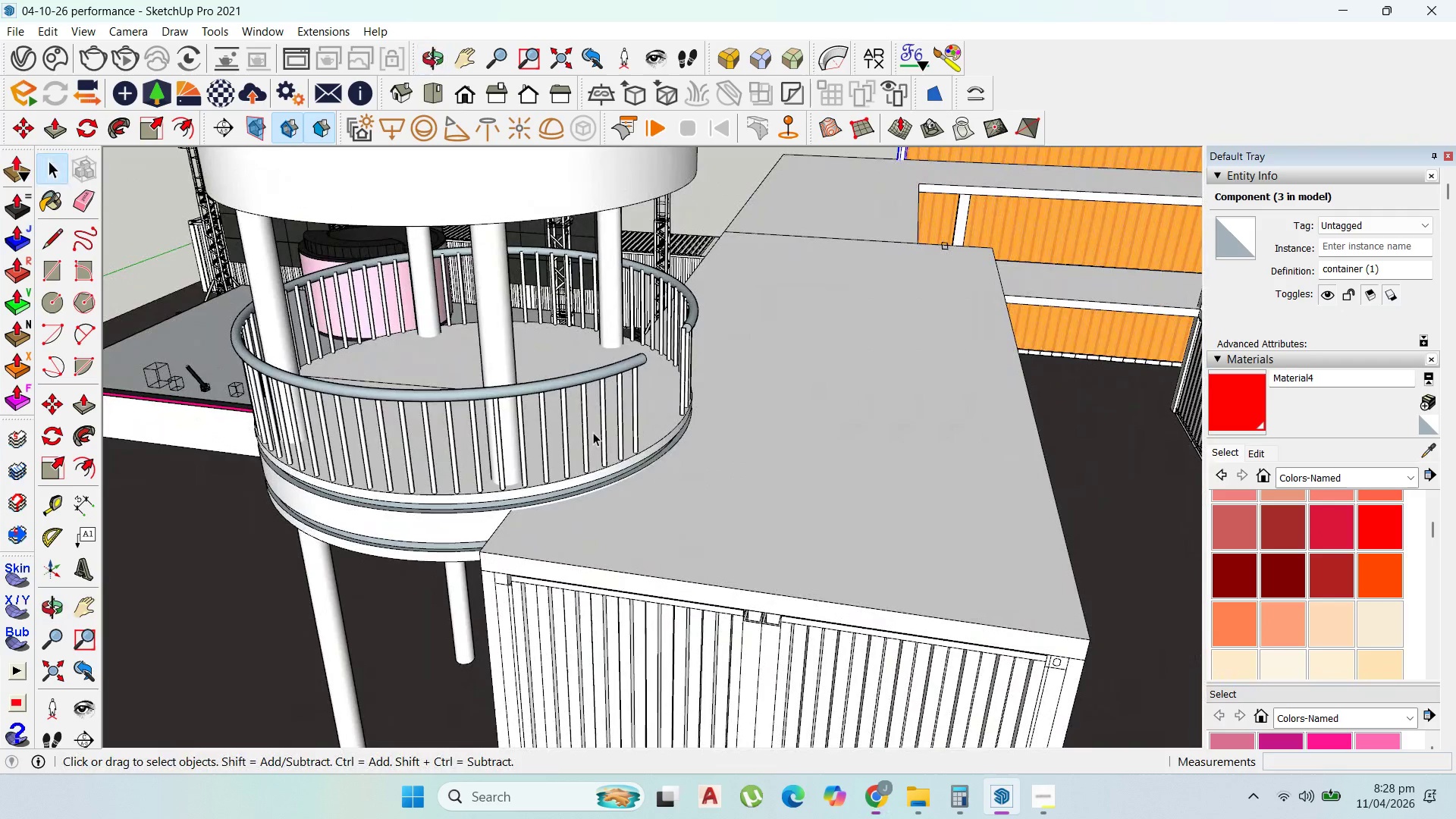 
scroll: coordinate [593, 438], scroll_direction: down, amount: 2.0
 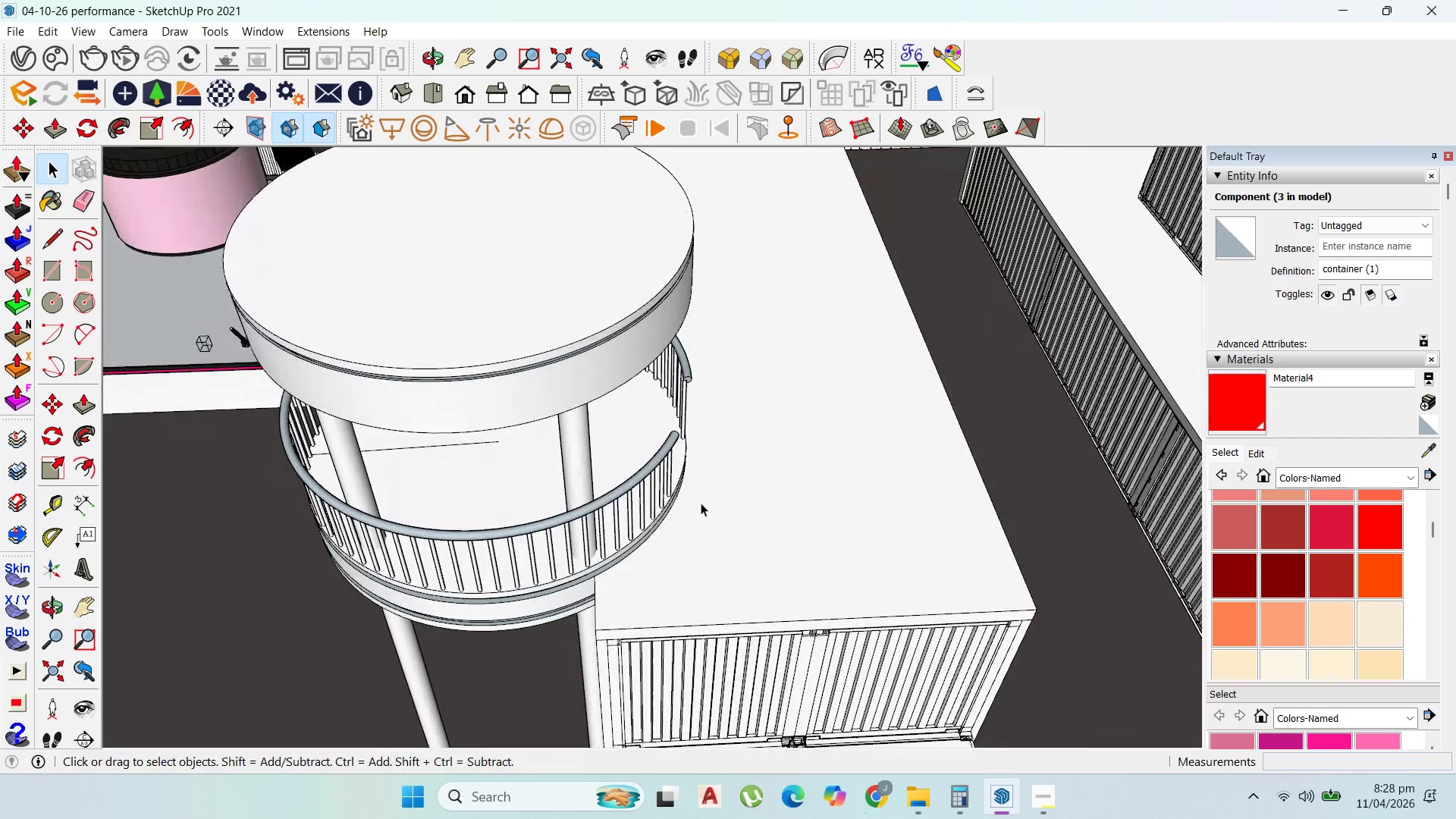 
scroll: coordinate [633, 452], scroll_direction: up, amount: 2.0
 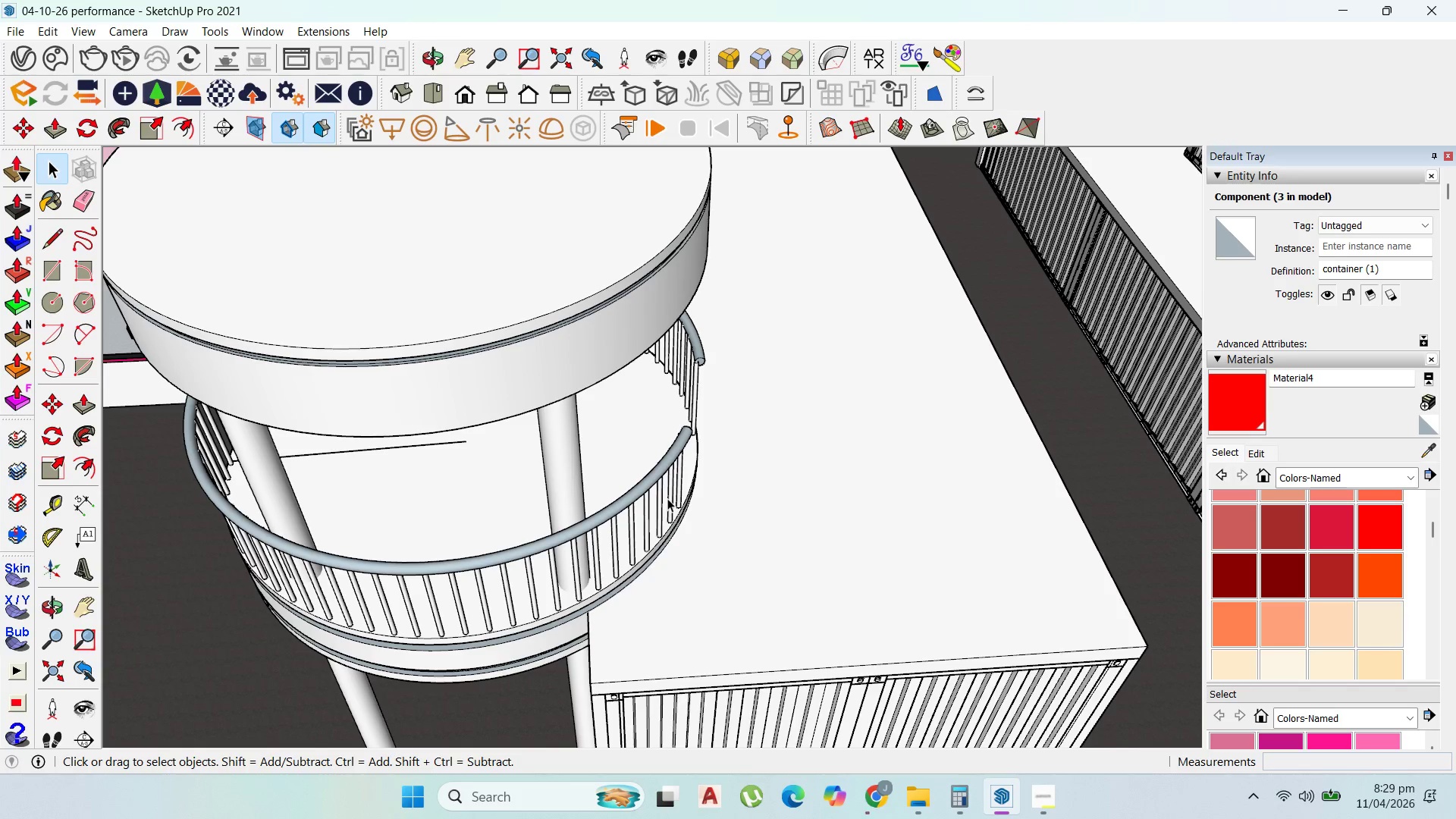 
wait(5.89)
 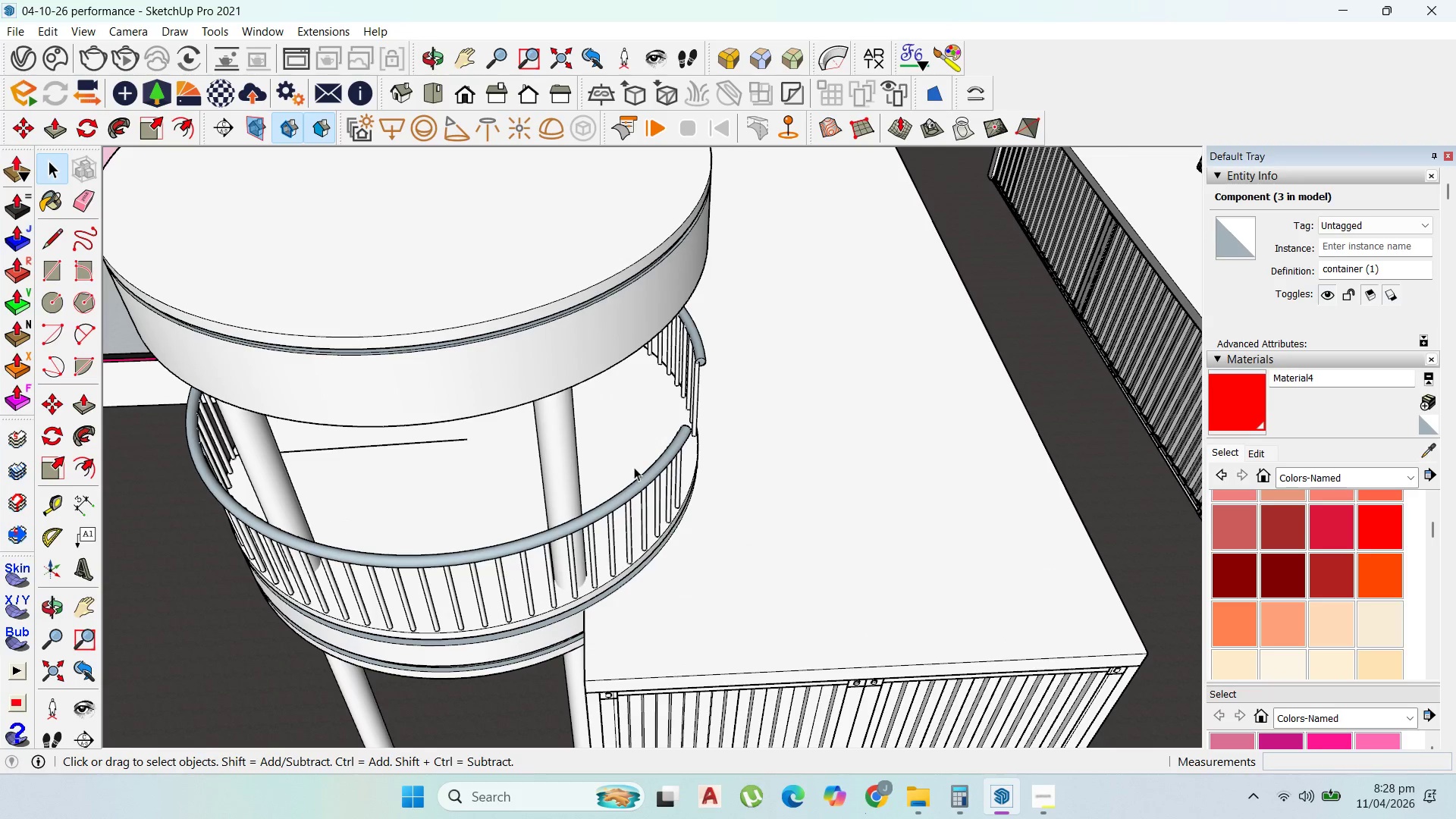 
scroll: coordinate [385, 529], scroll_direction: down, amount: 16.0
 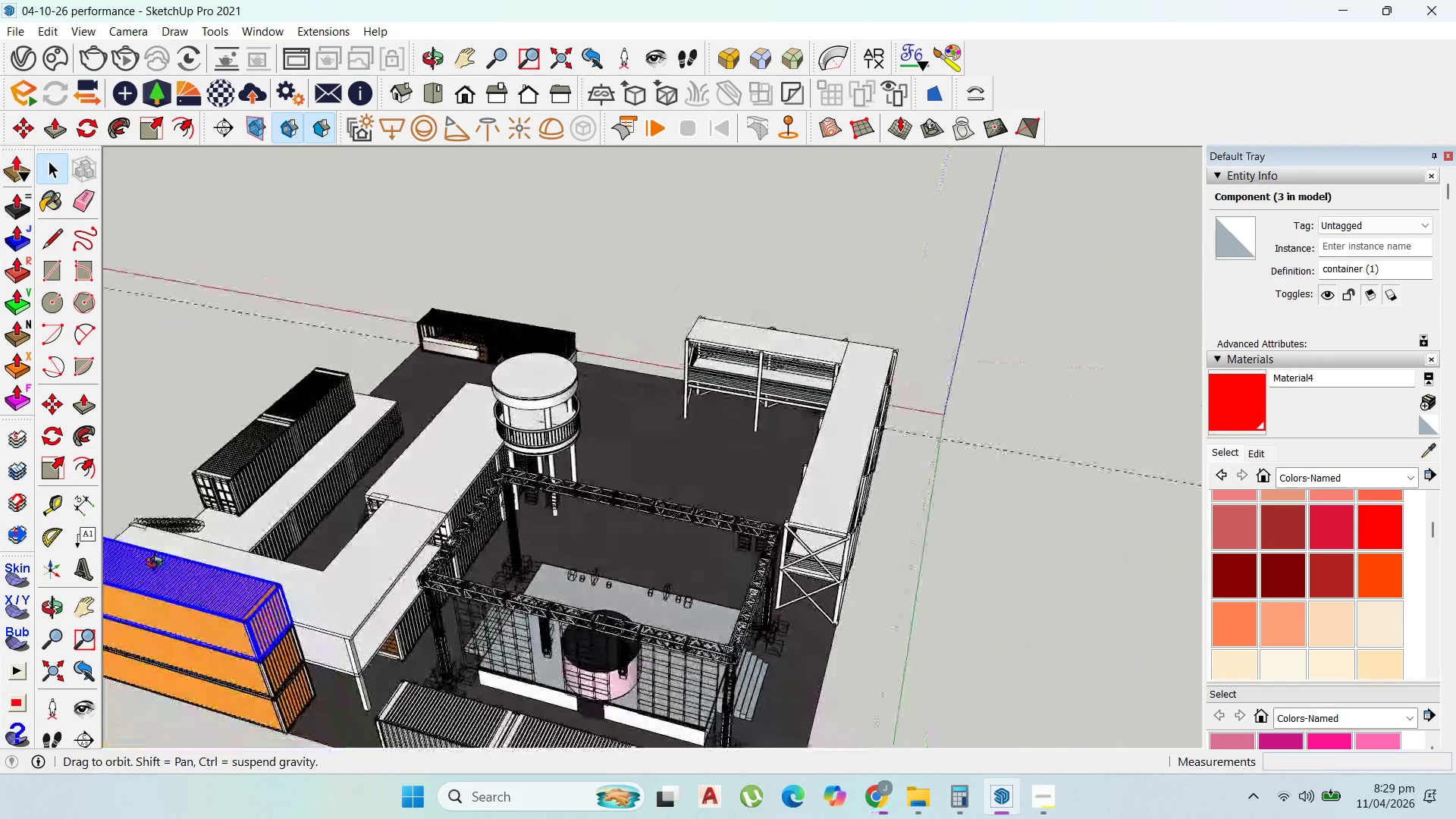 
scroll: coordinate [666, 296], scroll_direction: up, amount: 18.0
 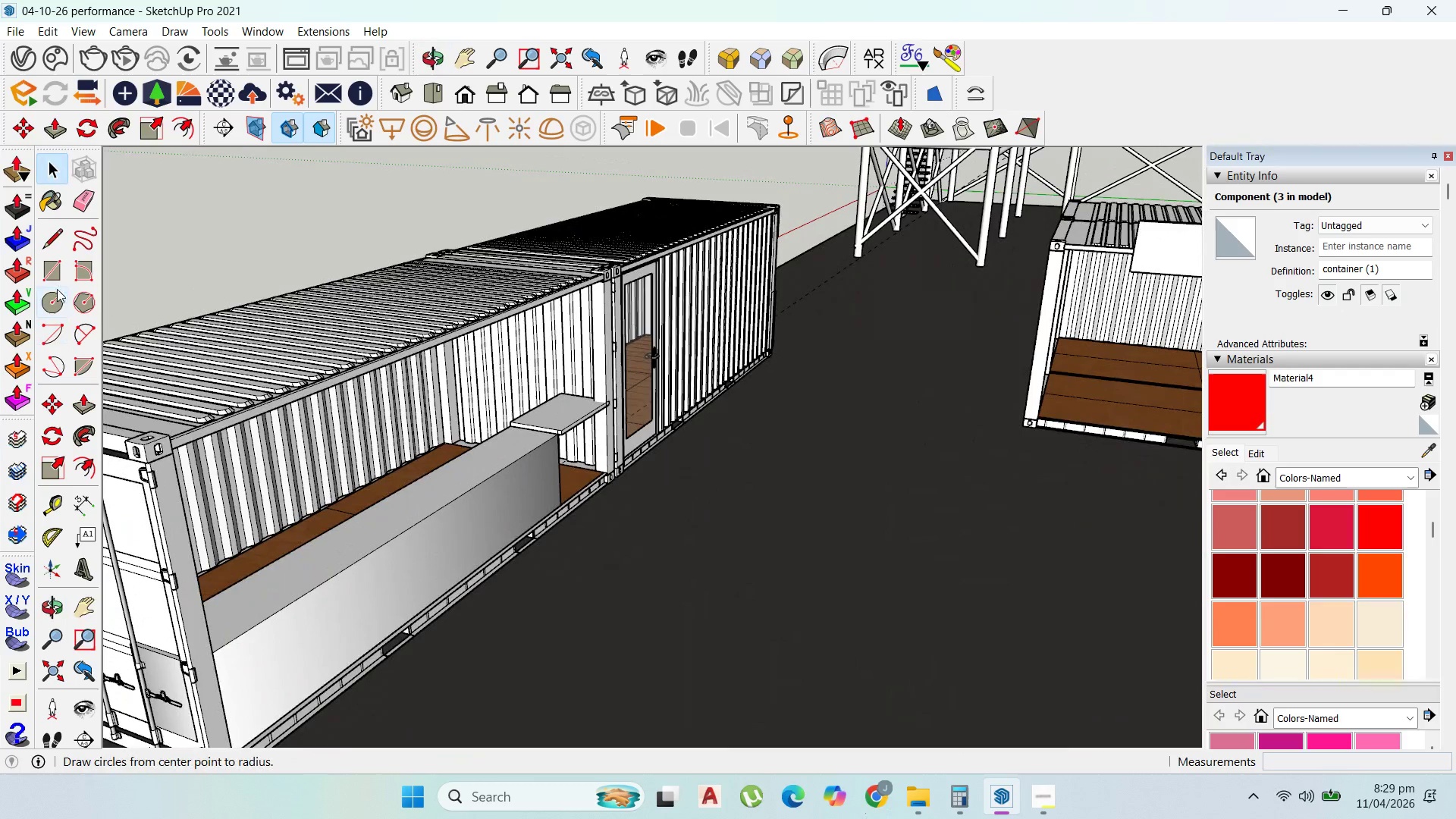 
left_click([57, 283])
 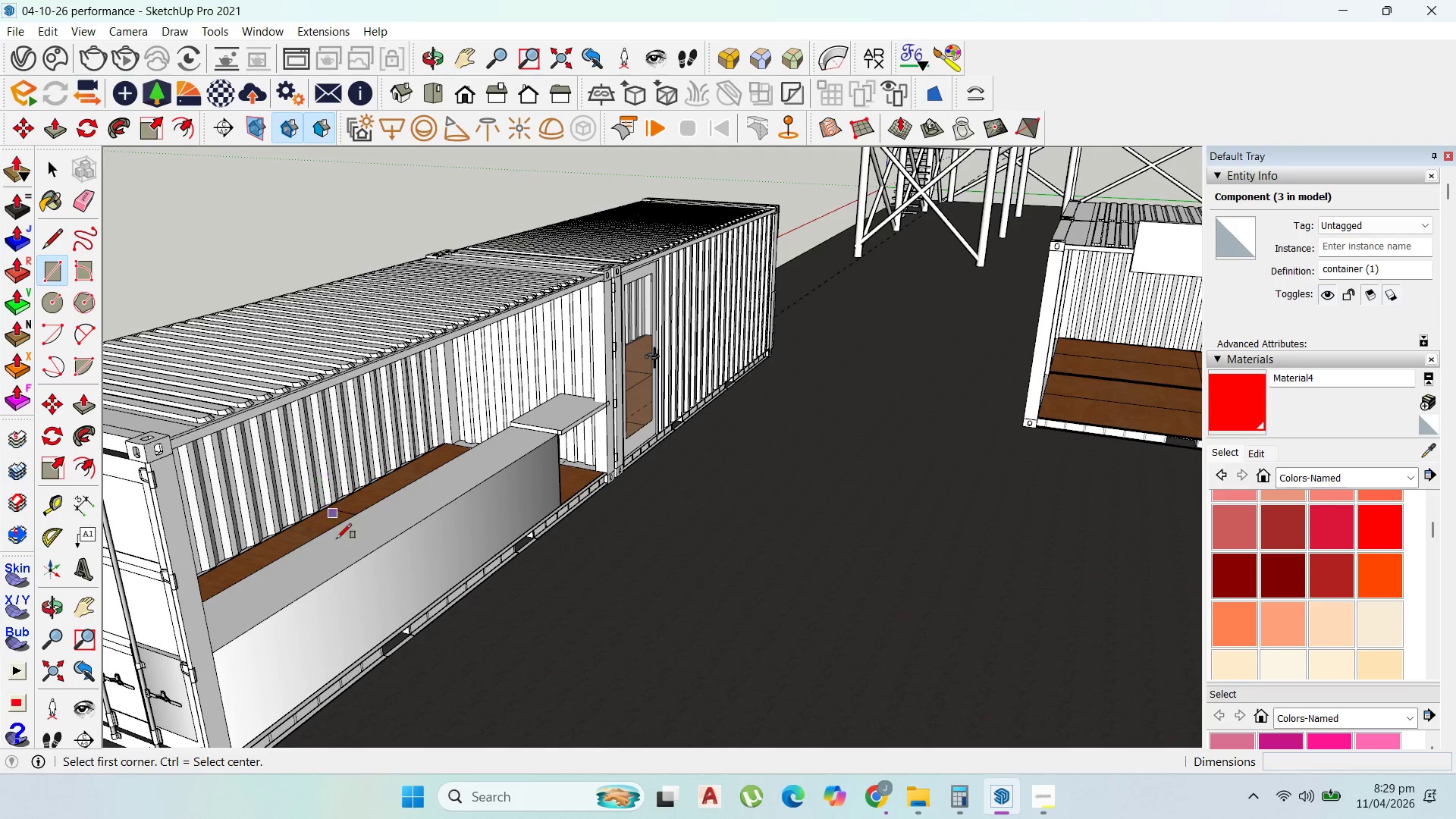 
scroll: coordinate [629, 401], scroll_direction: up, amount: 8.0
 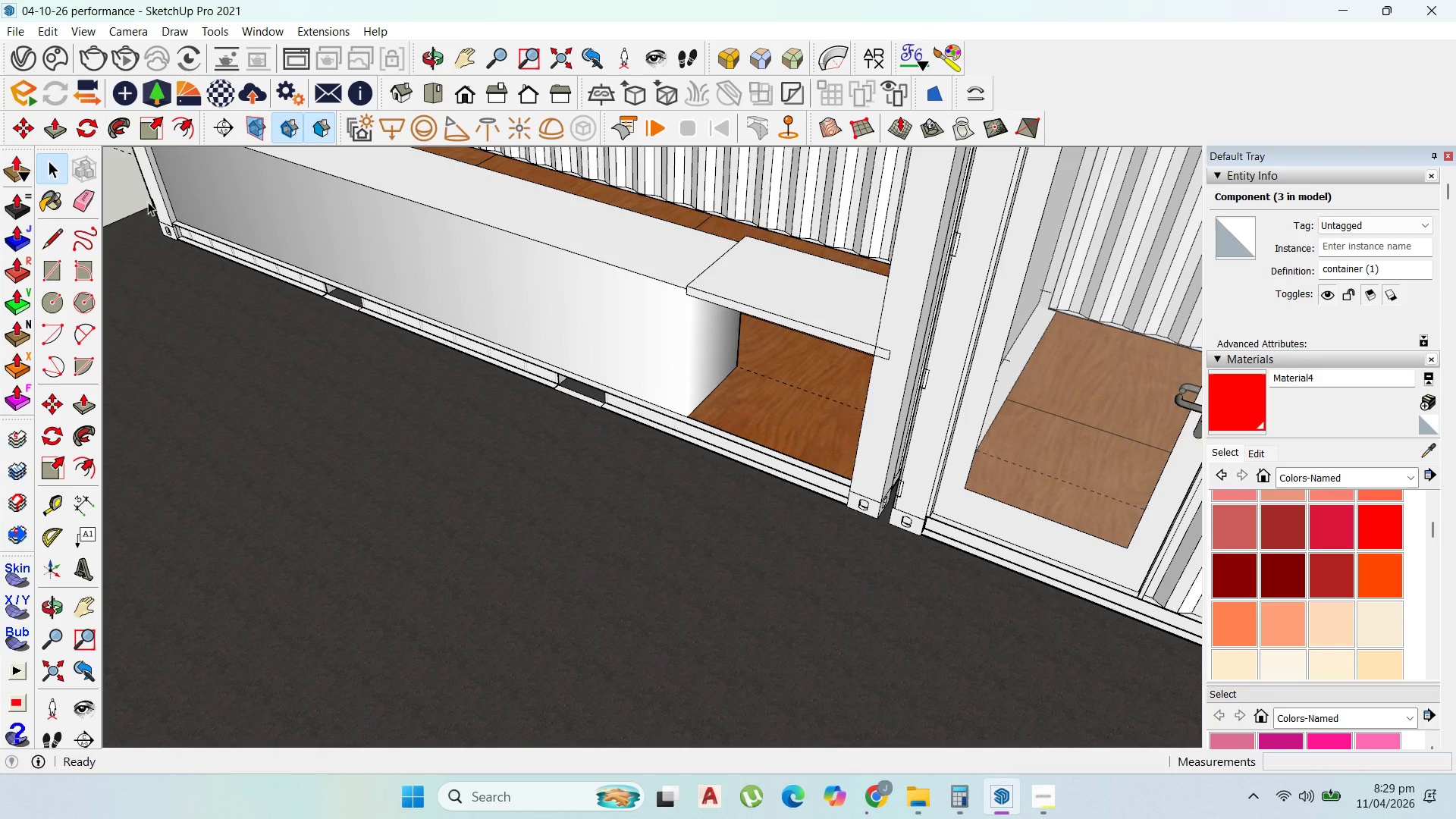 
double_click([551, 241])
 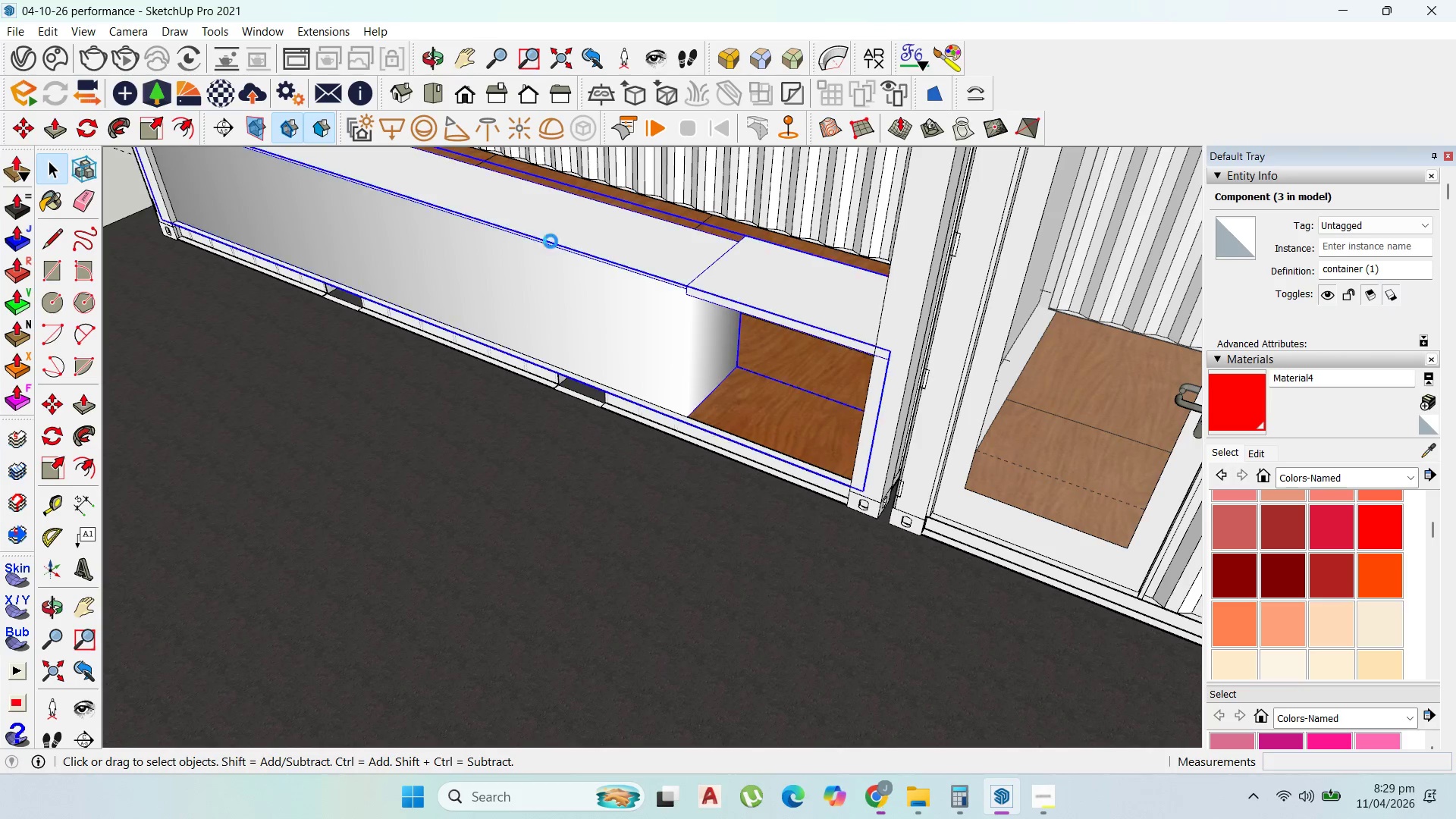 
triple_click([551, 241])
 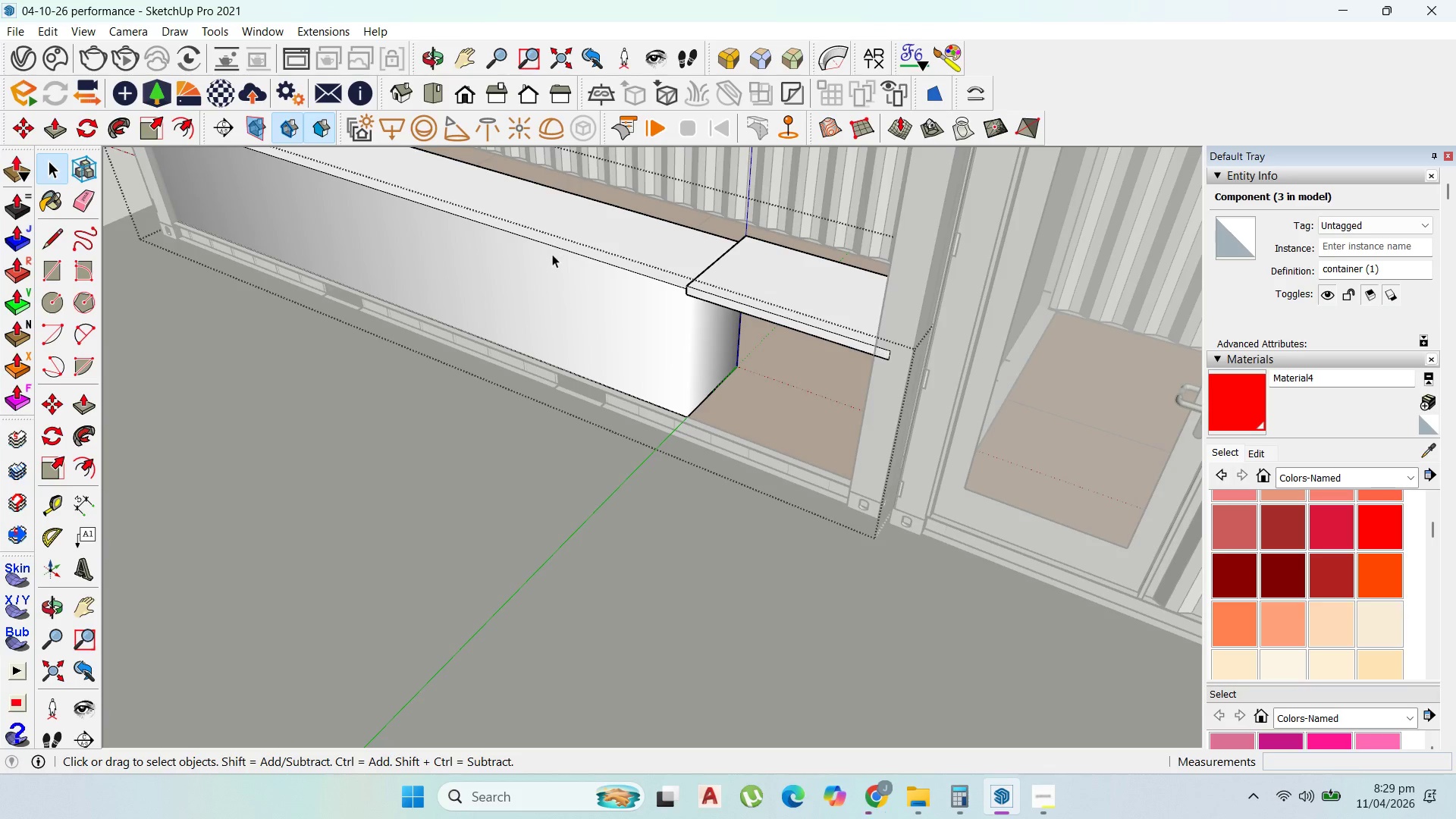 
triple_click([552, 254])
 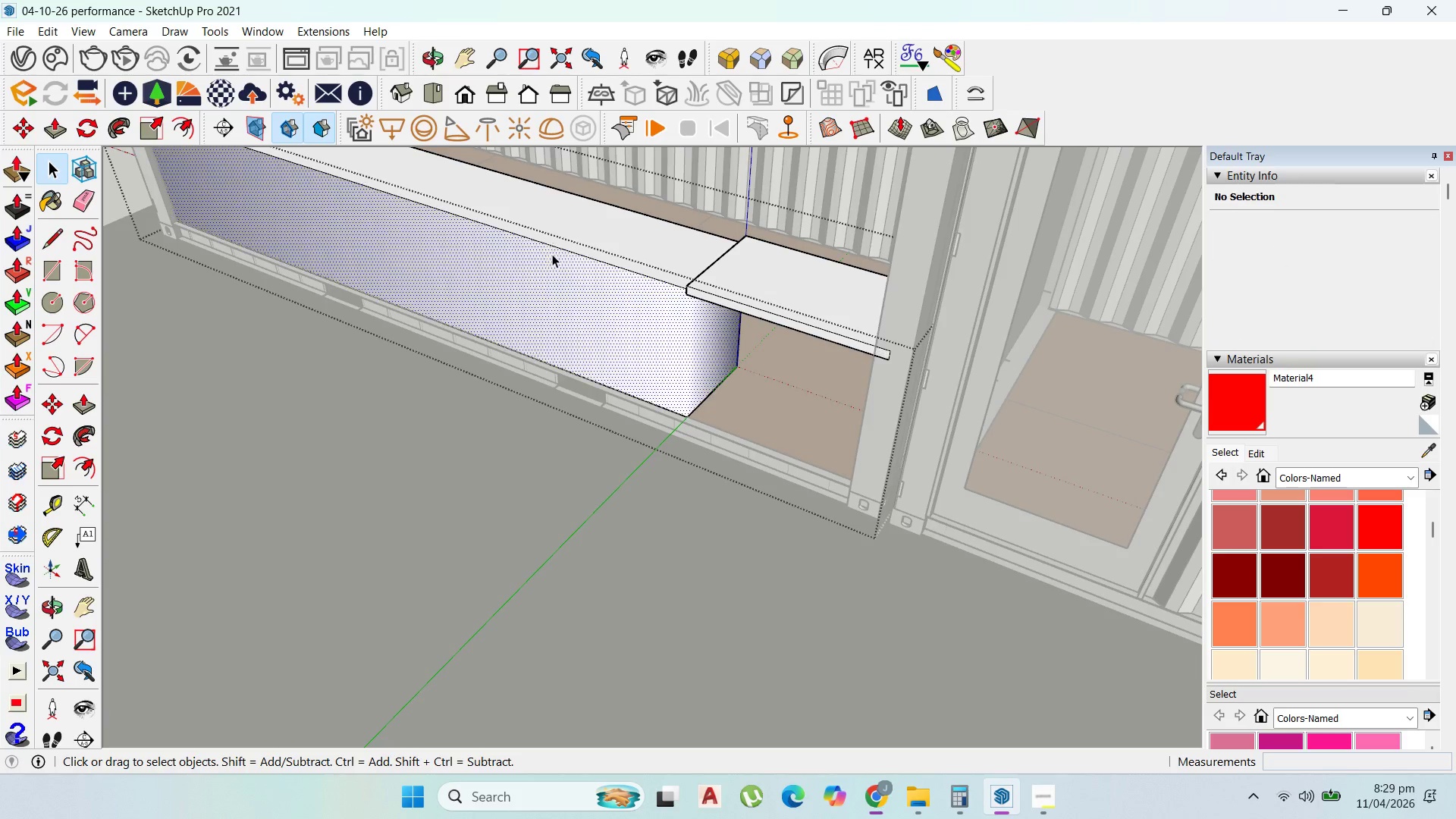 
triple_click([552, 254])
 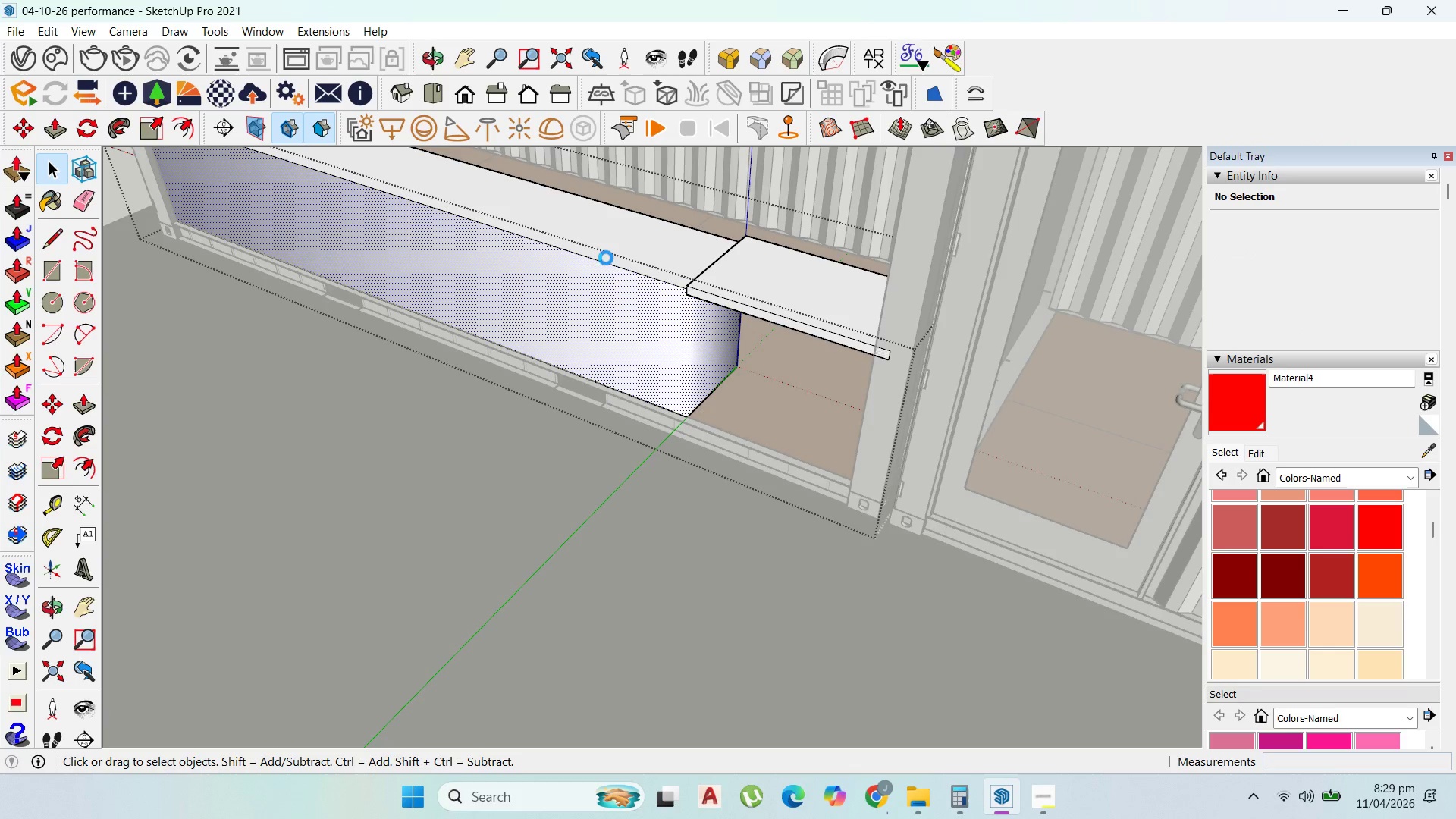 
scroll: coordinate [704, 302], scroll_direction: up, amount: 13.0
 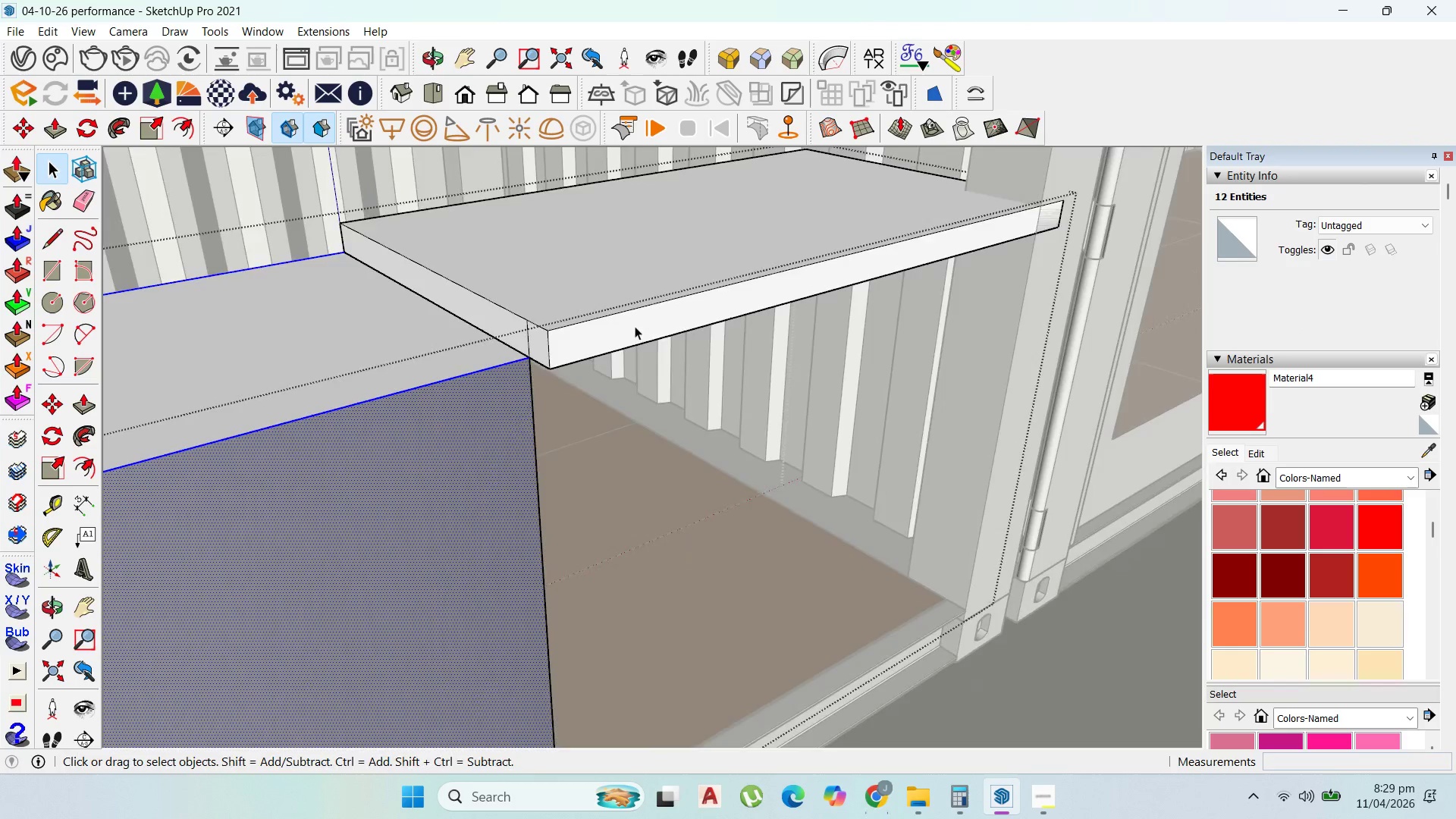 
scroll: coordinate [549, 343], scroll_direction: down, amount: 4.0
 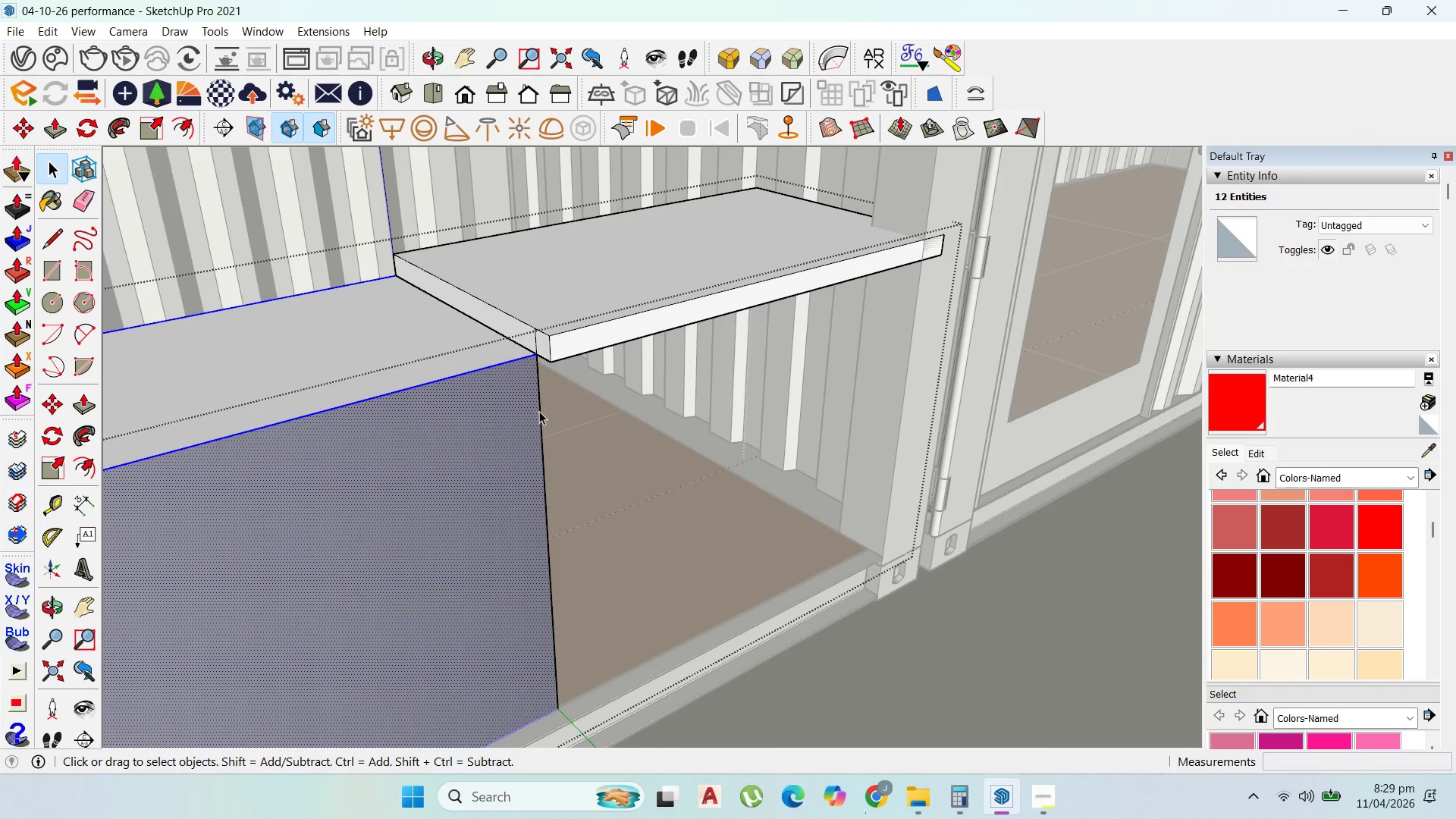 
left_click([539, 411])
 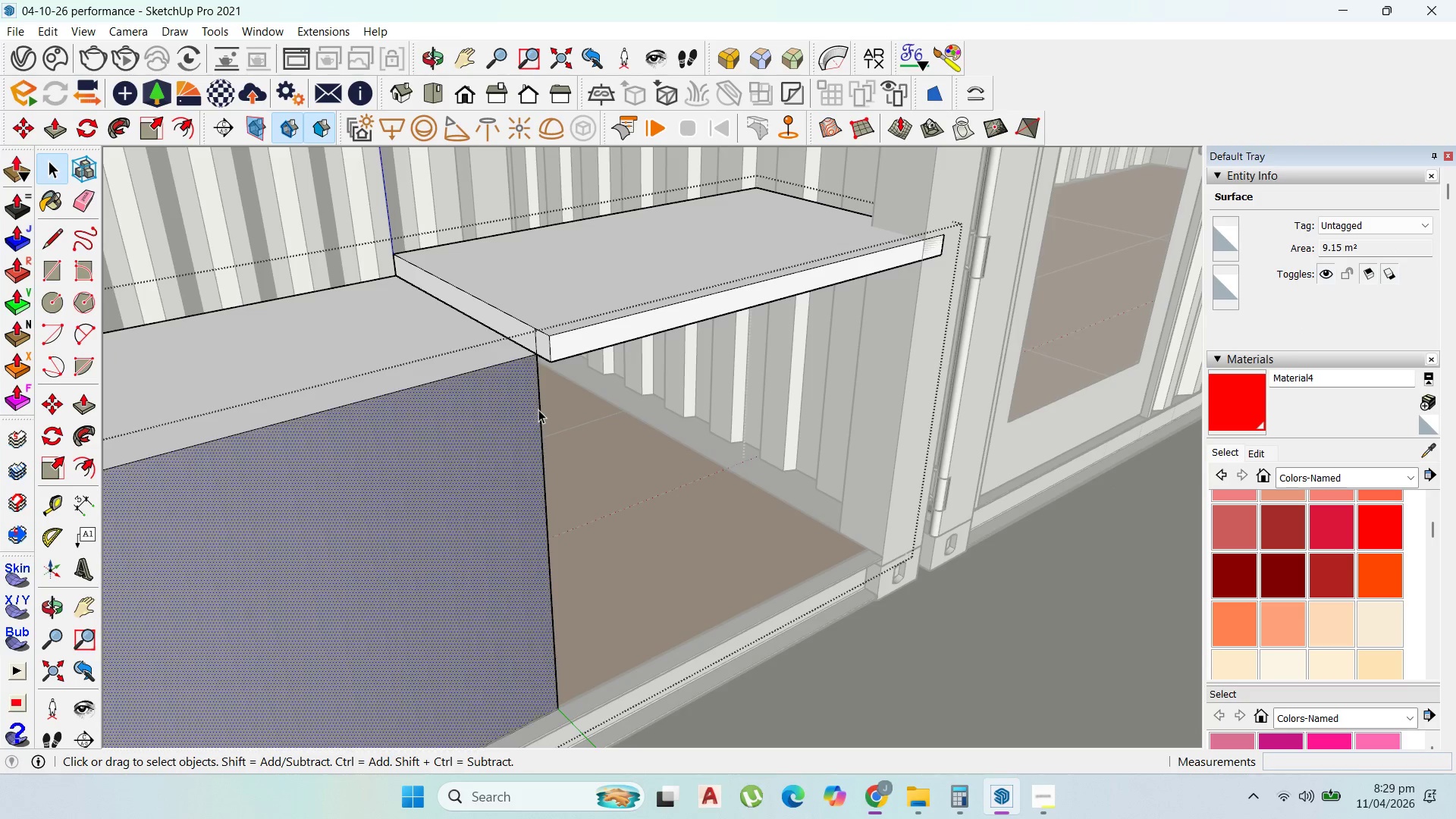 
scroll: coordinate [797, 432], scroll_direction: down, amount: 7.0
 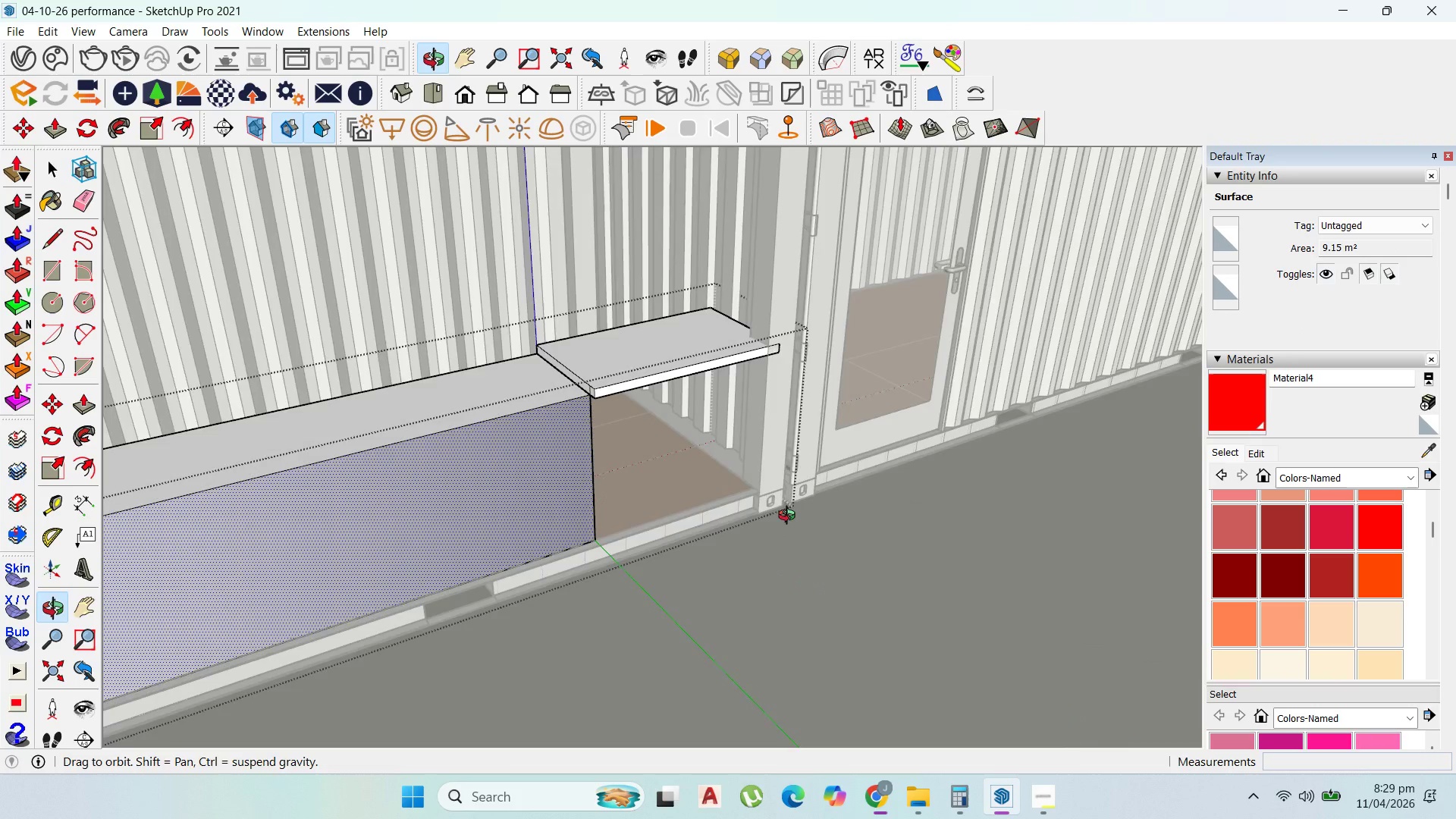 
key(Escape)
 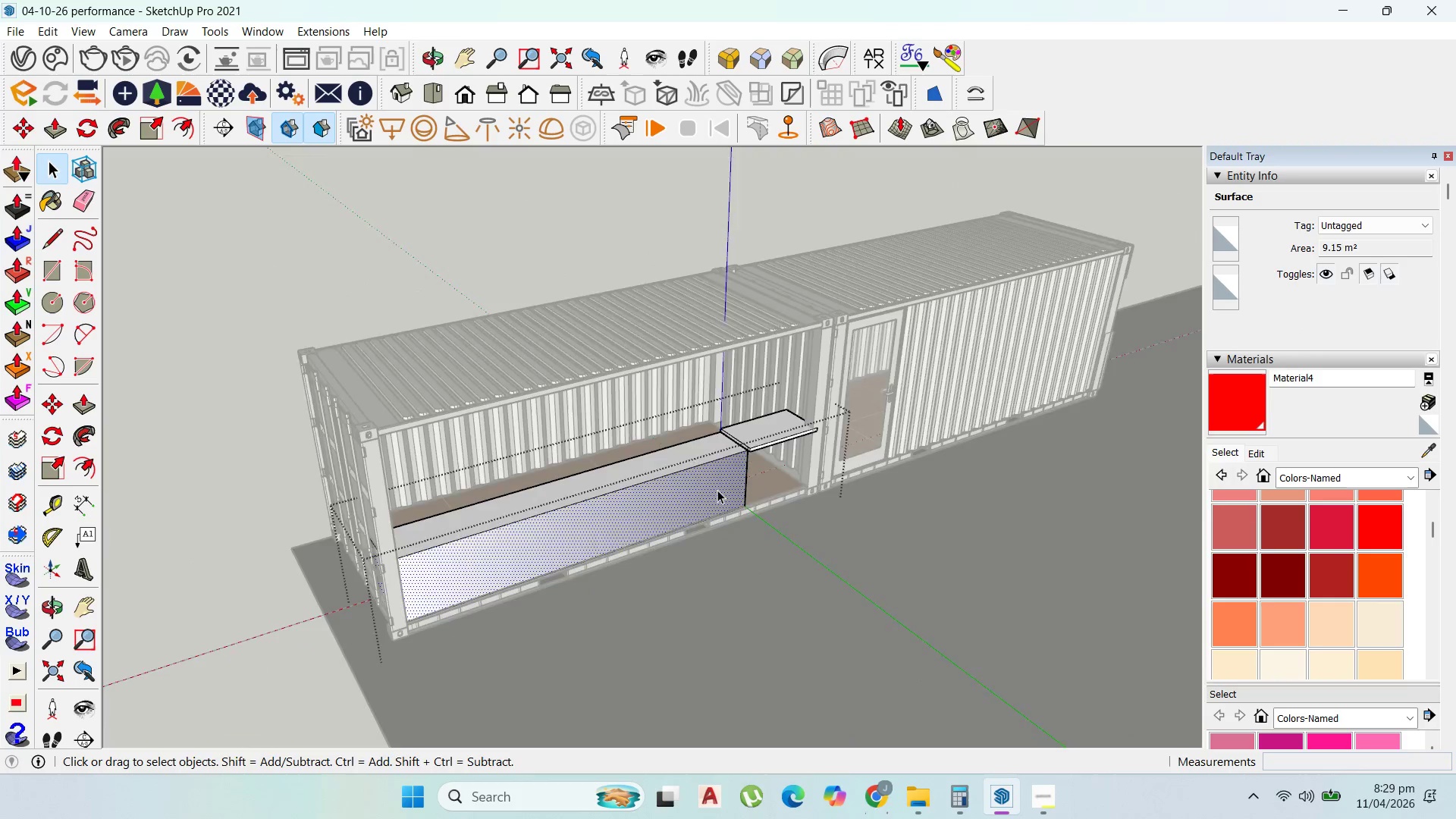 
scroll: coordinate [834, 485], scroll_direction: down, amount: 10.0
 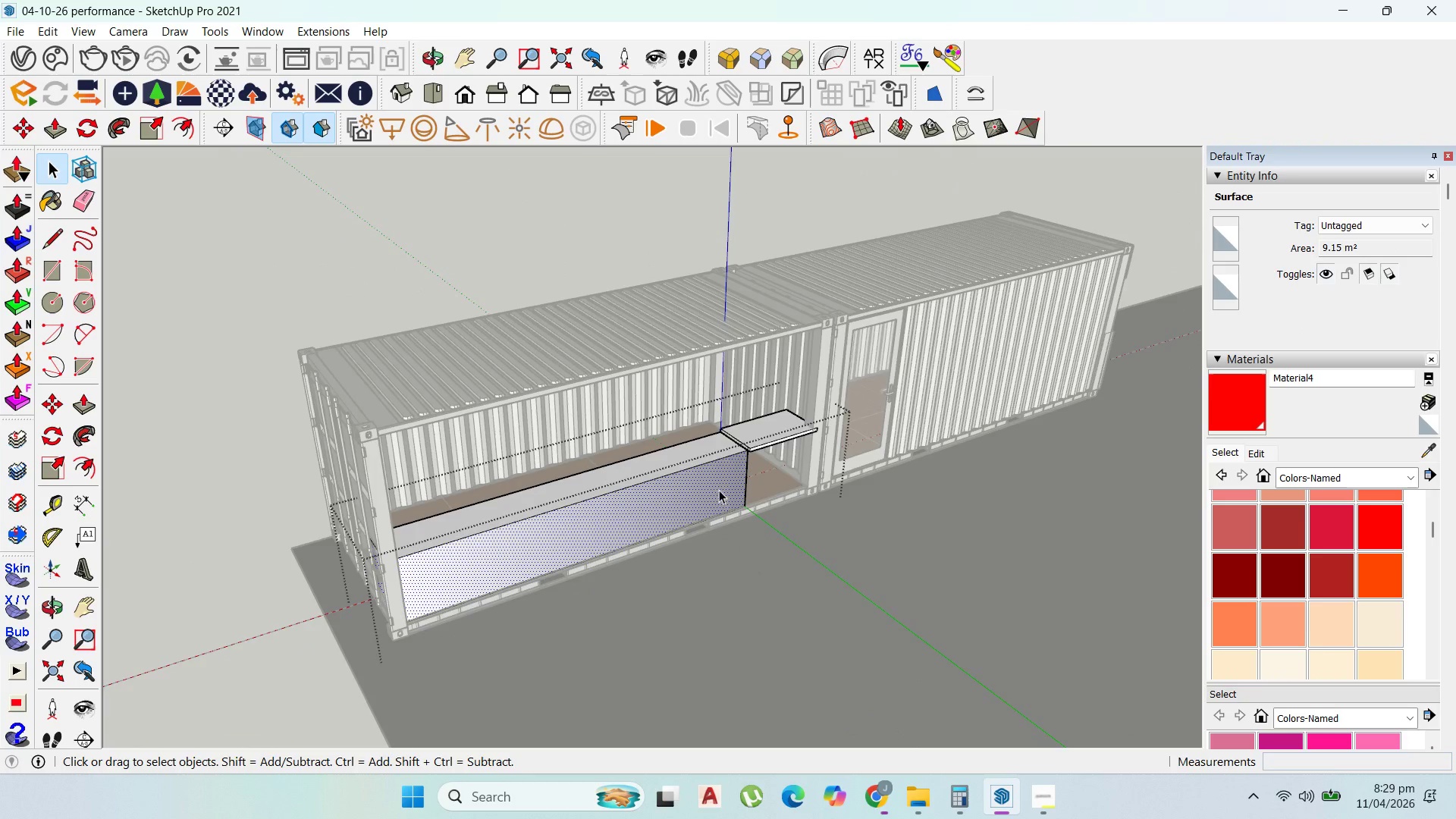 
key(Escape)
 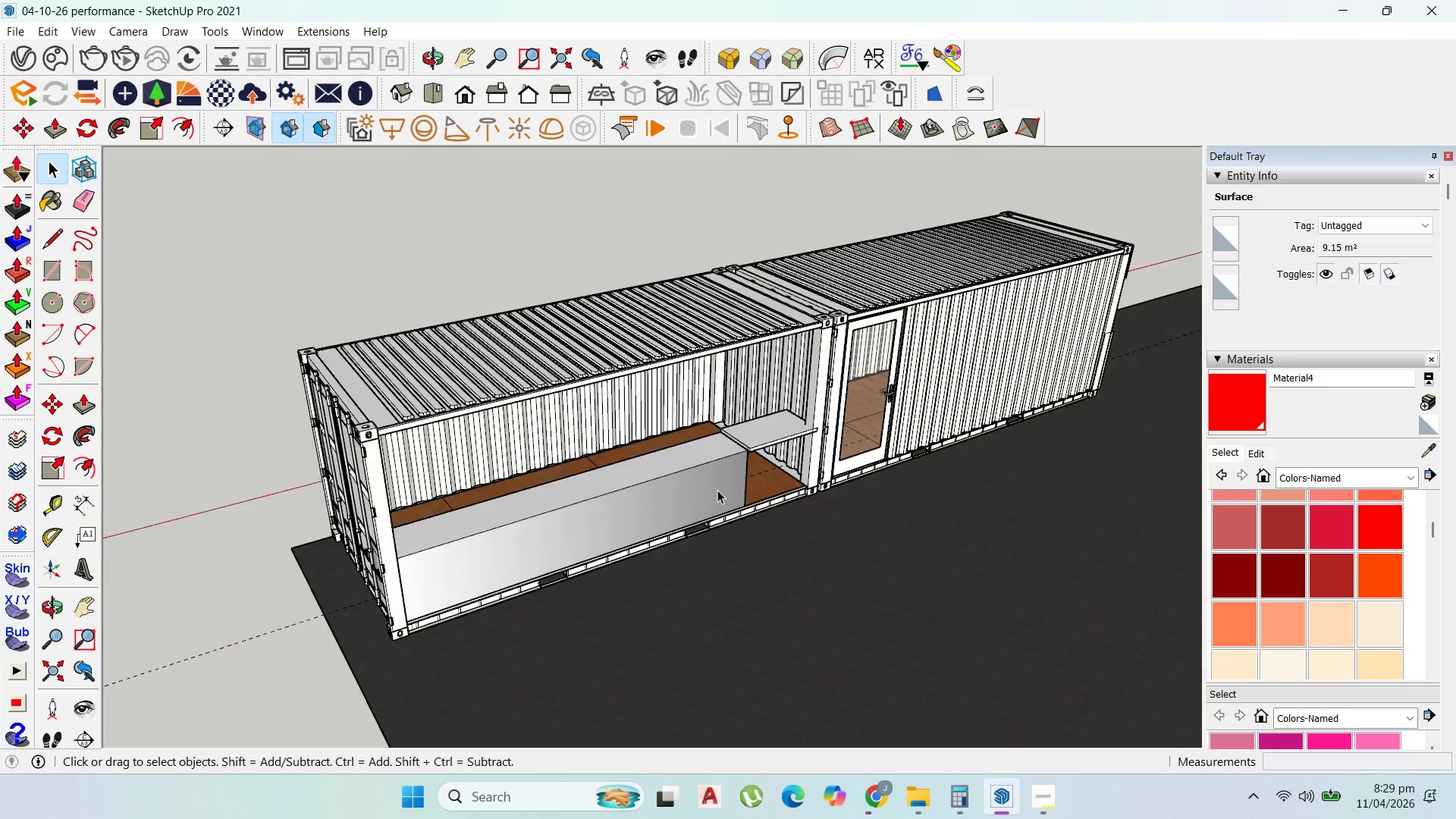 
key(Escape)
 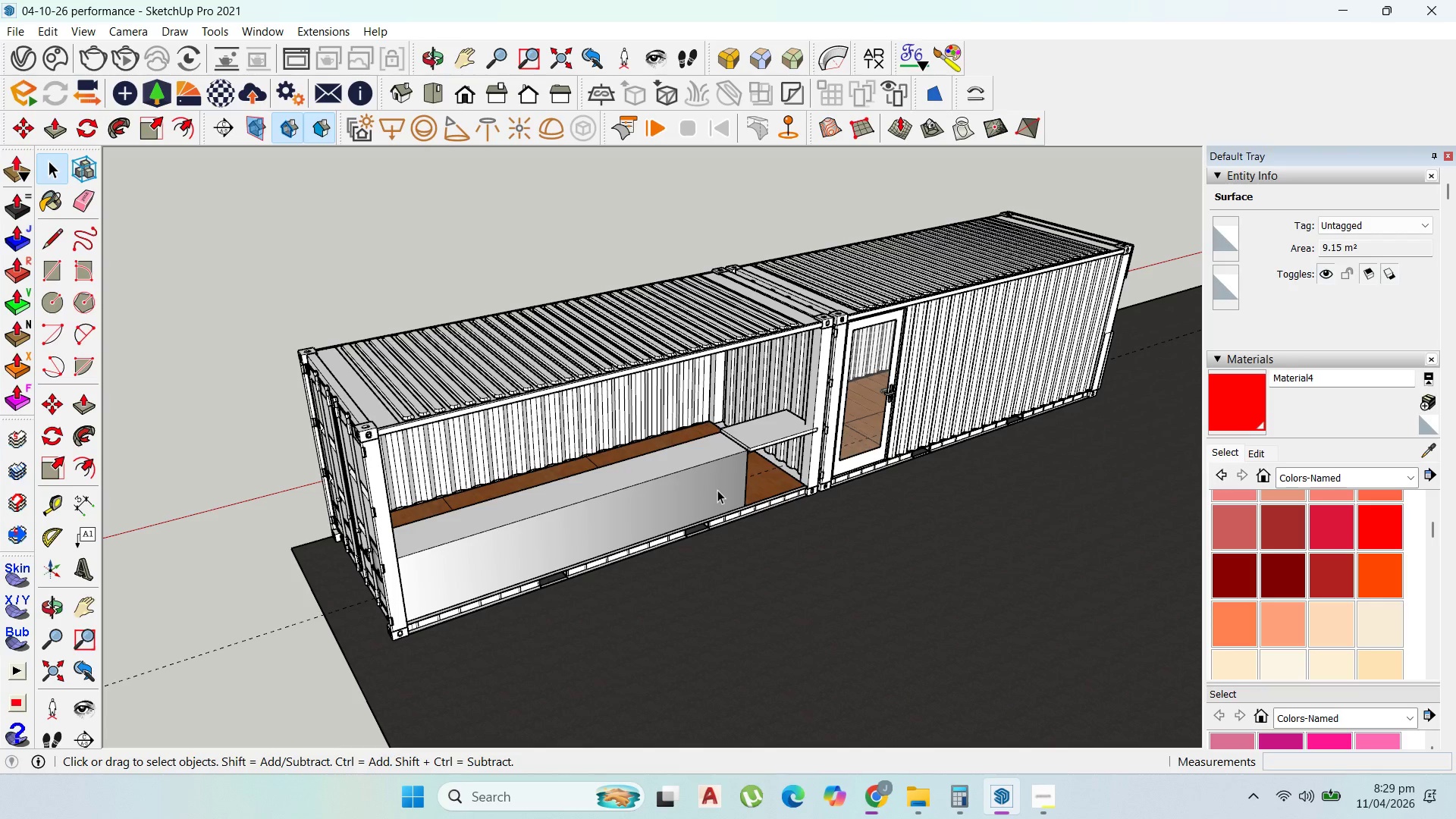 
key(Escape)
 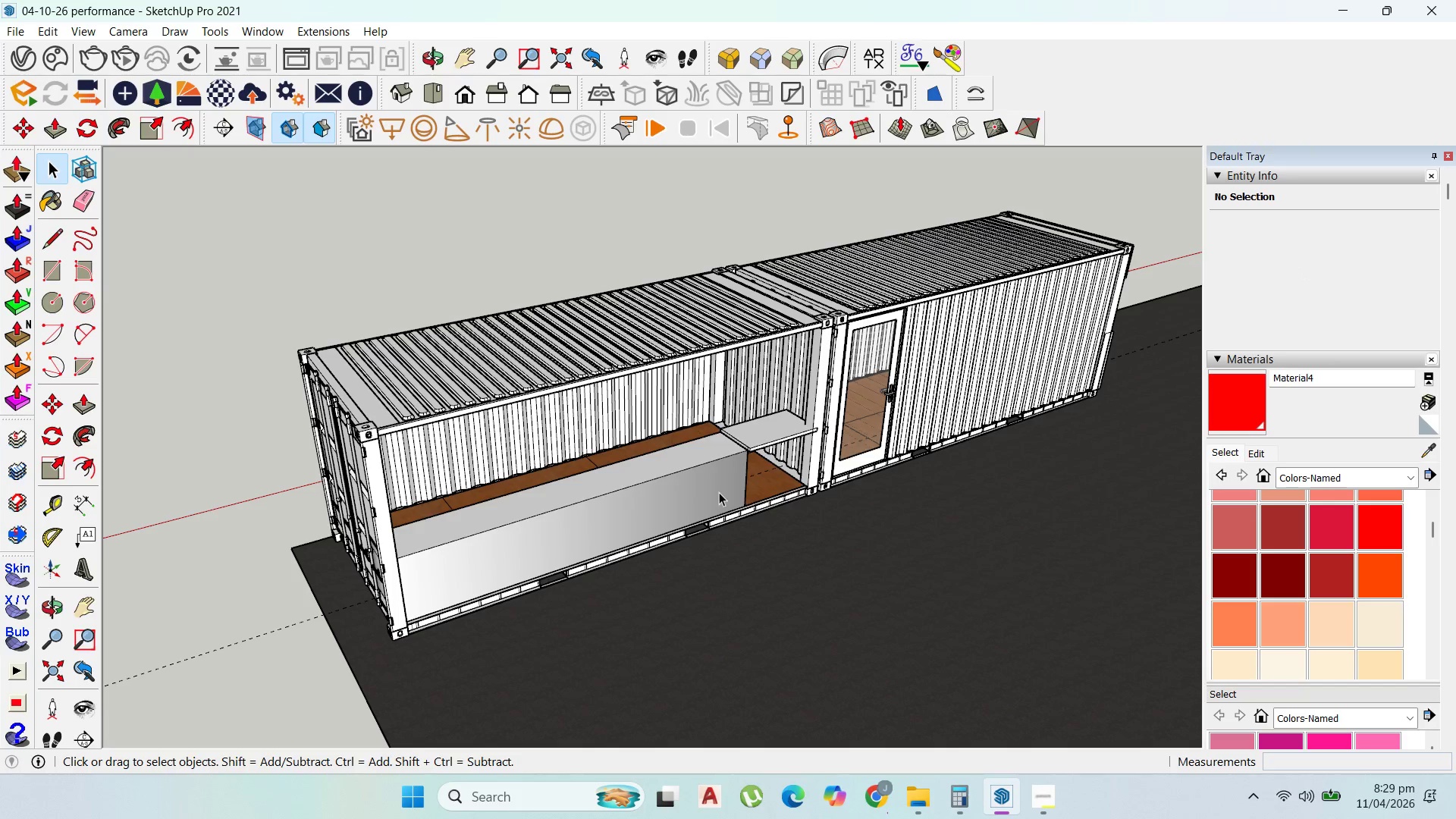 
left_click([711, 488])
 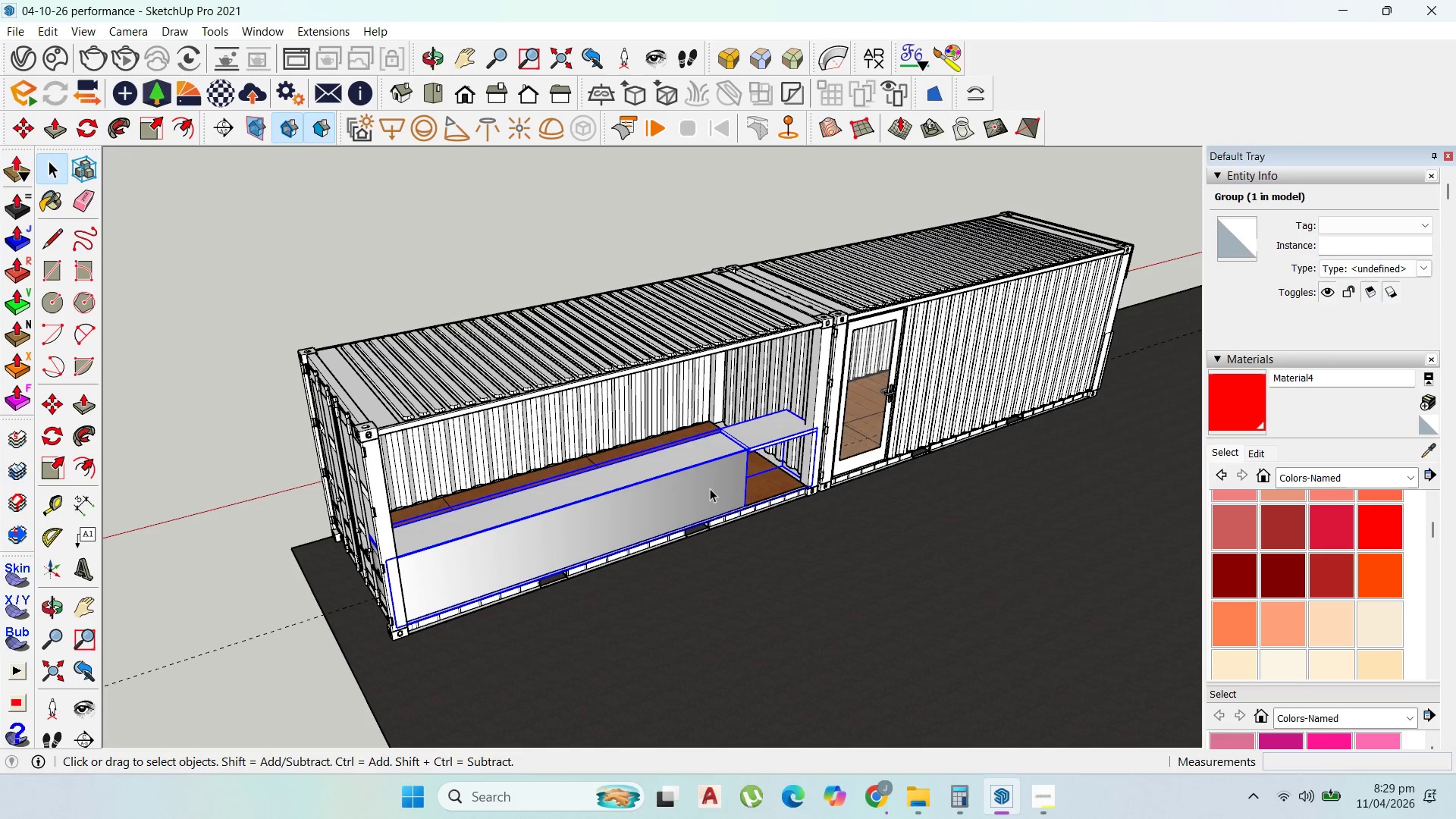 
double_click([710, 488])
 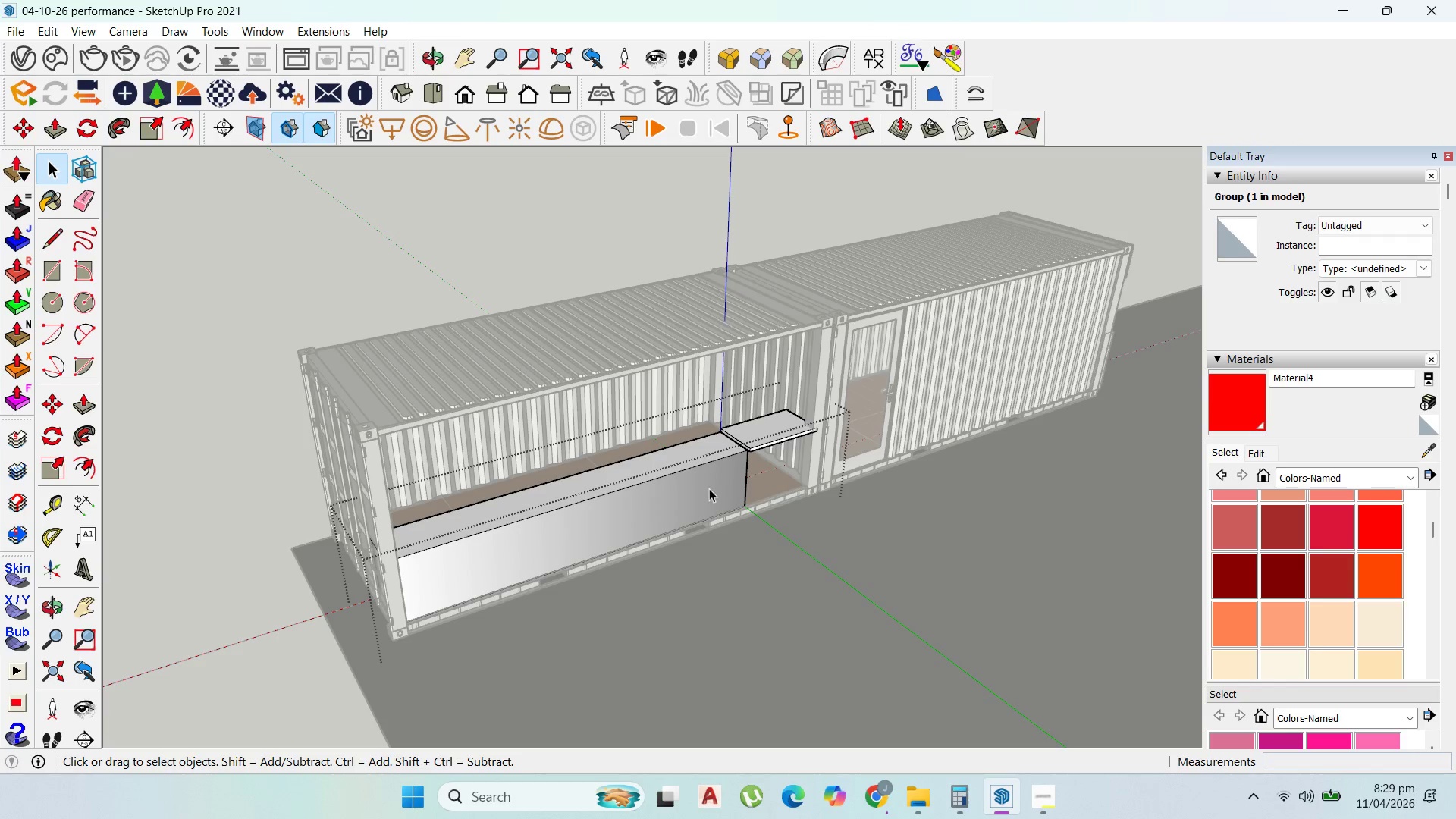 
left_click([709, 488])
 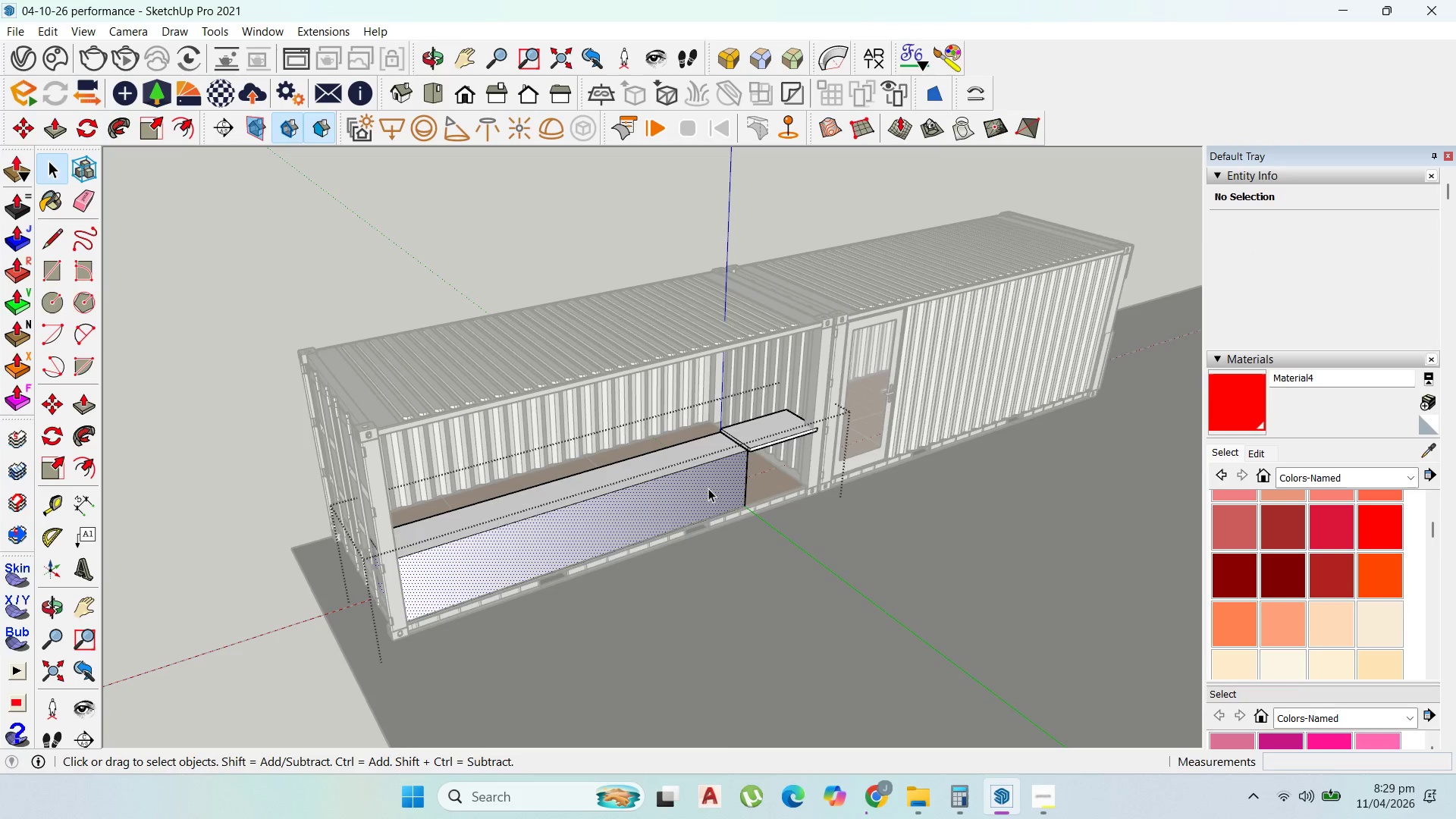 
left_click([708, 488])
 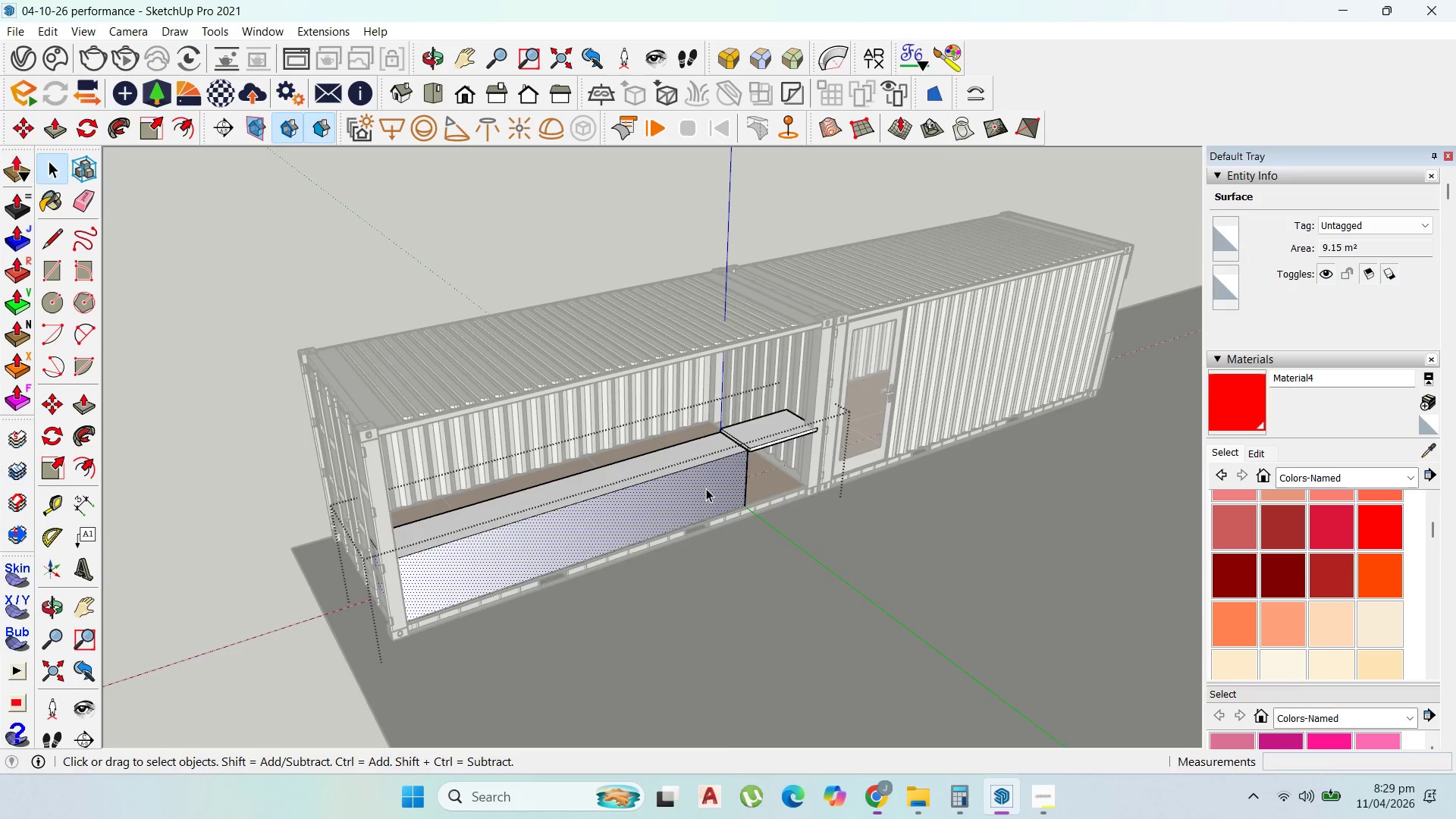 
triple_click([706, 488])
 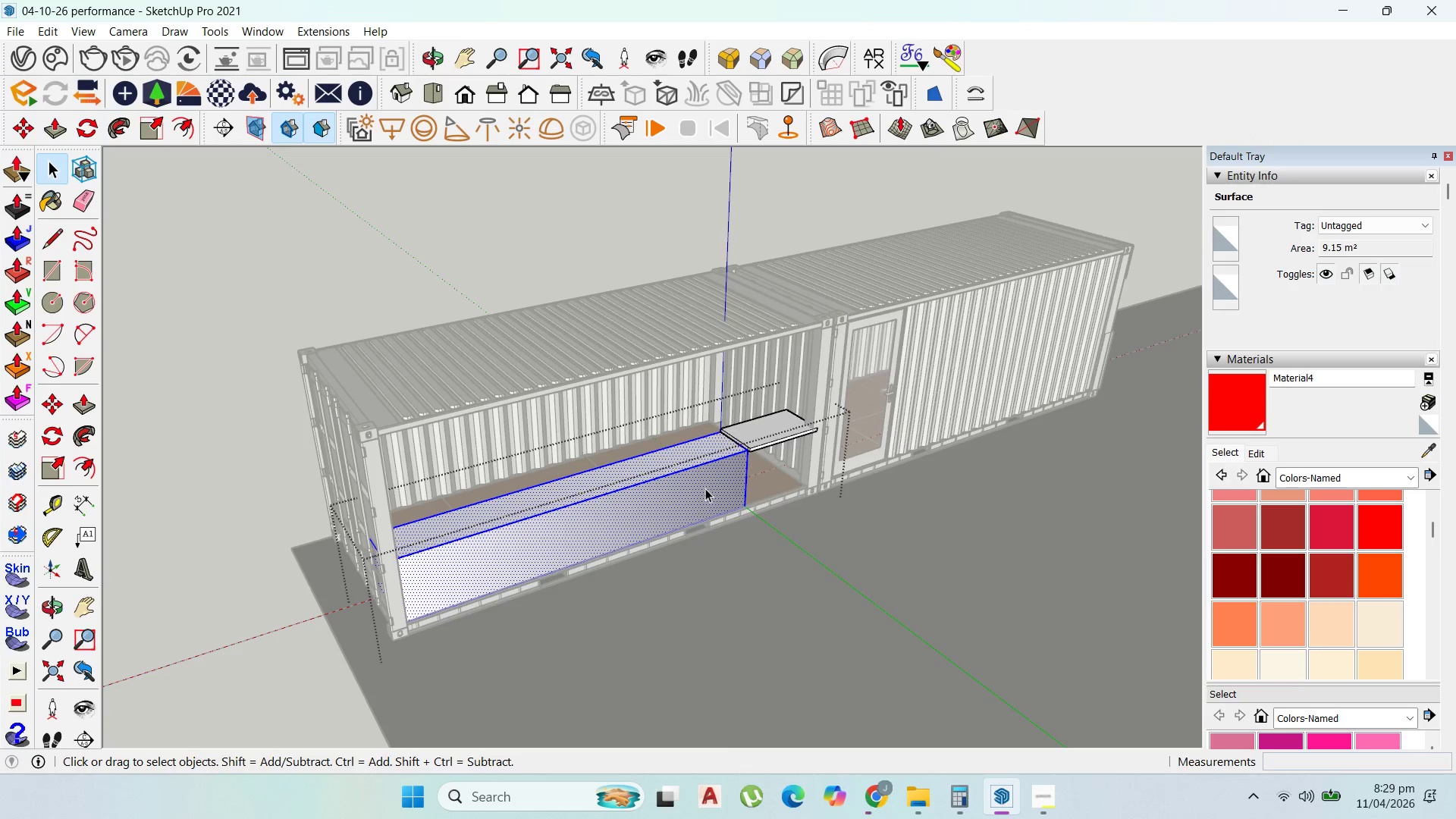 
right_click([705, 488])
 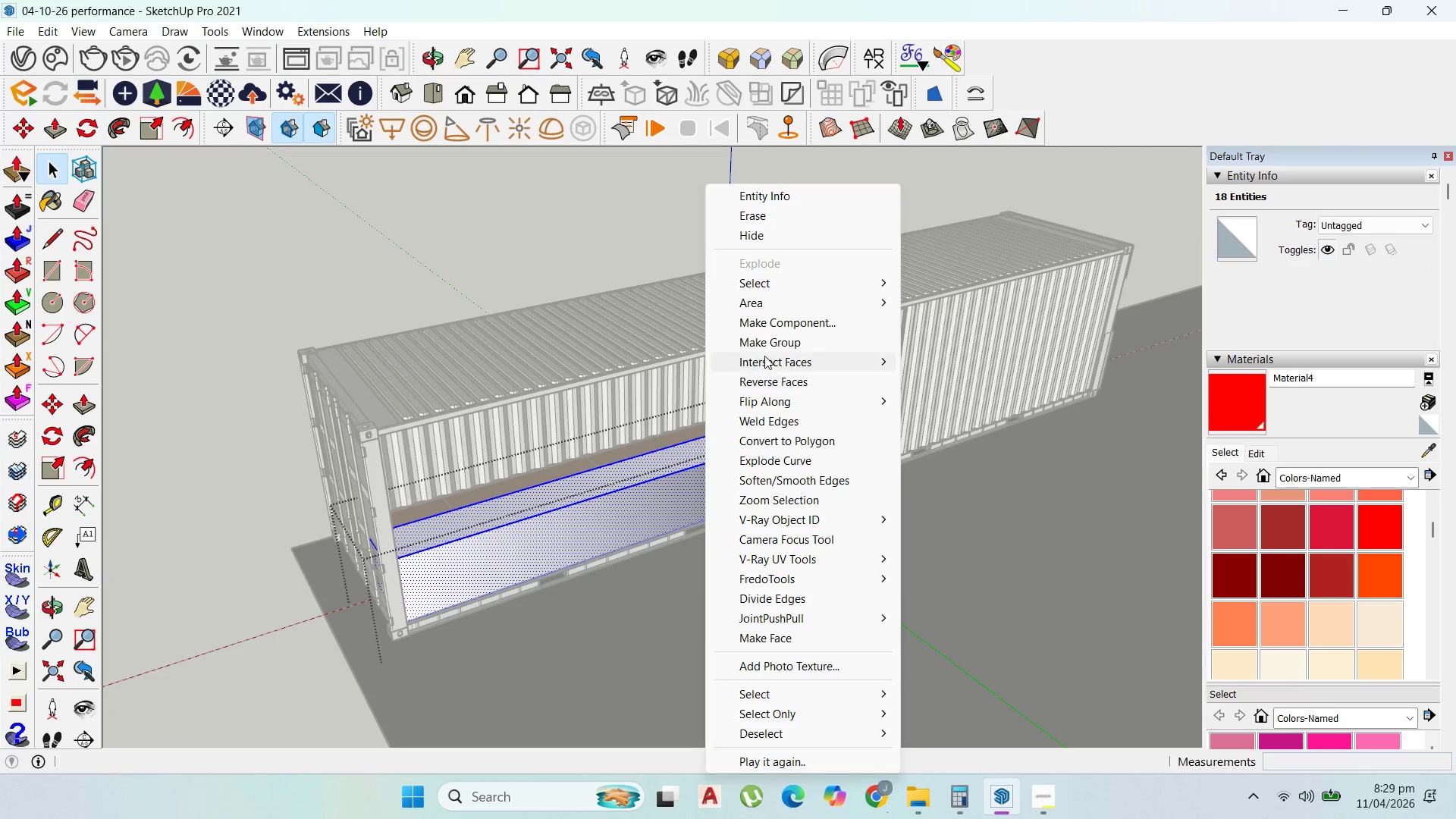 
left_click([774, 344])
 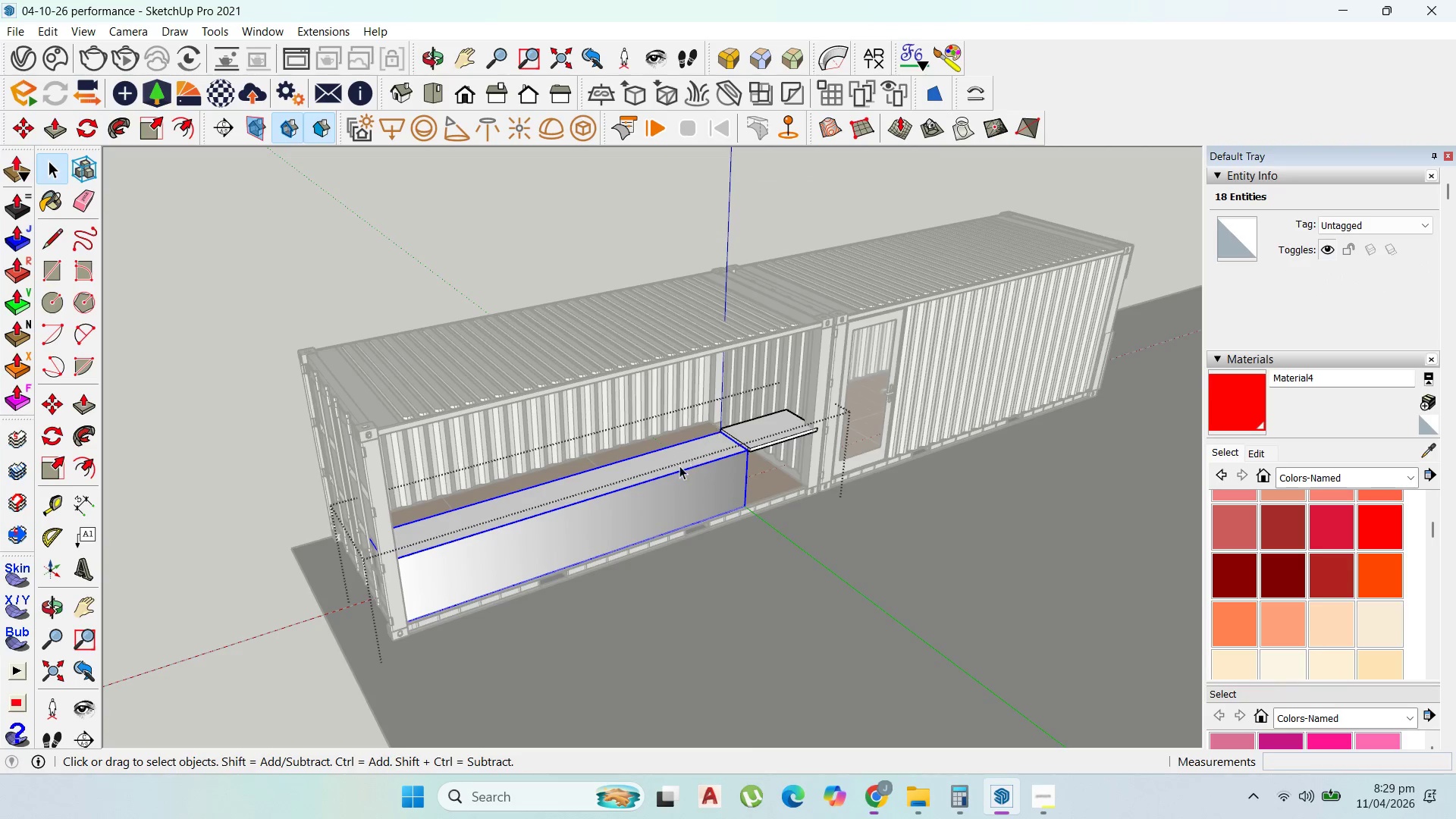 
scroll: coordinate [689, 461], scroll_direction: up, amount: 5.0
 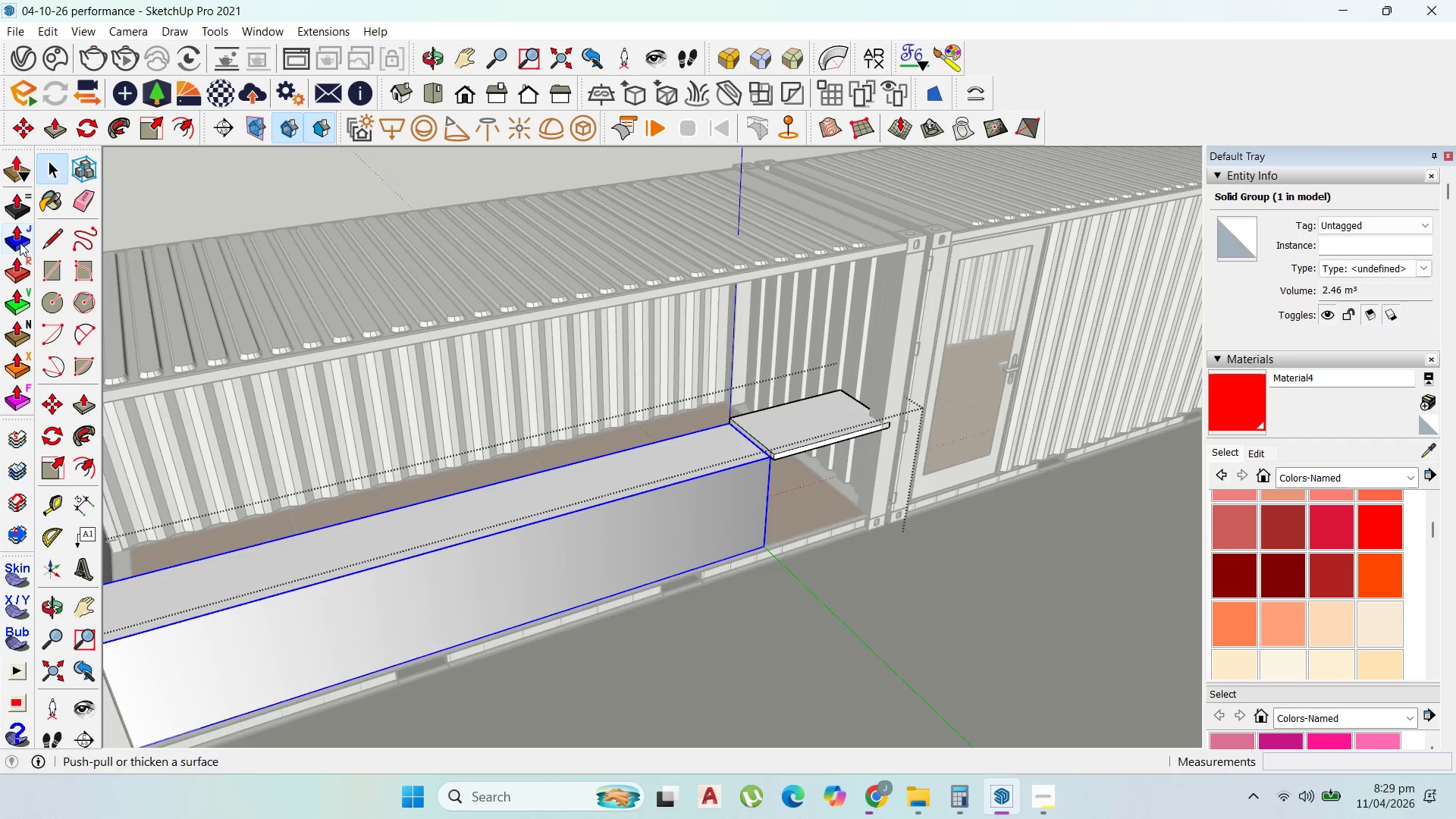 
left_click_drag(start_coordinate=[42, 263], to_coordinate=[46, 267])
 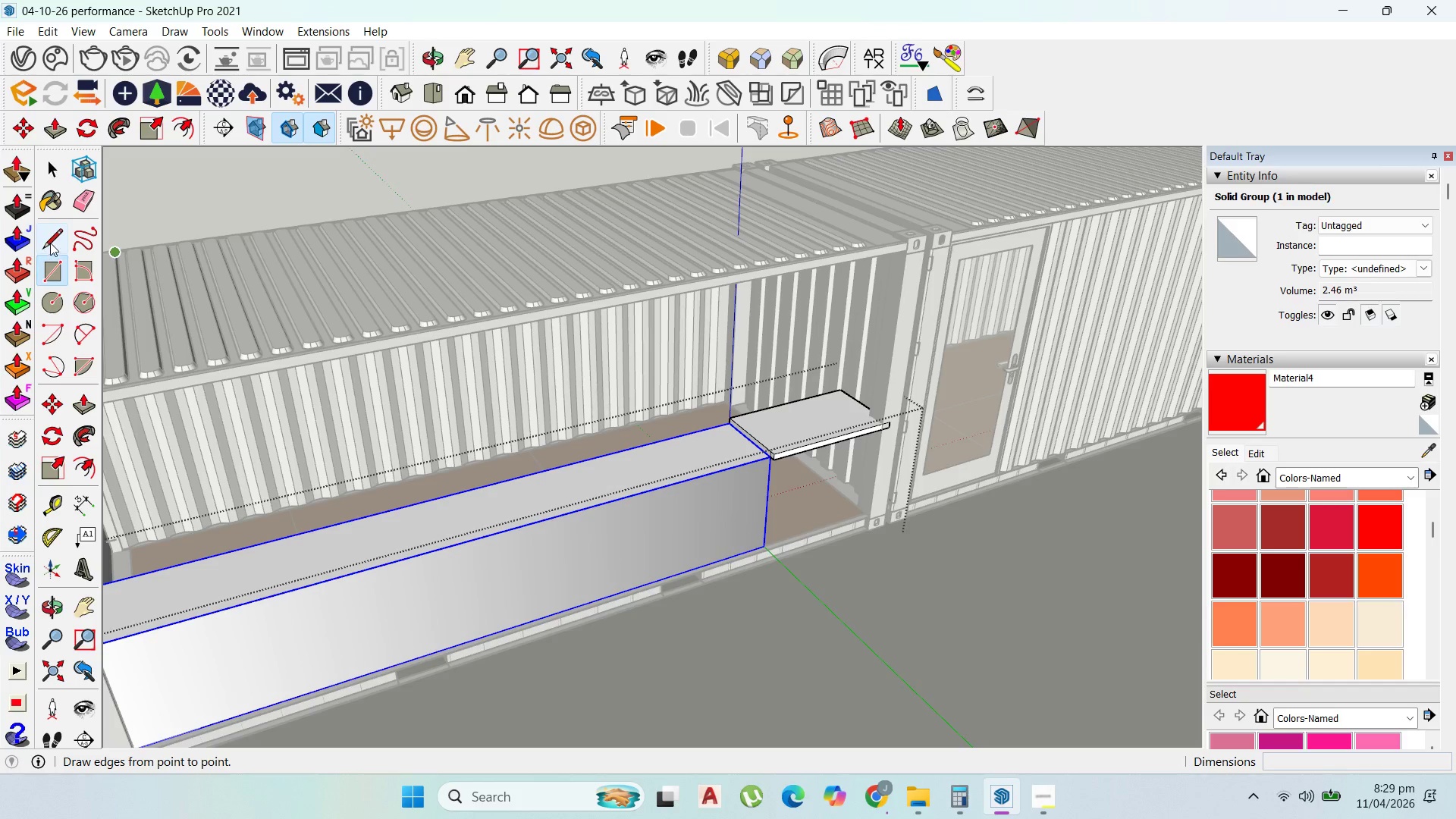 
key(Escape)
 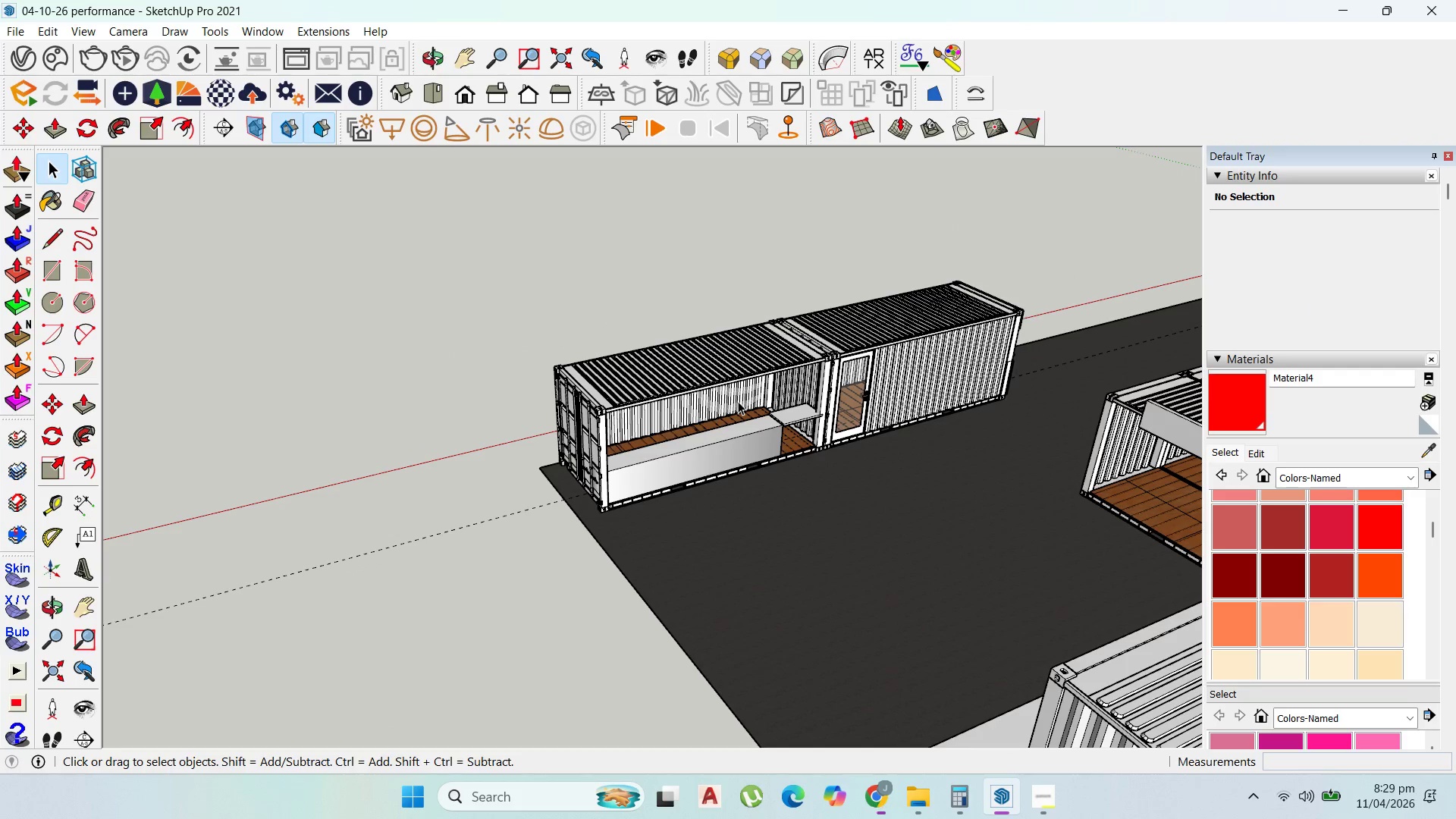 
scroll: coordinate [733, 400], scroll_direction: down, amount: 11.0
 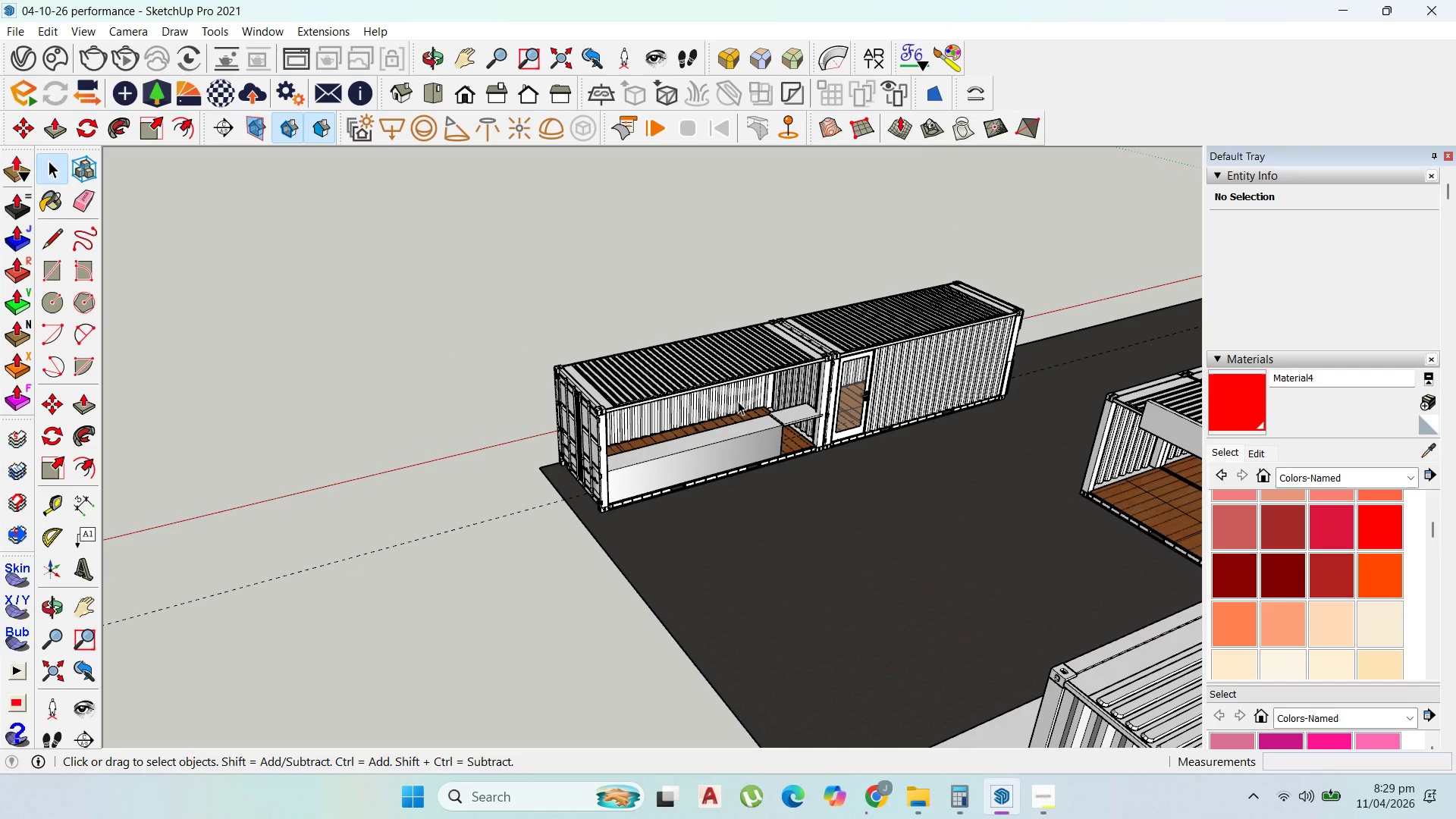 
scroll: coordinate [880, 397], scroll_direction: up, amount: 7.0
 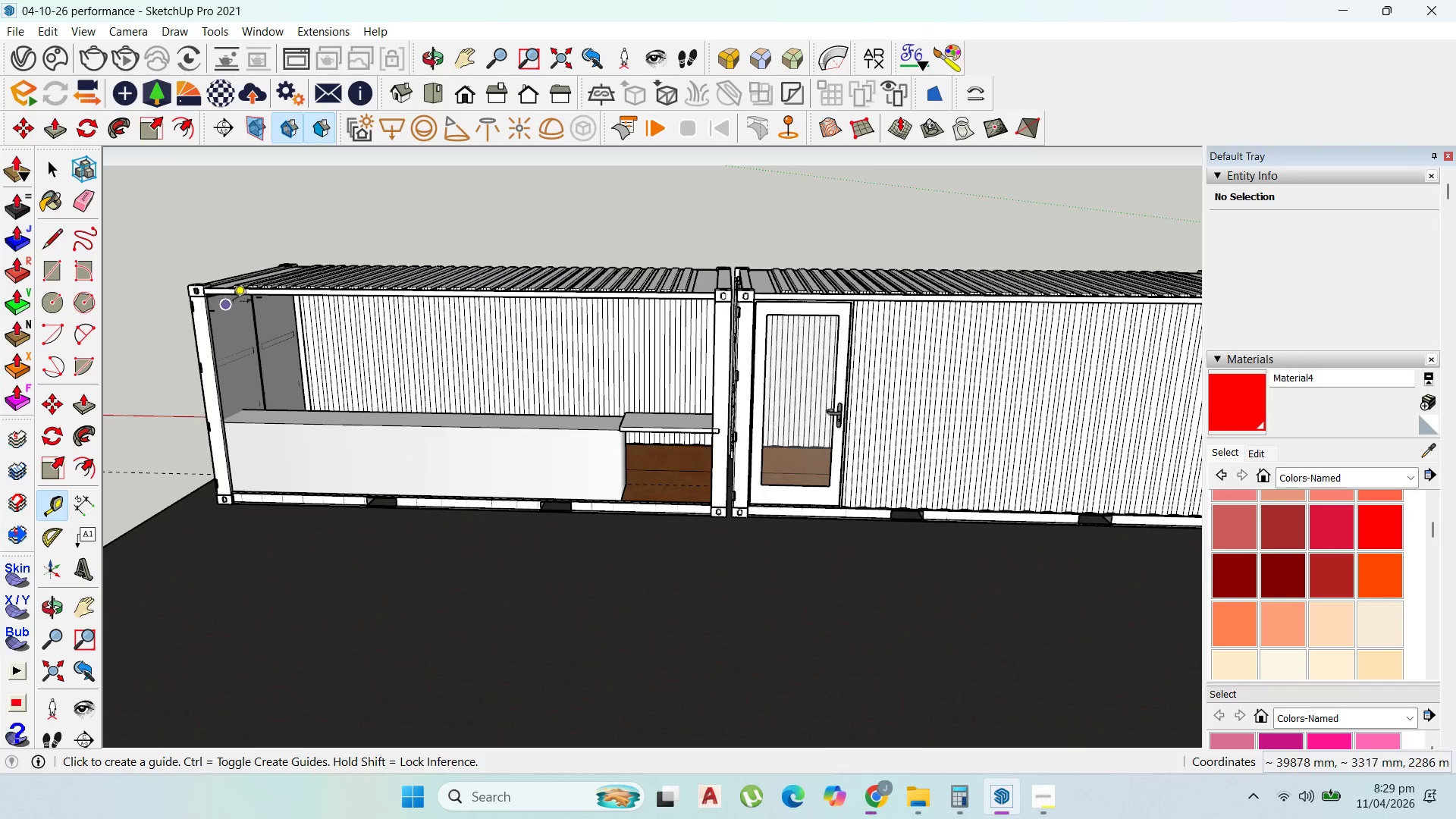 
left_click([246, 294])
 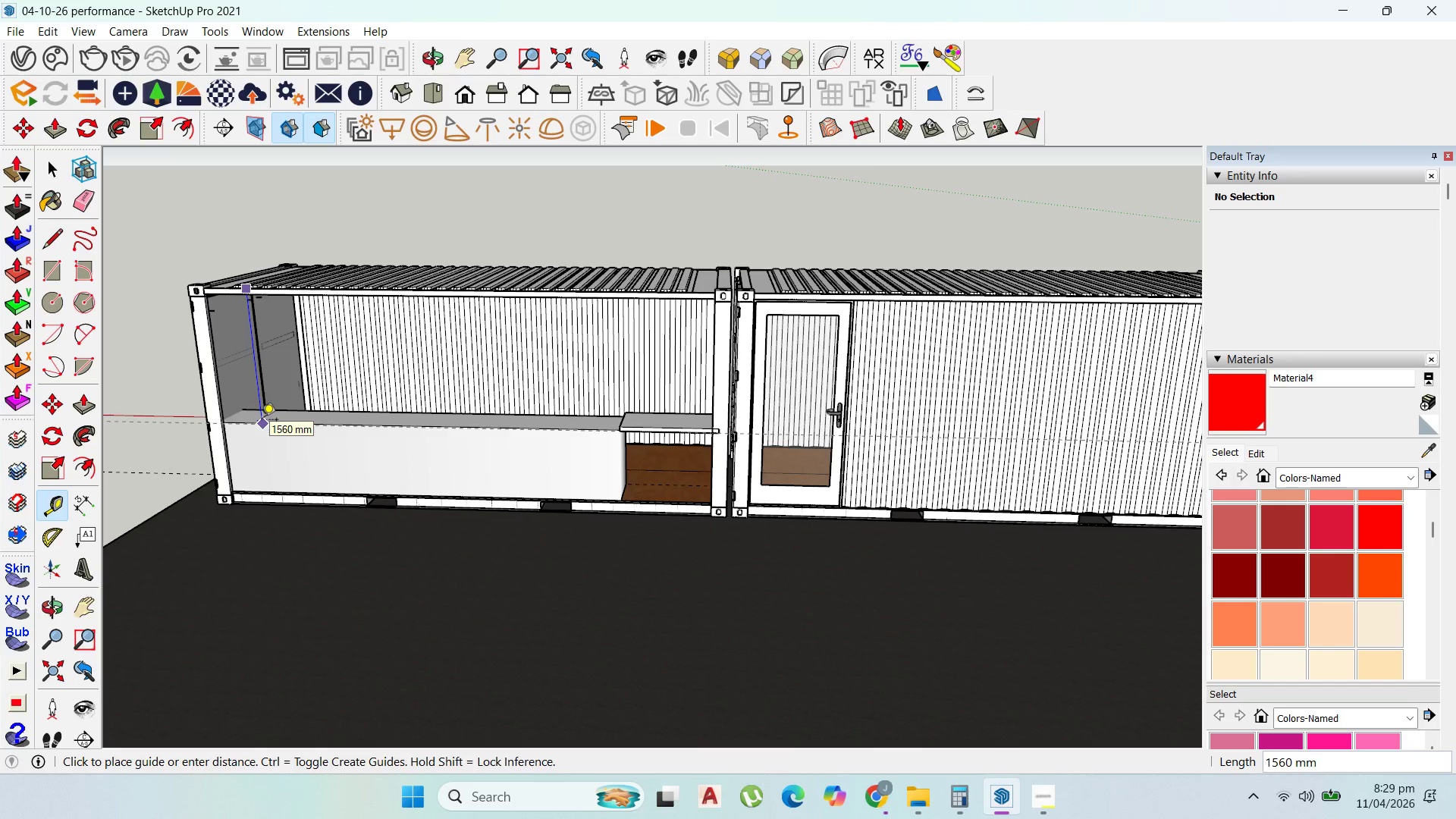 
key(Escape)
 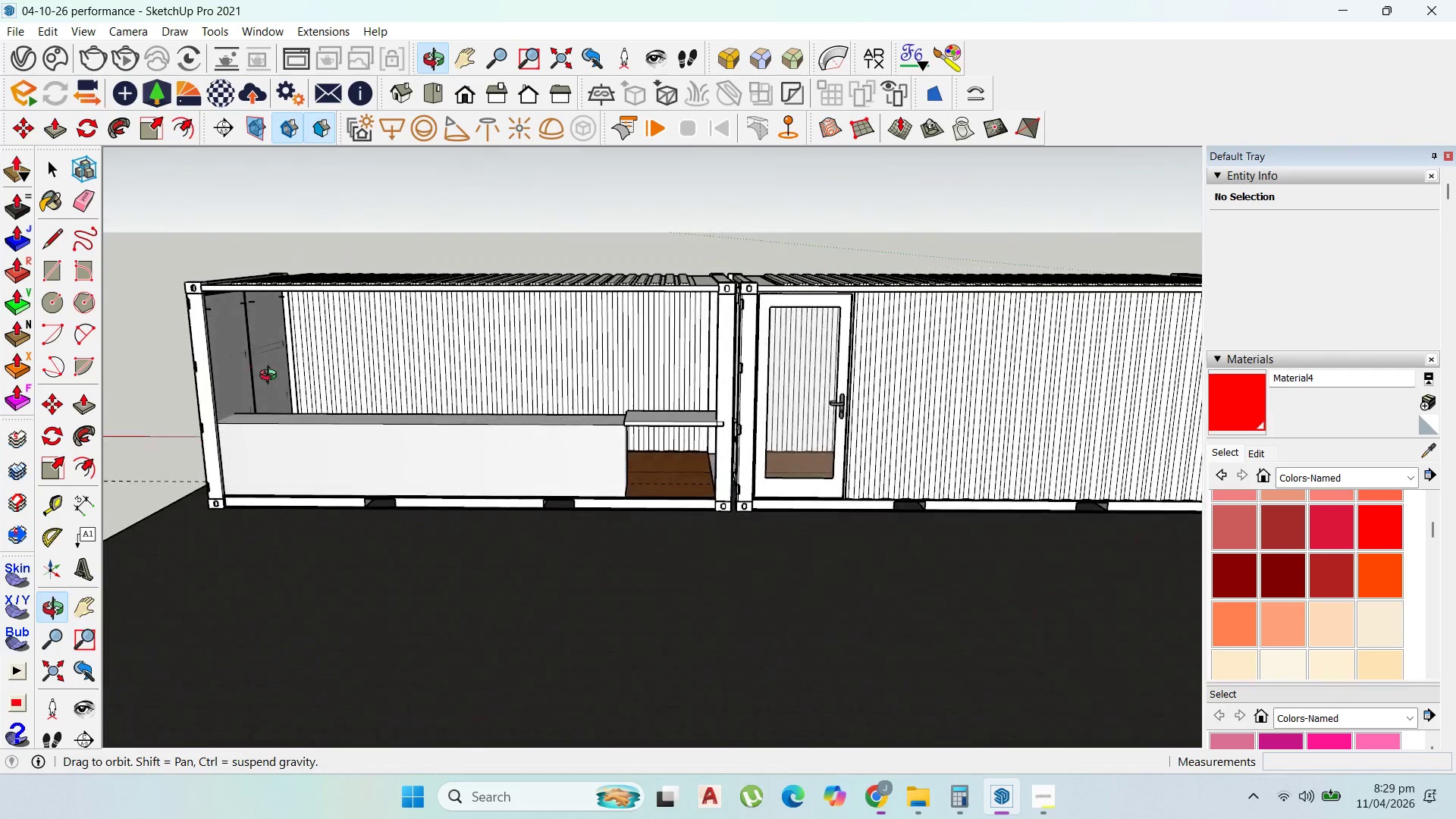 
key(Escape)
 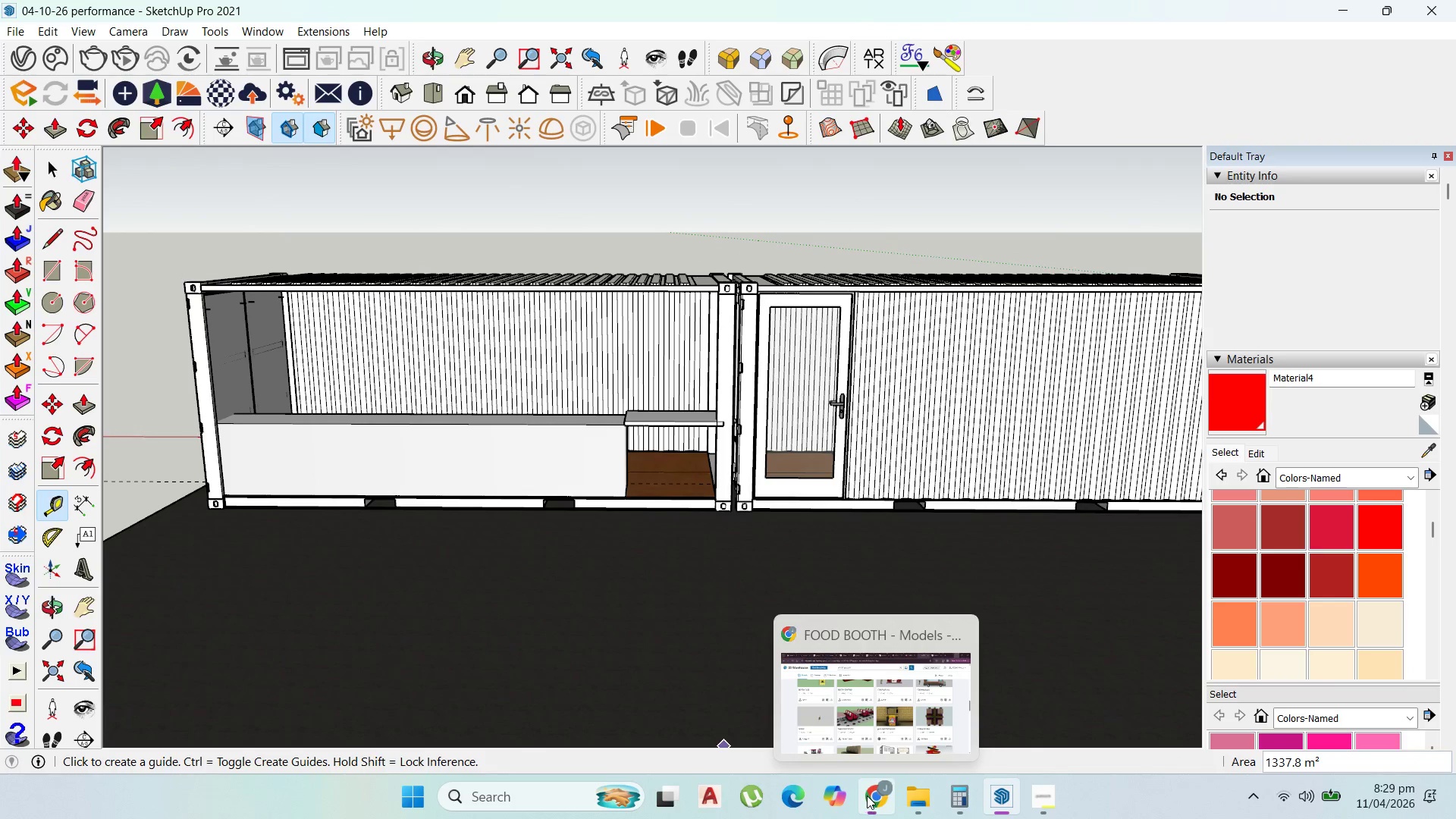 
left_click([867, 795])
 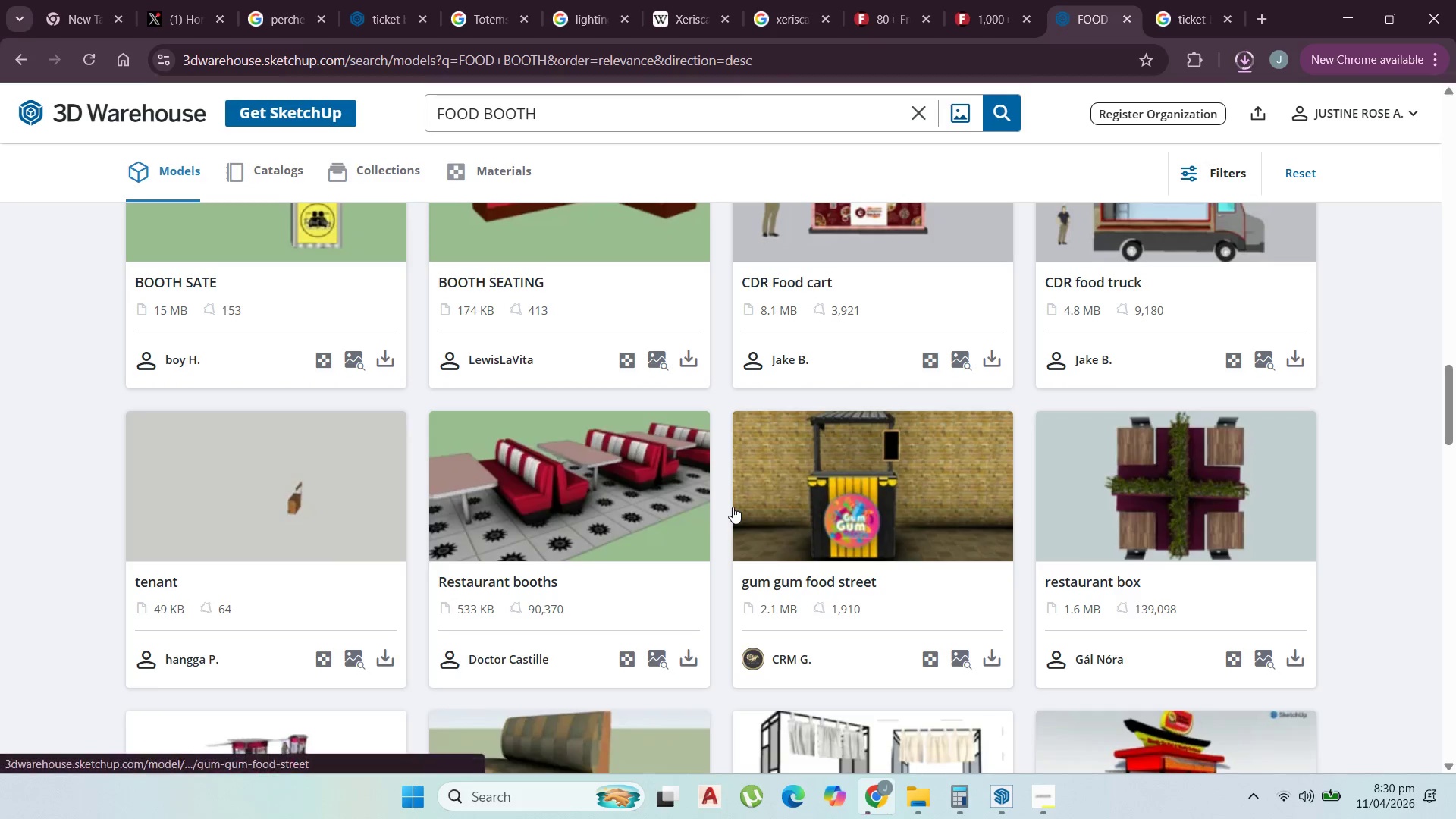 
scroll: coordinate [847, 607], scroll_direction: down, amount: 13.0
 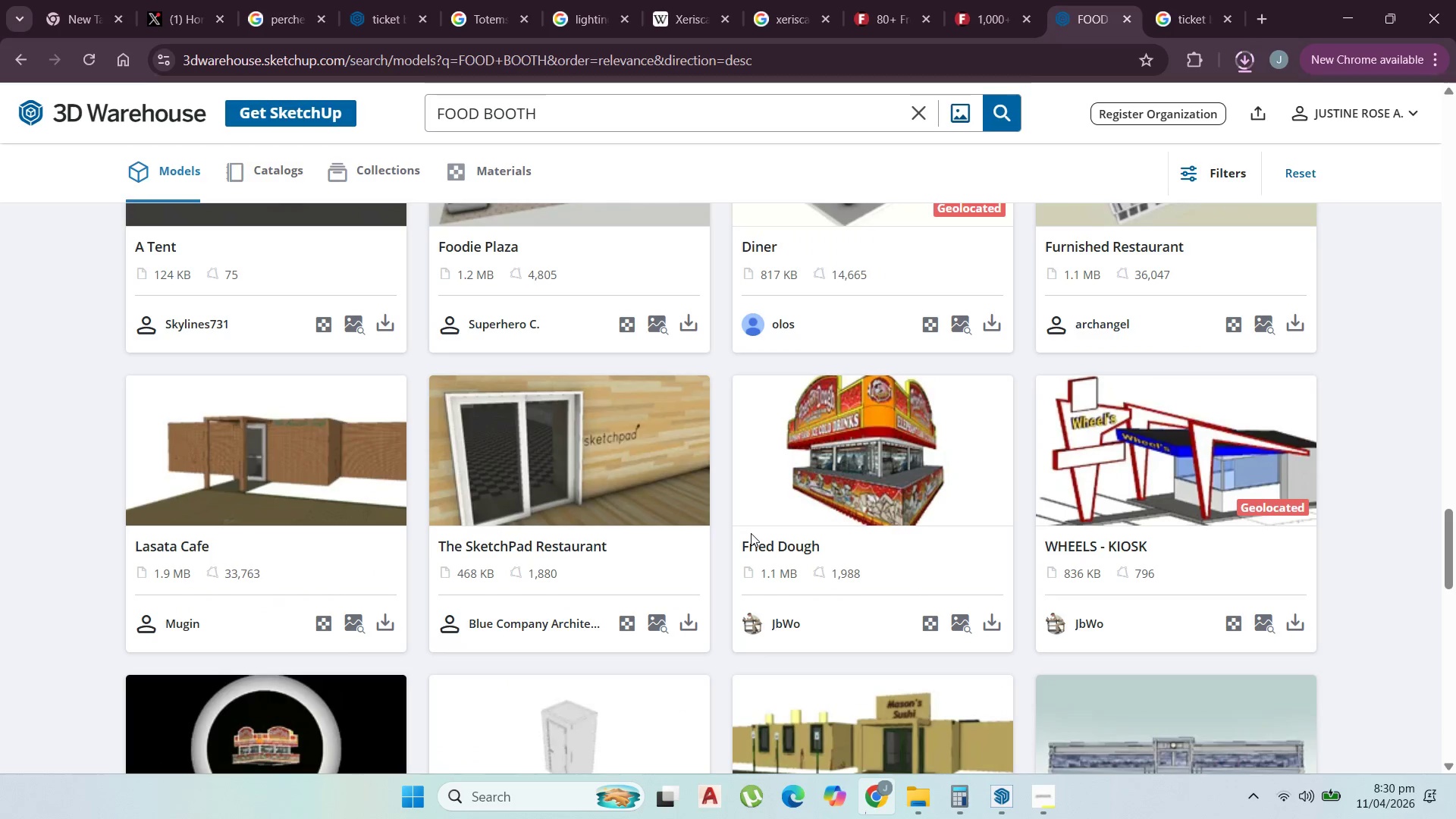 
scroll: coordinate [755, 565], scroll_direction: down, amount: 13.0
 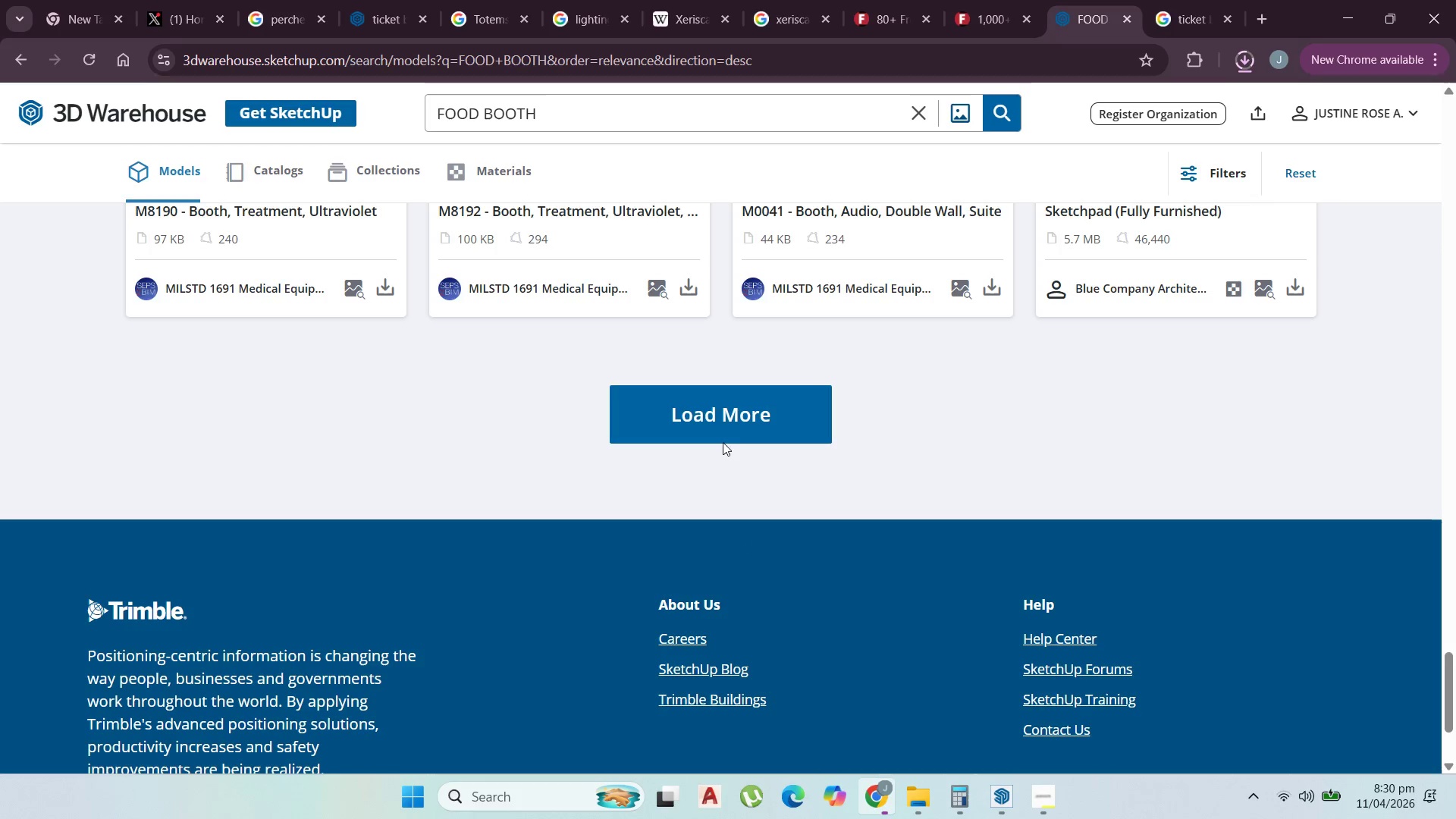 
left_click([723, 435])
 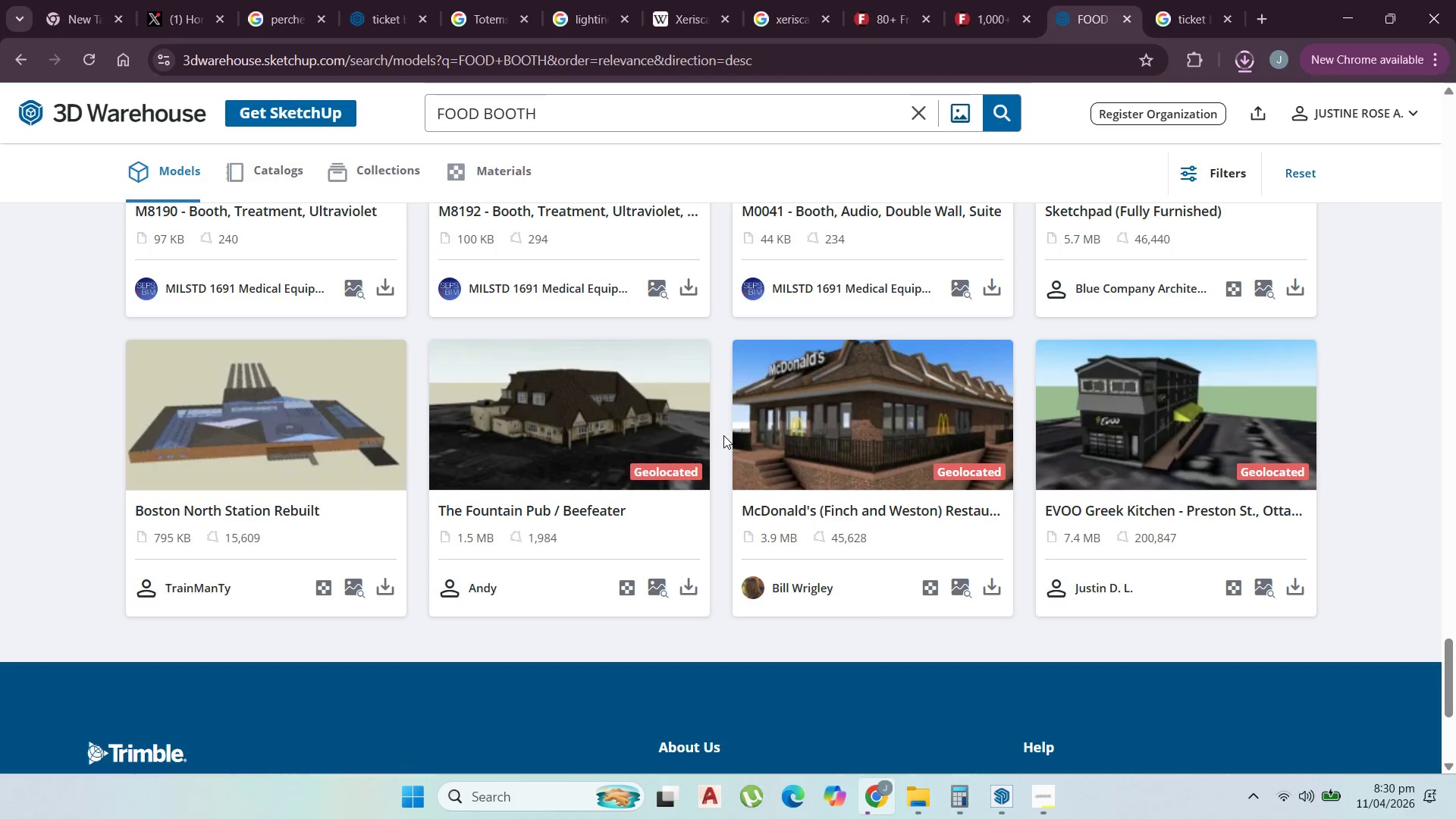 
scroll: coordinate [984, 458], scroll_direction: up, amount: 13.0
 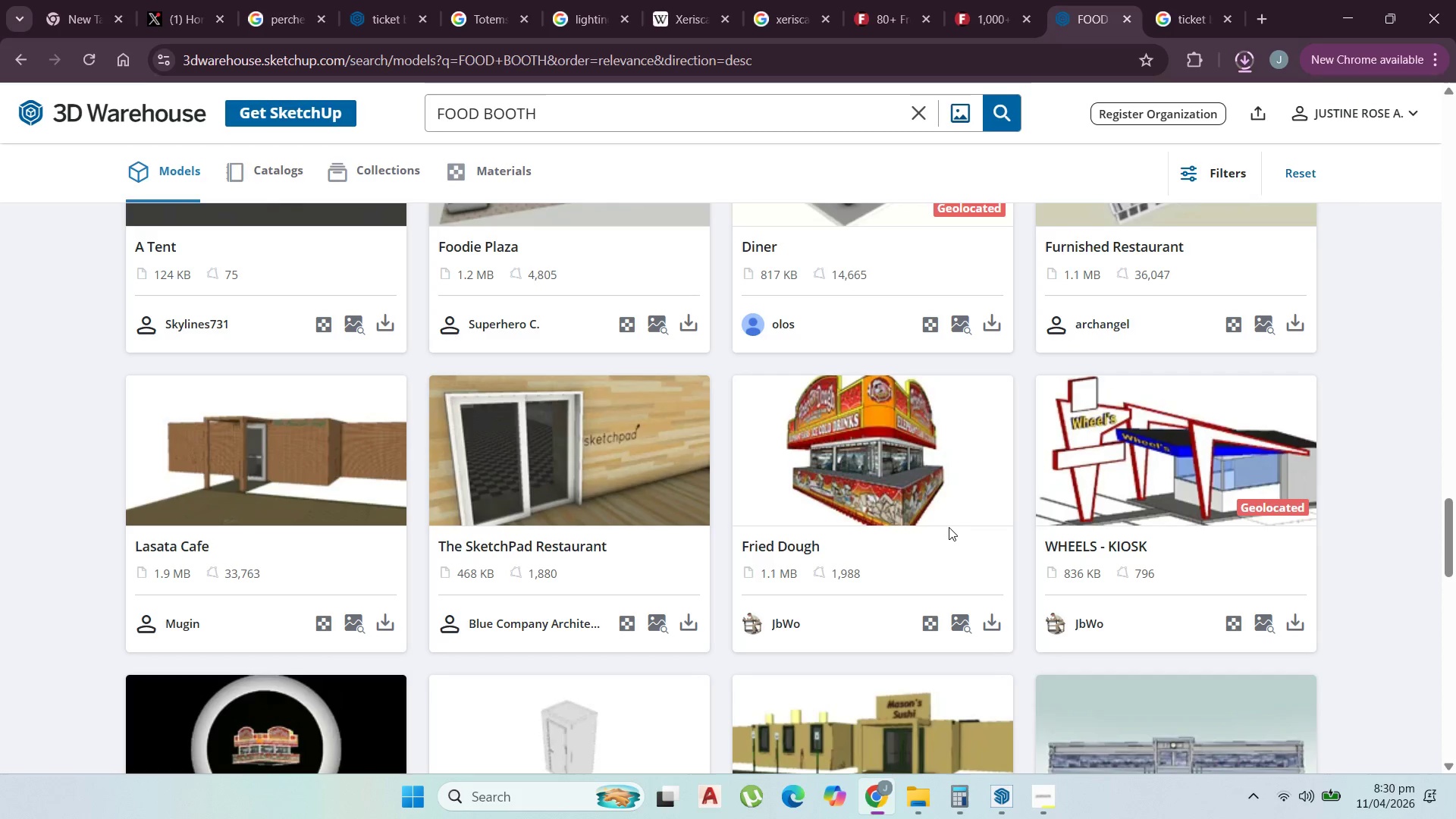 
wait(19.7)
 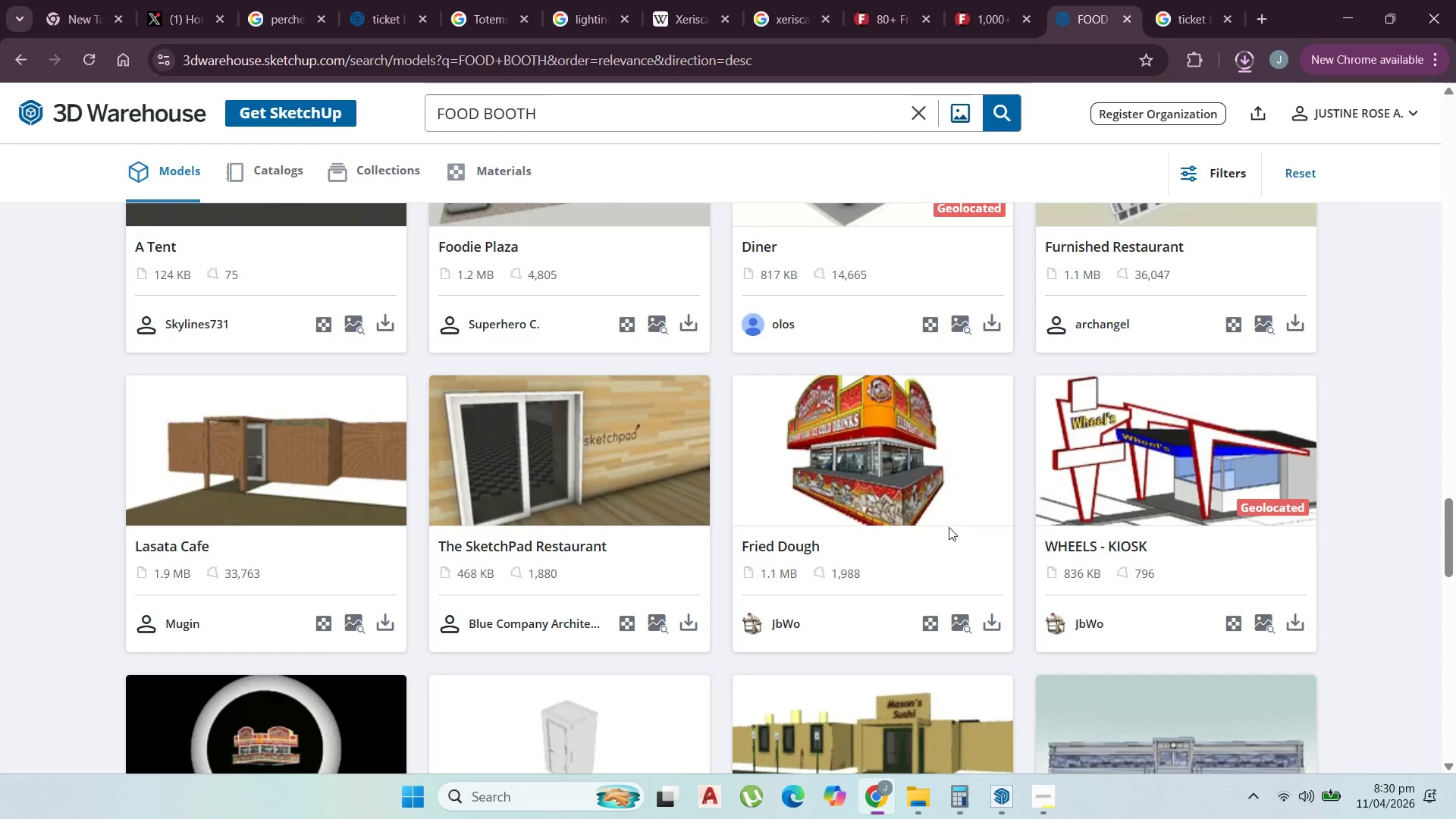 
scroll: coordinate [910, 388], scroll_direction: down, amount: 9.0
 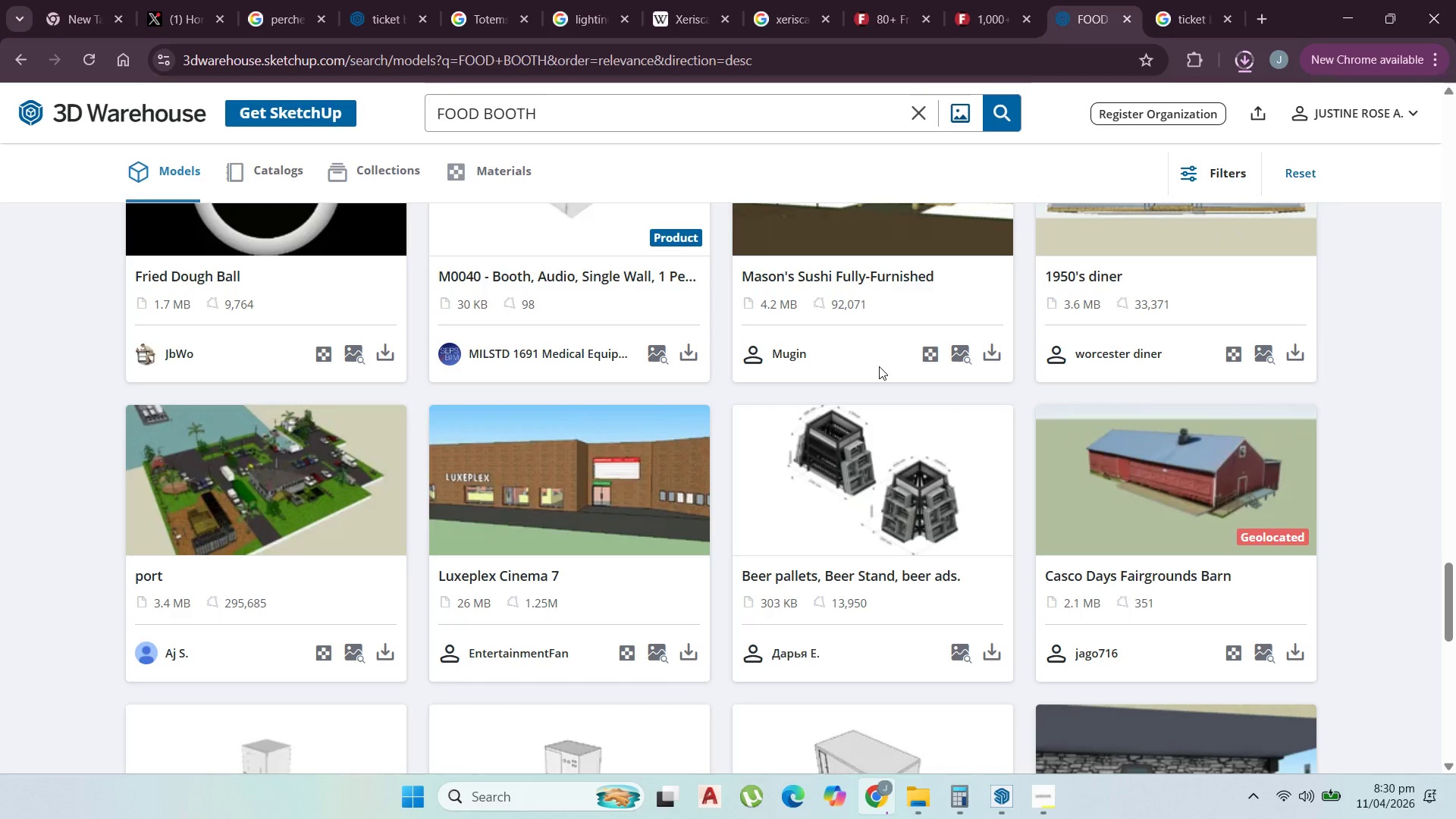 
wait(6.96)
 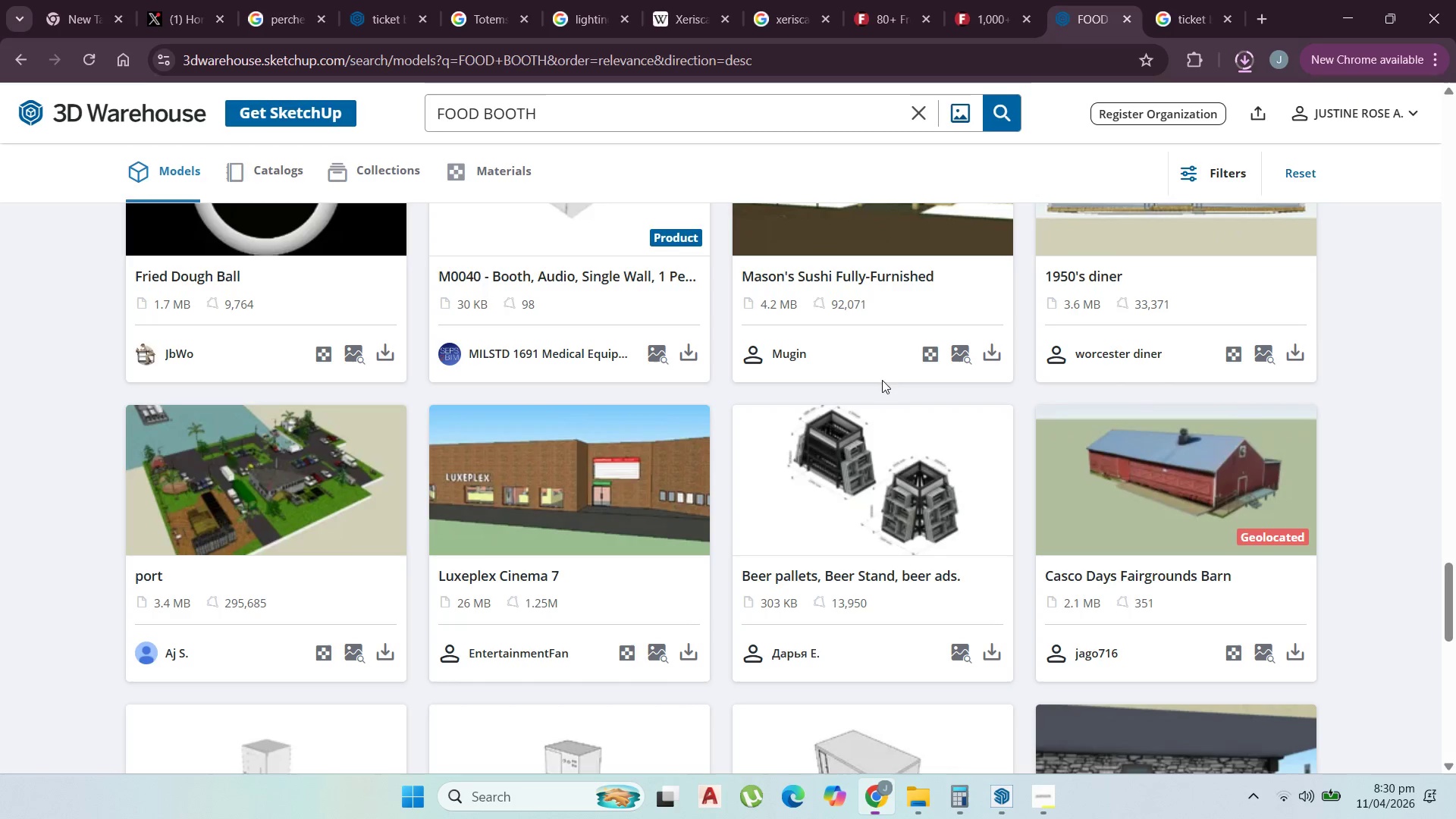 
left_click([1043, 778])